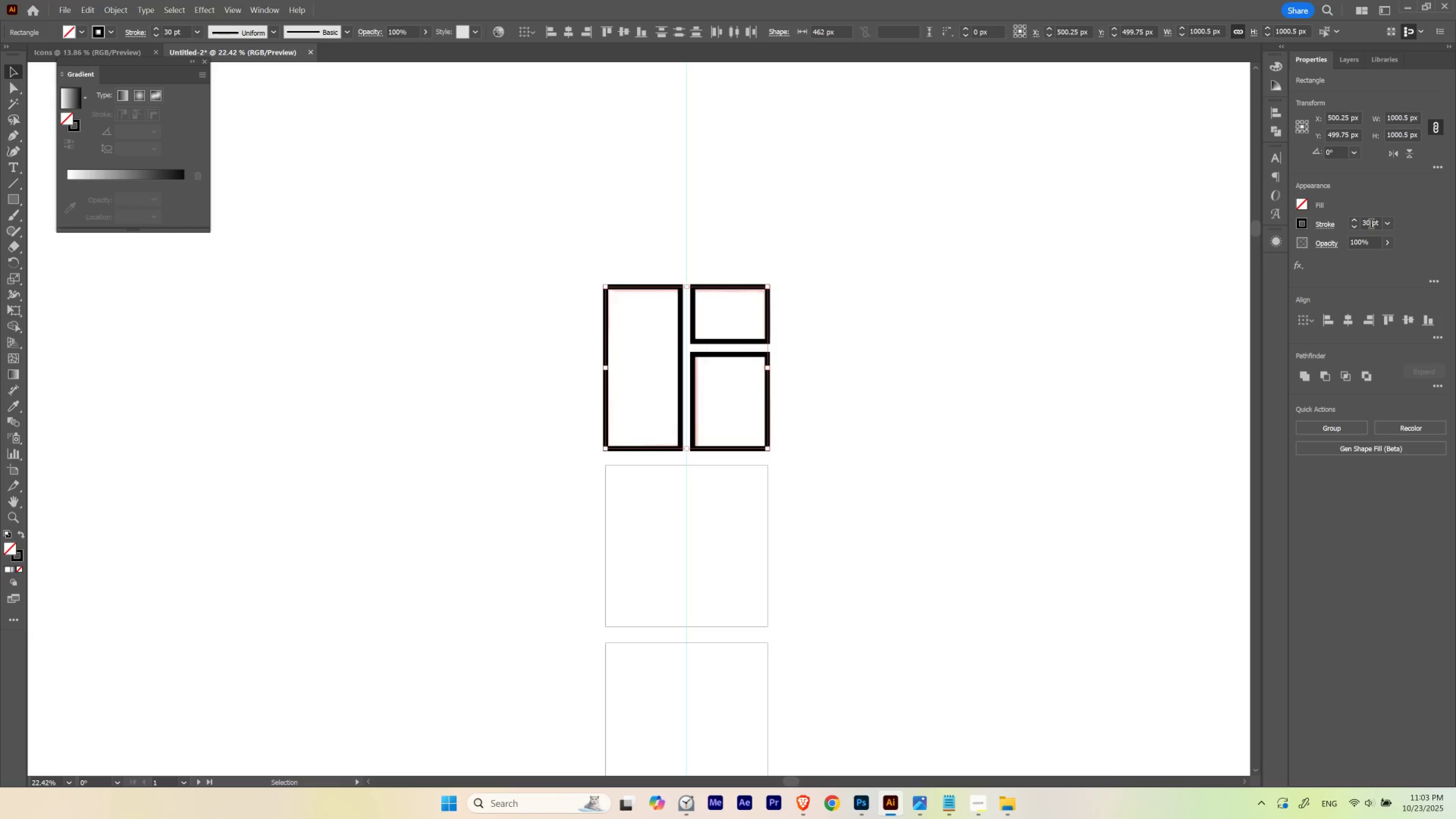 
scroll: coordinate [1371, 225], scroll_direction: none, amount: 0.0
 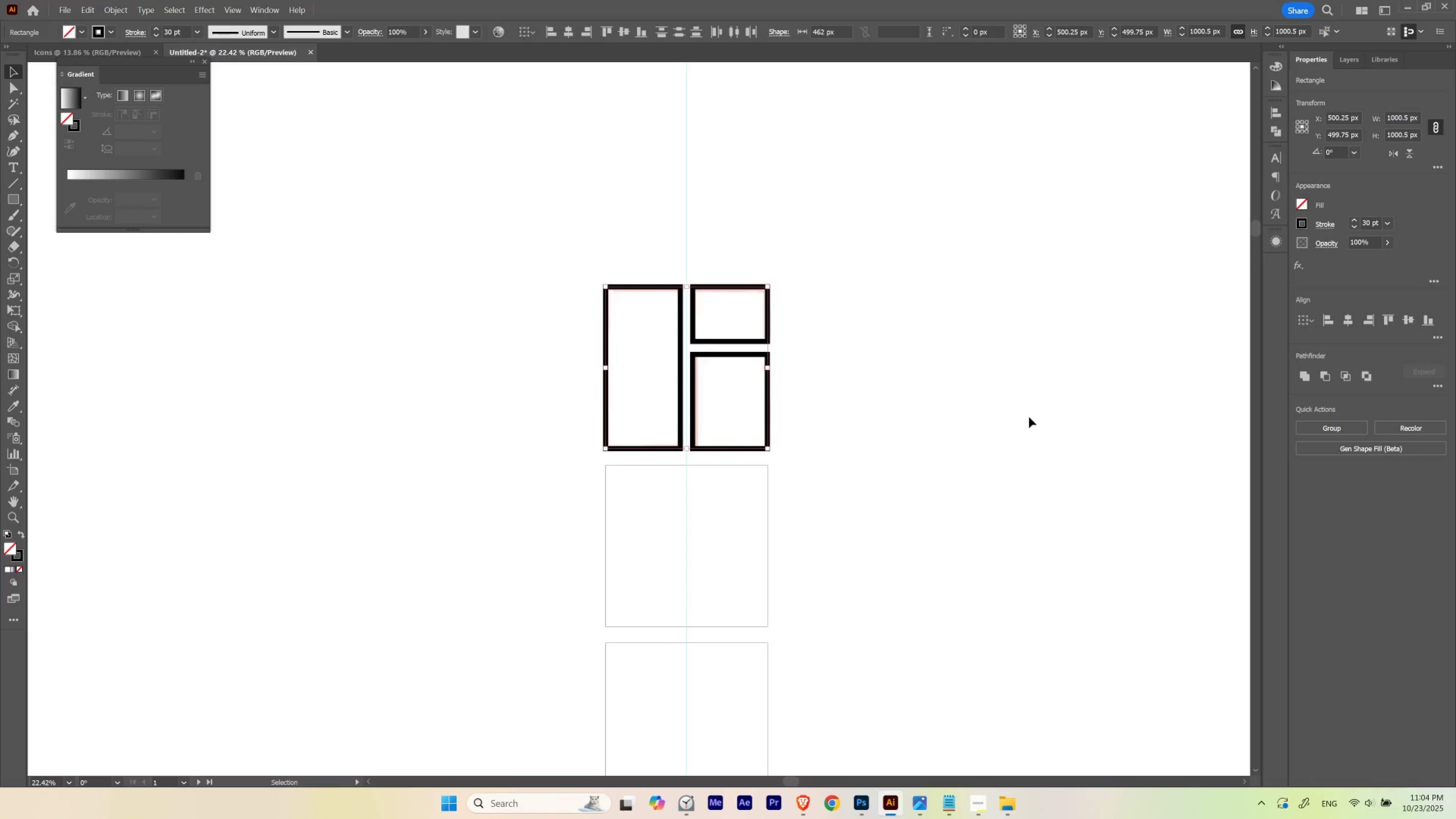 
left_click([887, 347])
 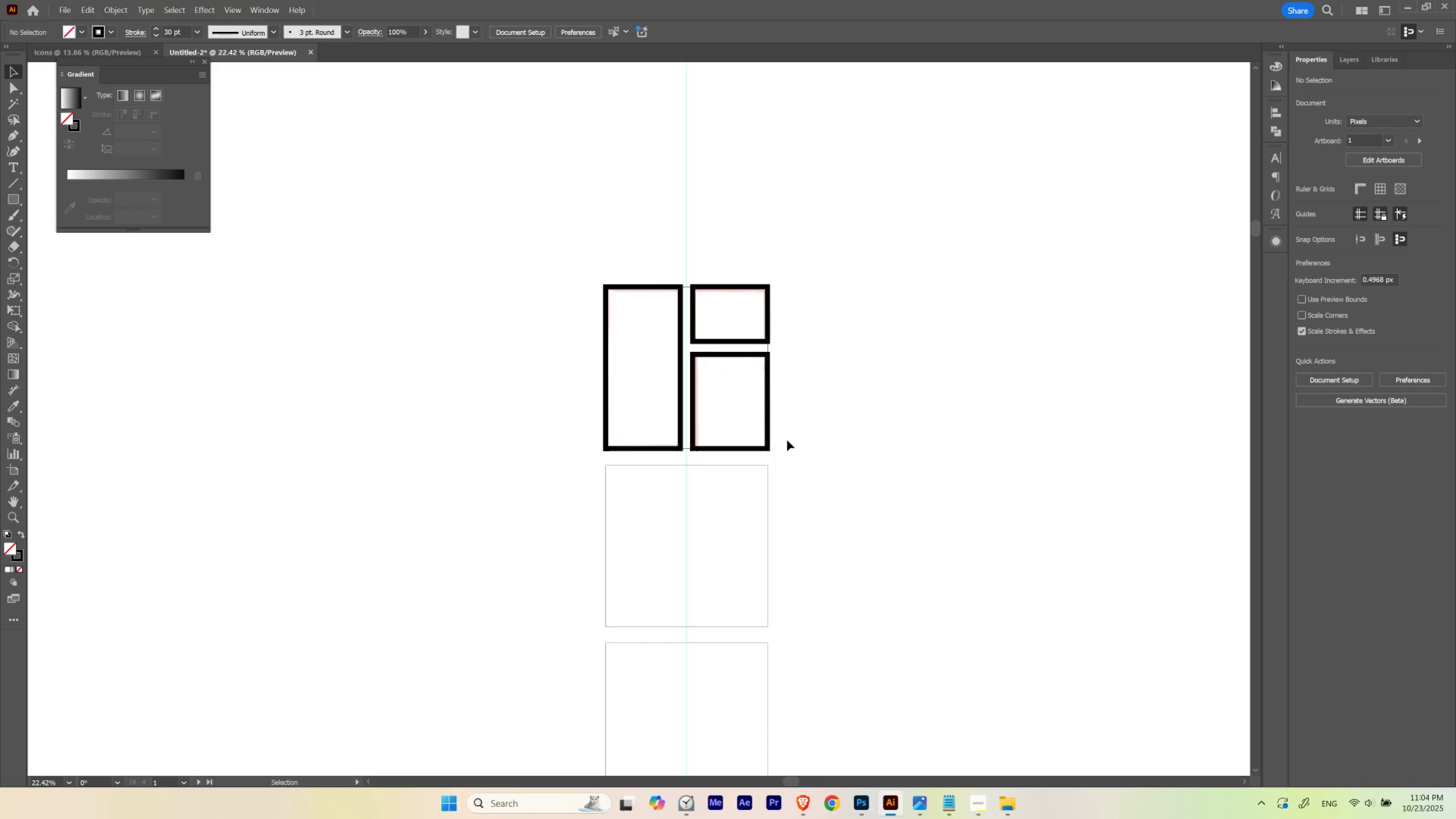 
hold_key(key=ControlLeft, duration=0.77)
 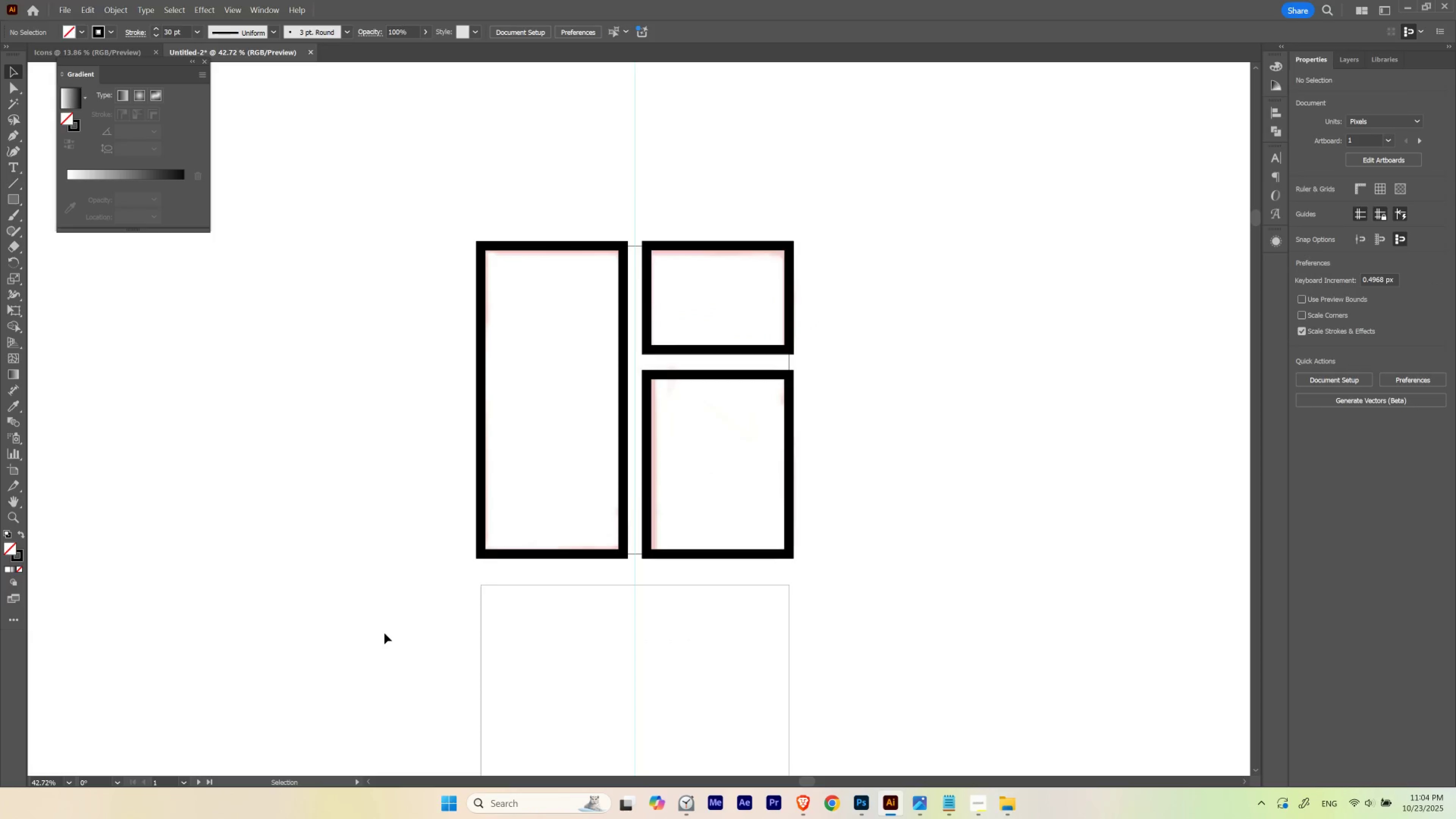 
hold_key(key=Space, duration=0.77)
 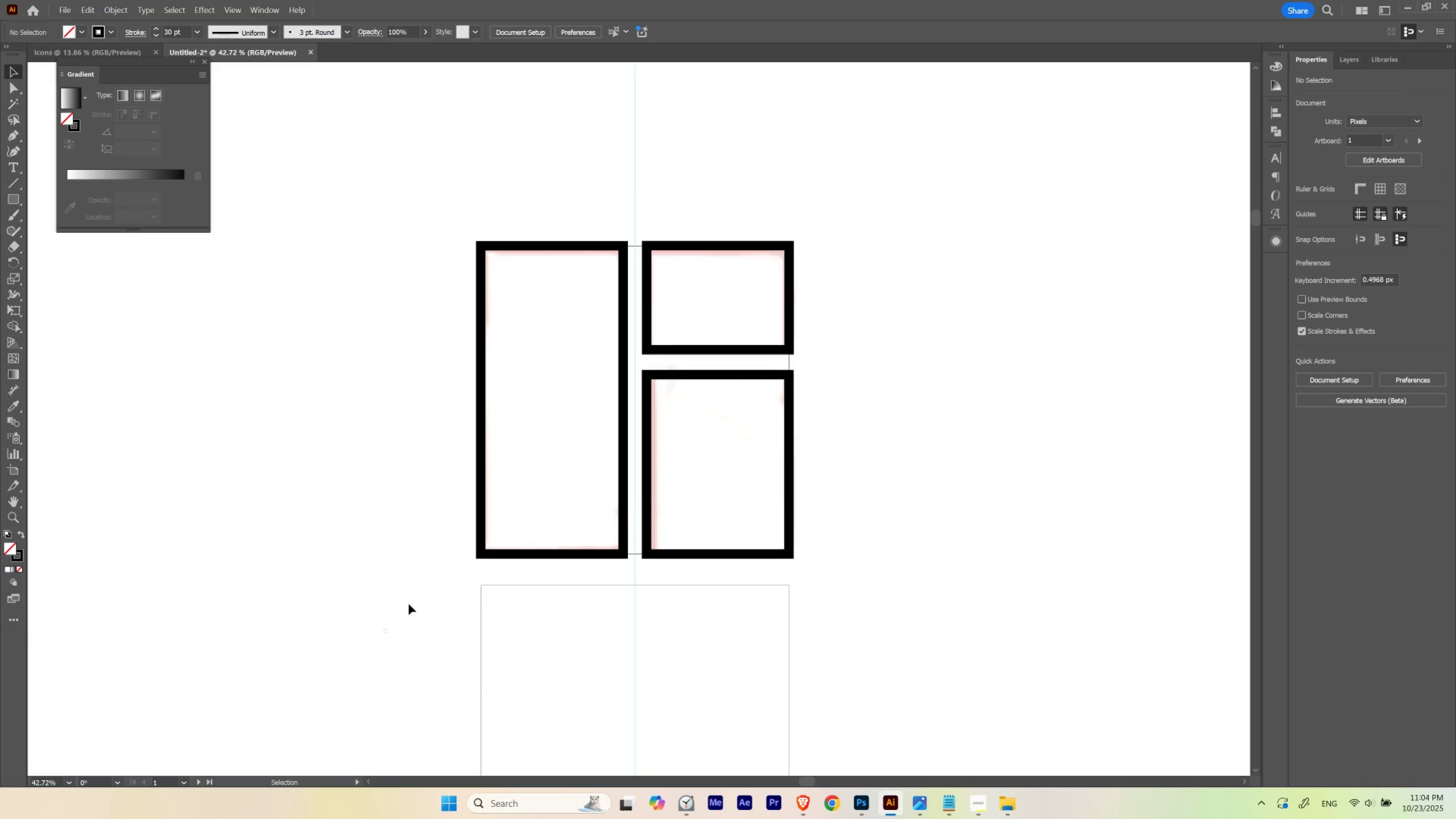 
left_click_drag(start_coordinate=[743, 332], to_coordinate=[814, 327])
 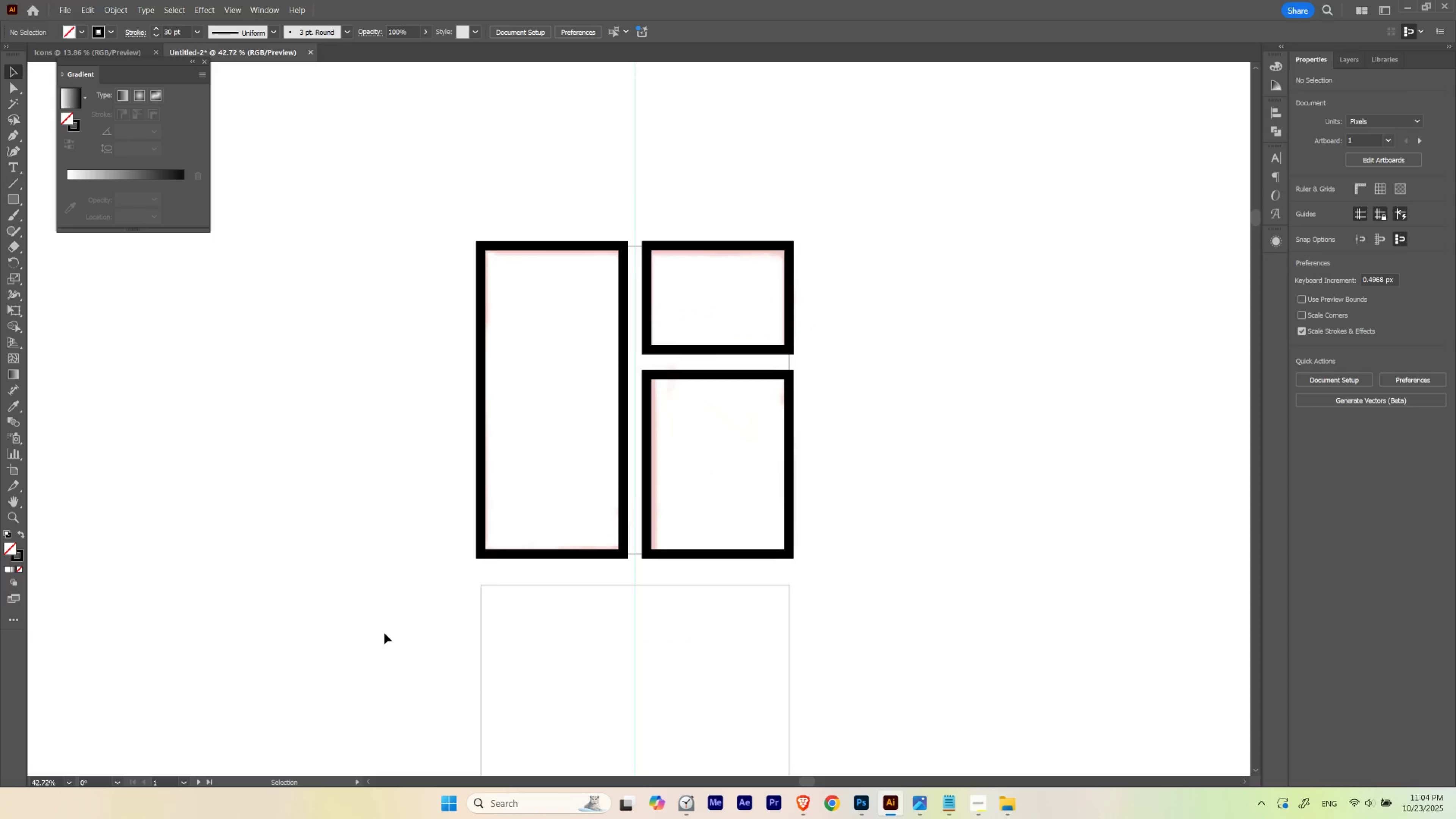 
left_click_drag(start_coordinate=[384, 633], to_coordinate=[881, 196])
 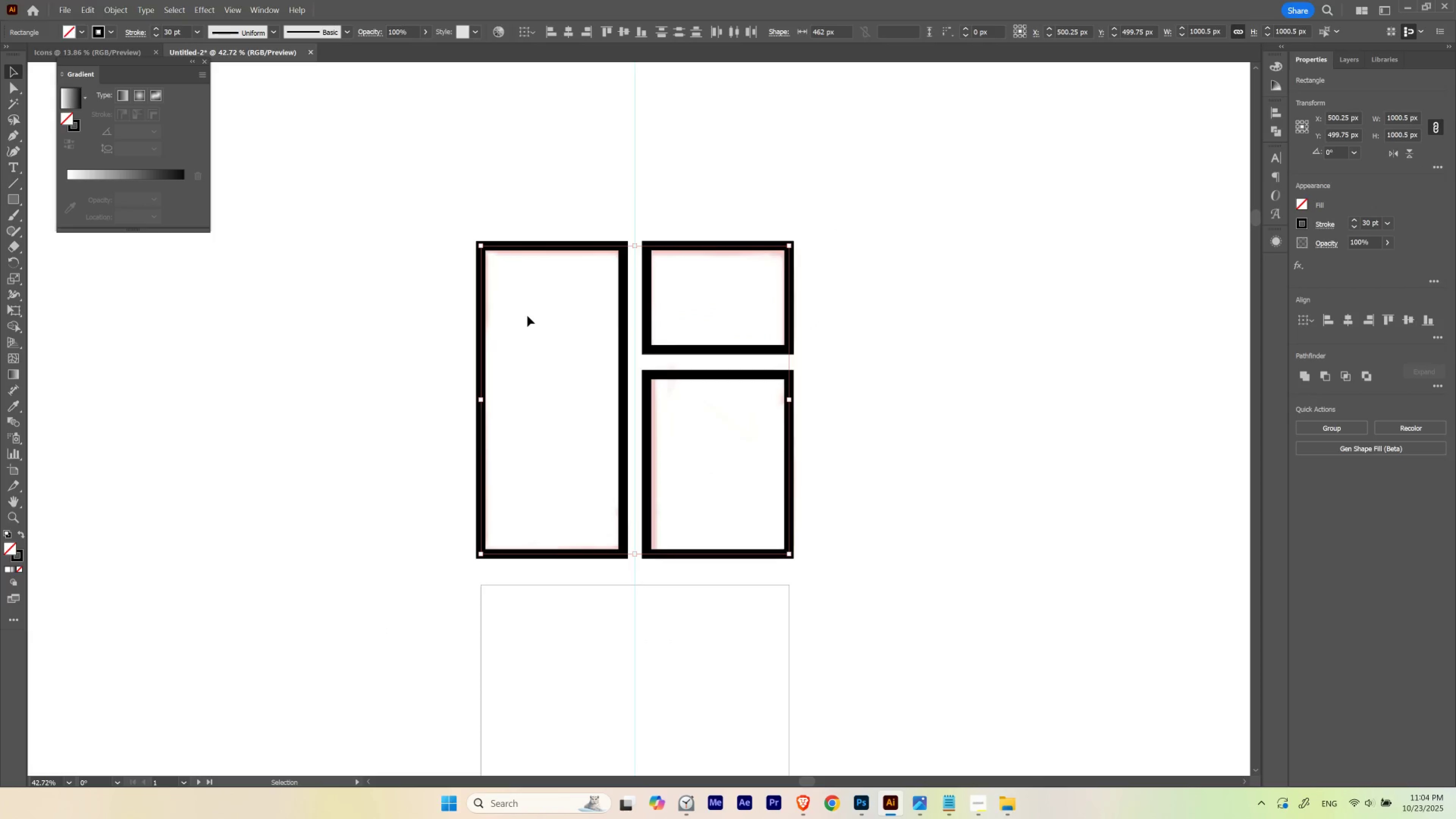 
key(Control+ControlLeft)
 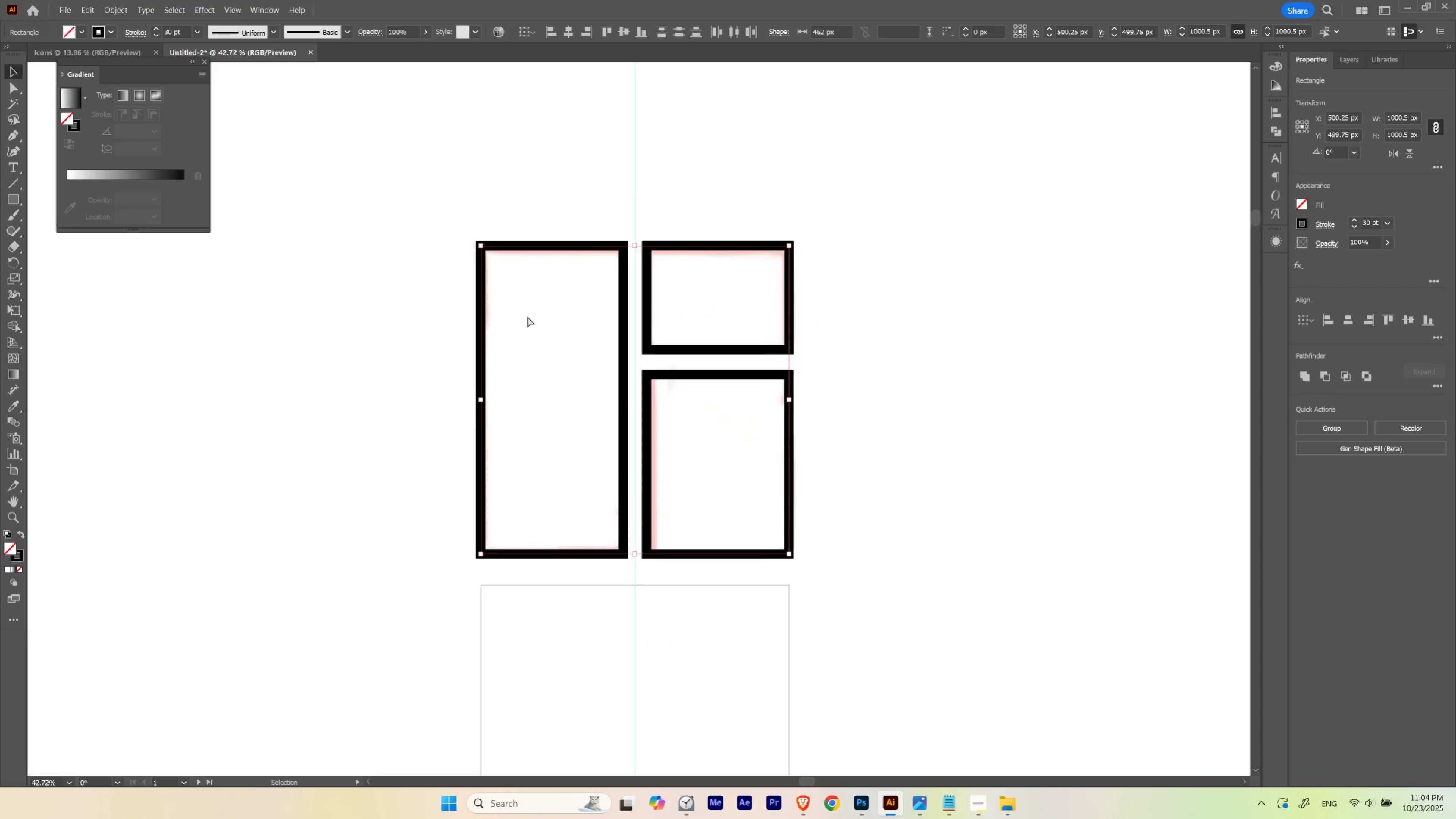 
key(Control+H)
 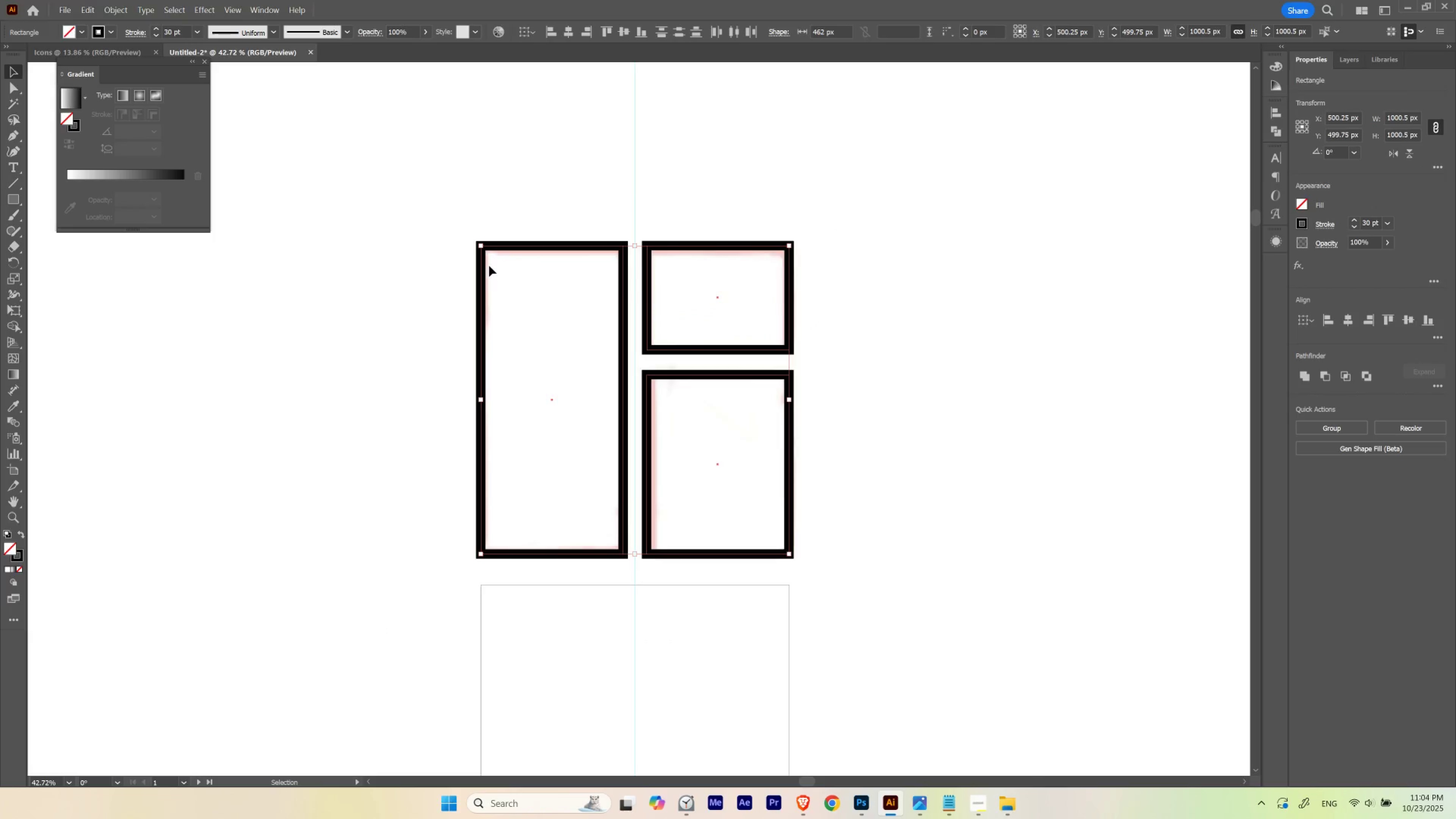 
key(A)
 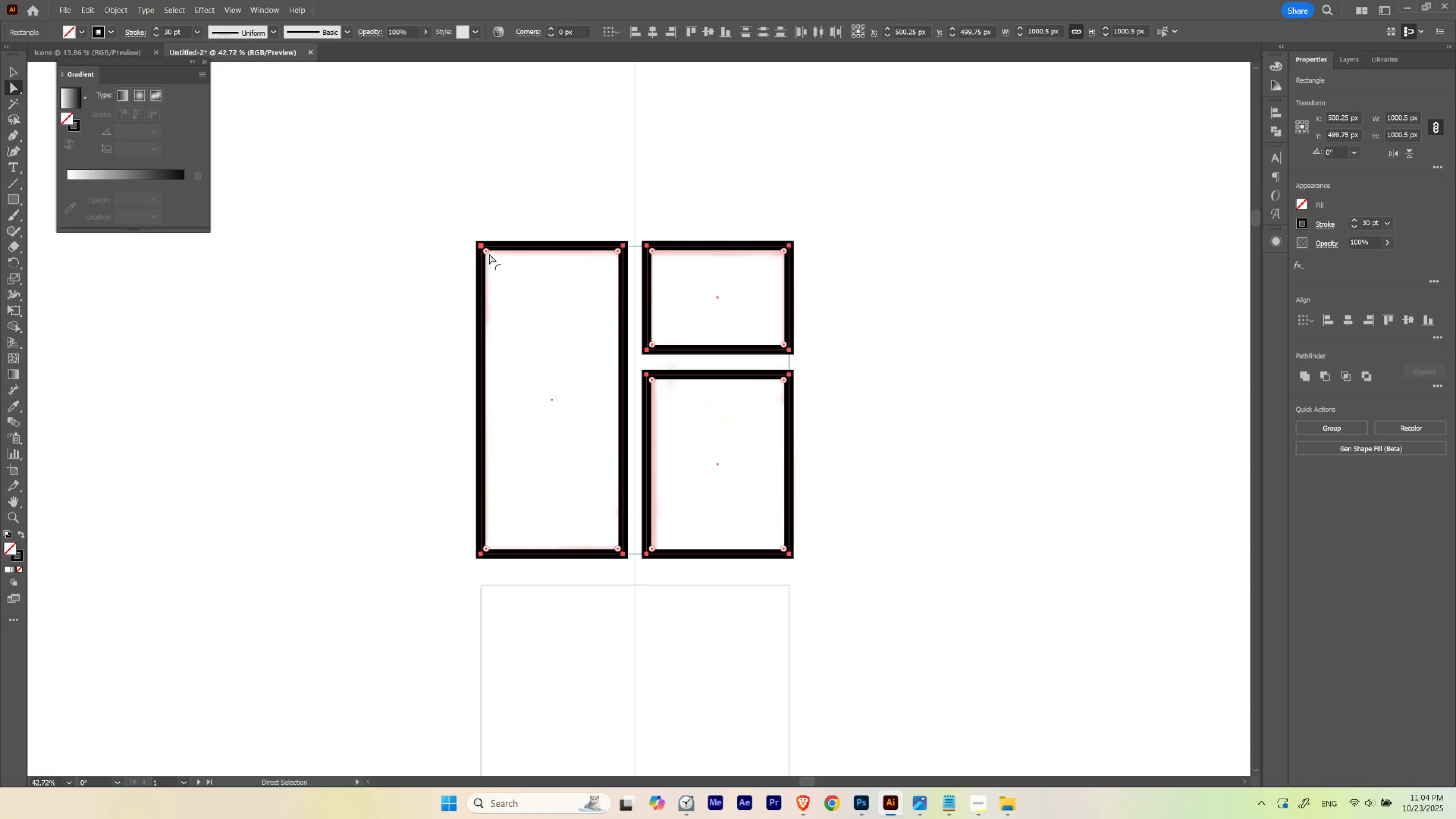 
left_click_drag(start_coordinate=[489, 252], to_coordinate=[495, 272])
 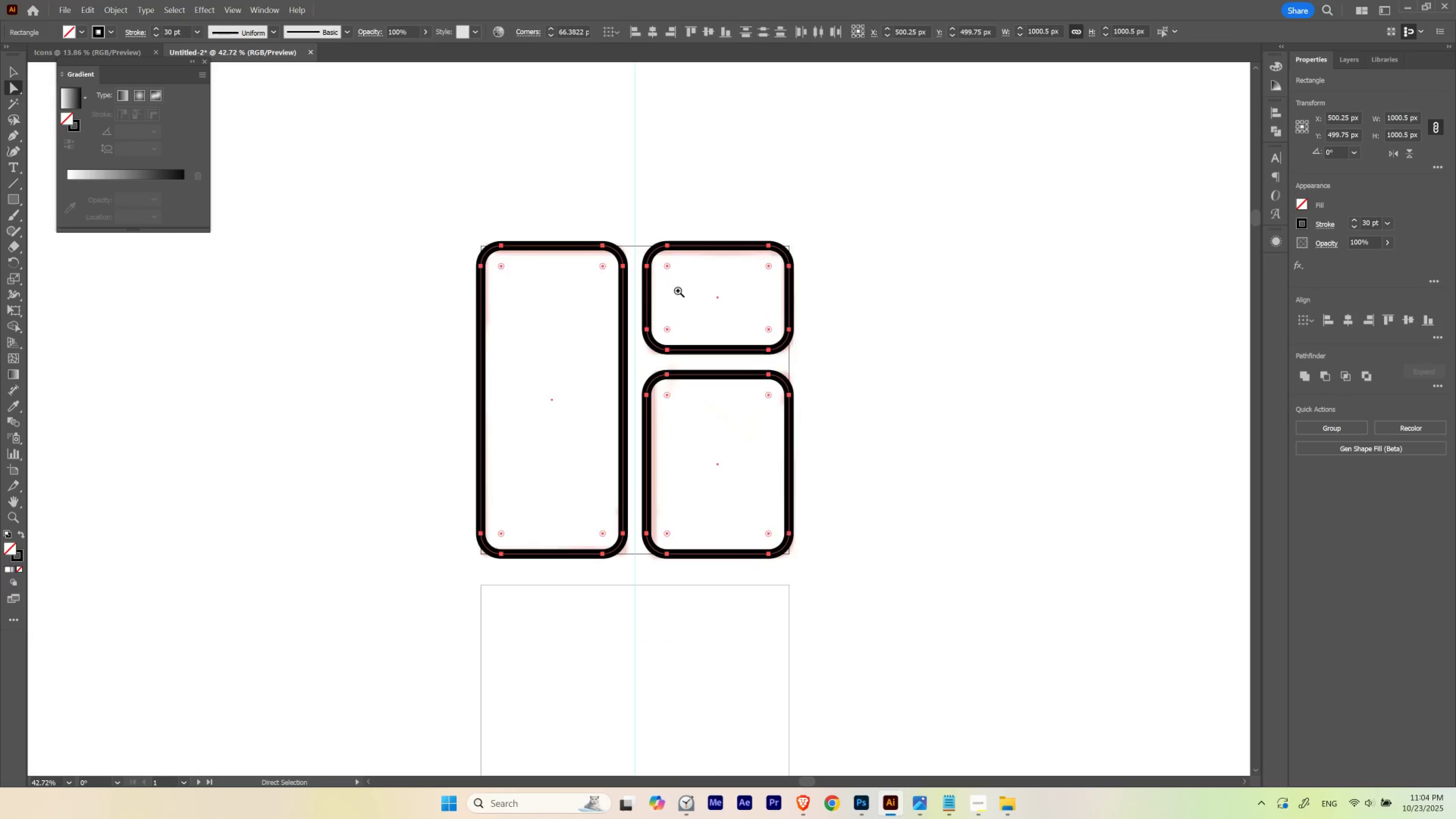 
hold_key(key=ControlLeft, duration=0.49)
 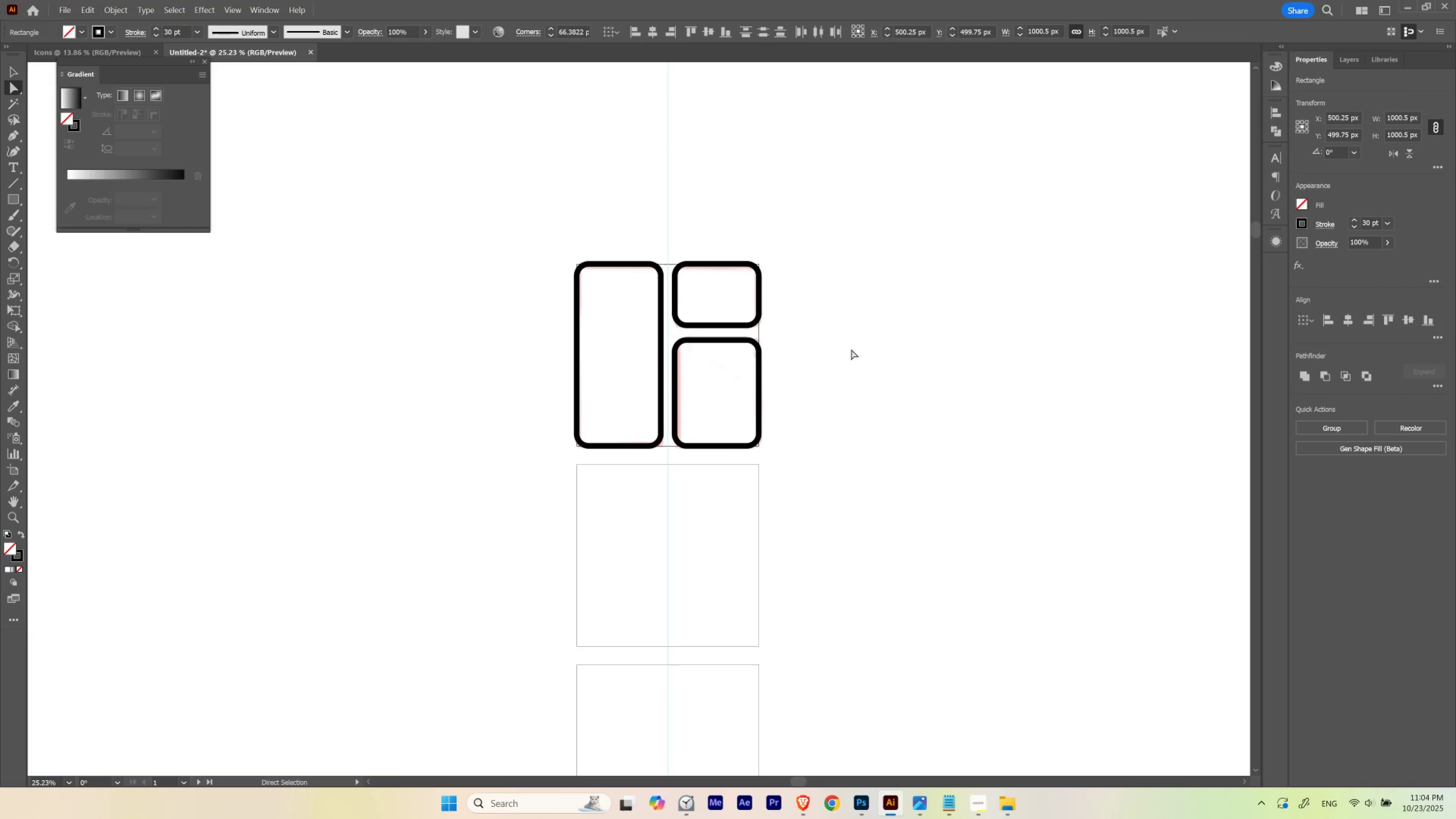 
hold_key(key=Space, duration=0.49)
 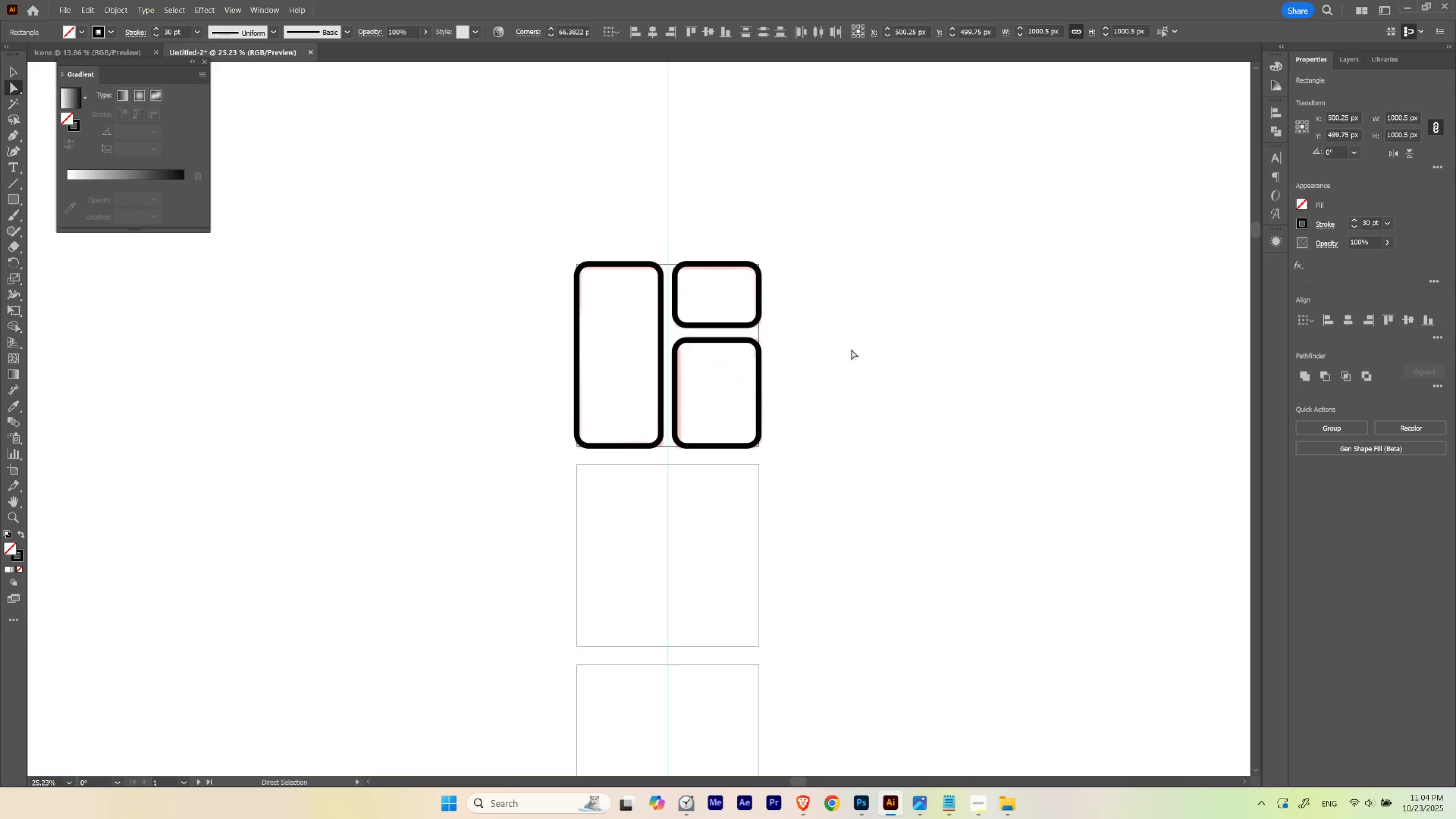 
left_click_drag(start_coordinate=[715, 290], to_coordinate=[657, 322])
 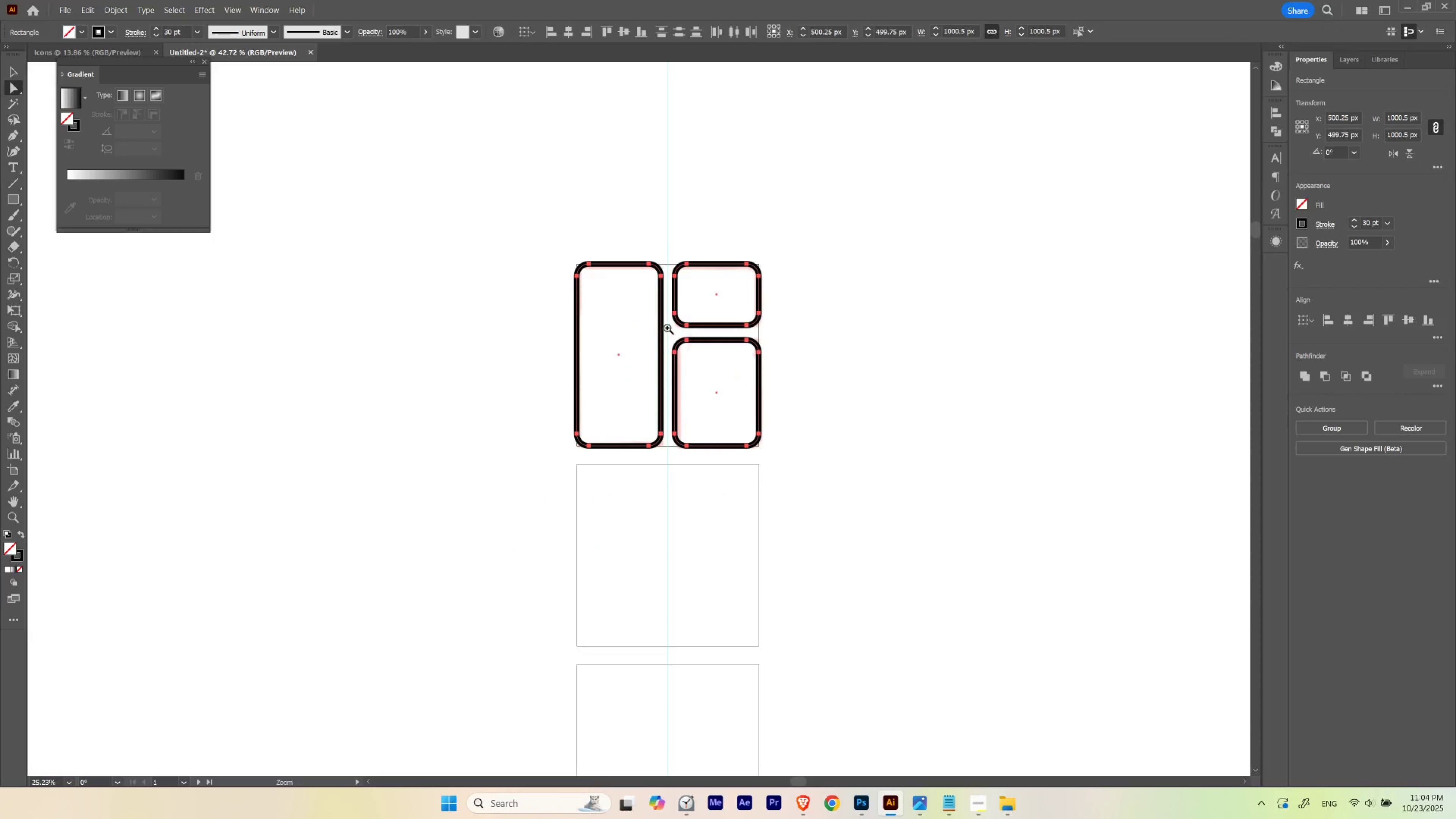 
key(Control+ControlLeft)
 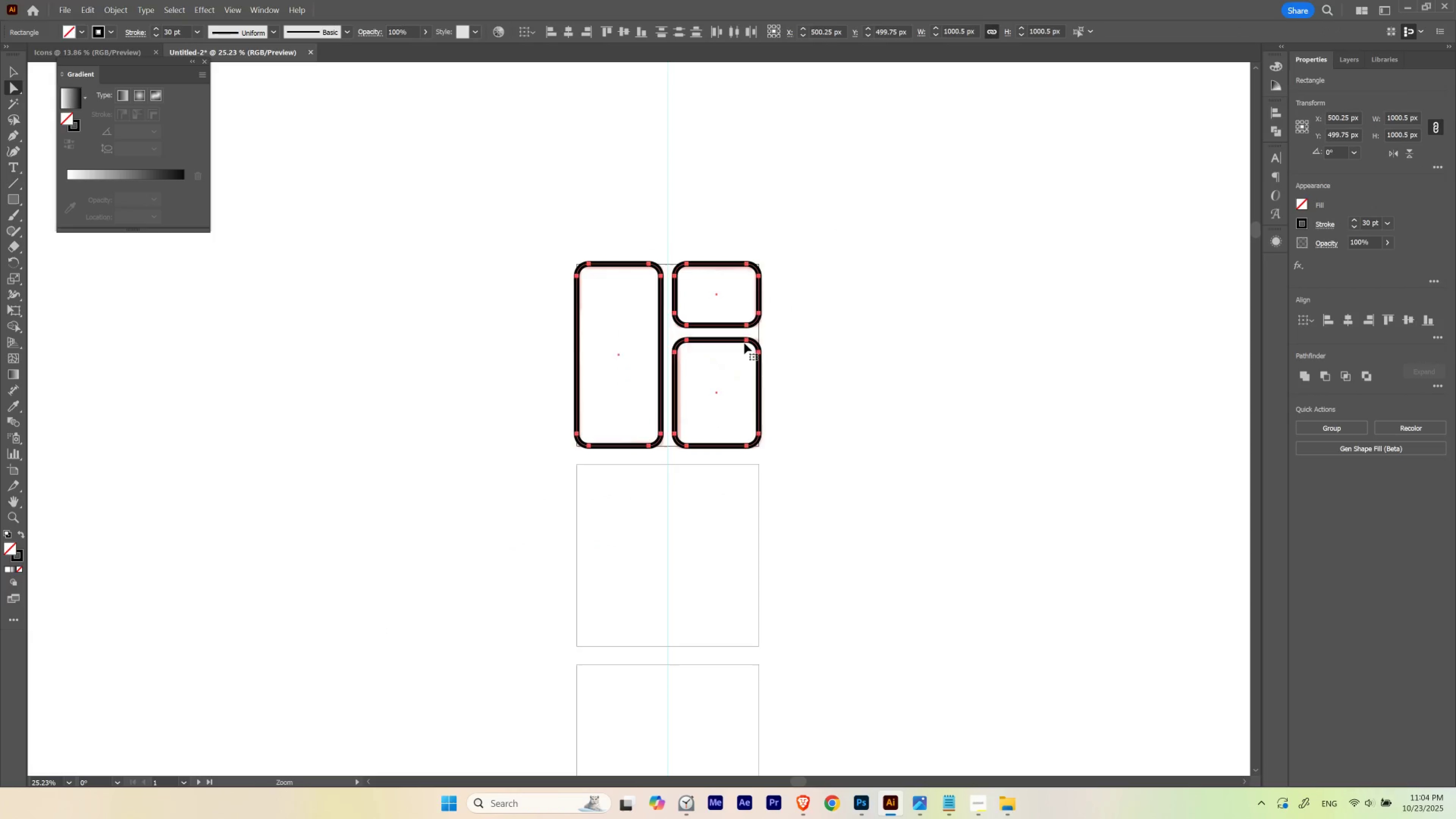 
key(Control+H)
 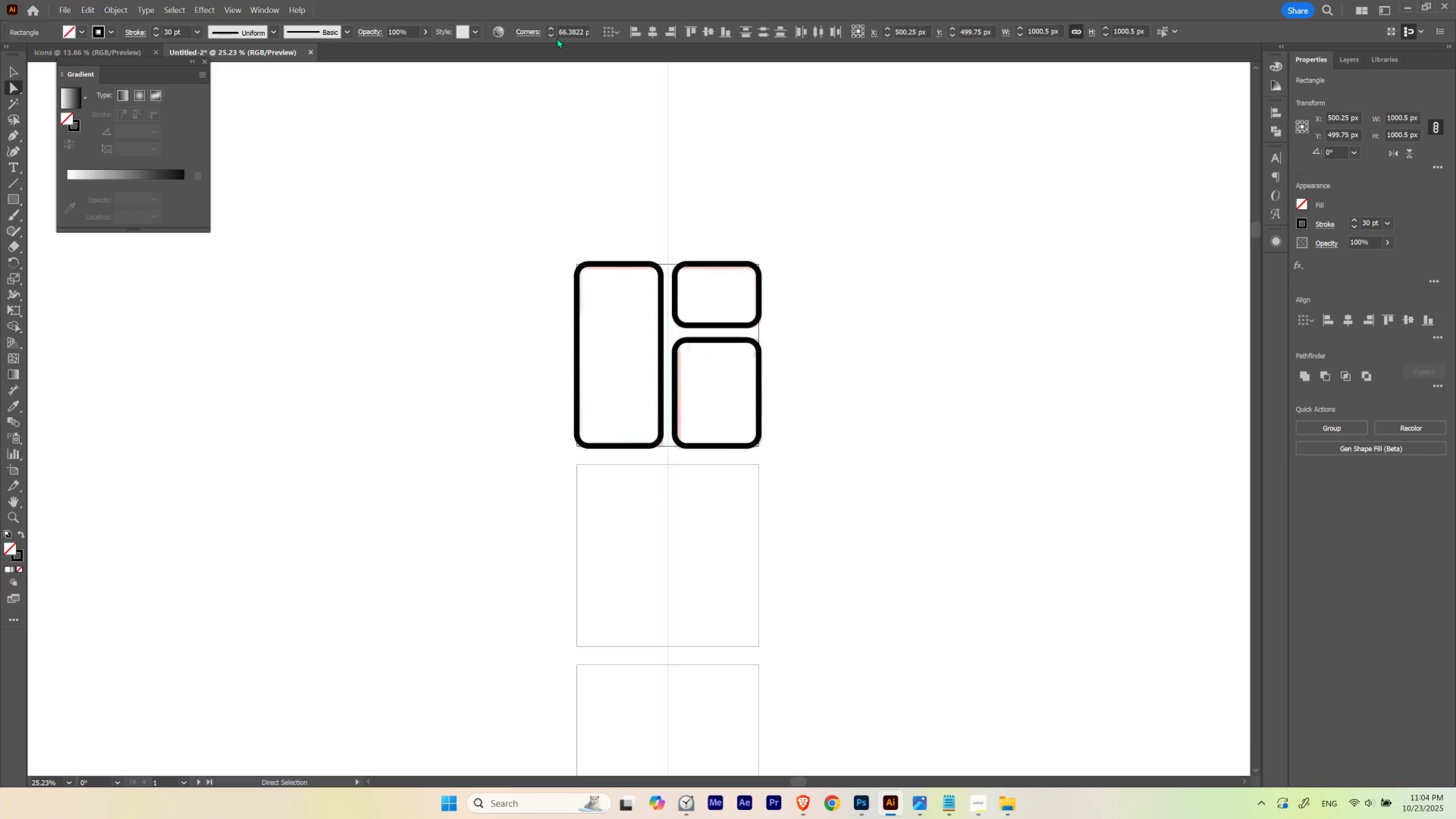 
double_click([570, 30])
 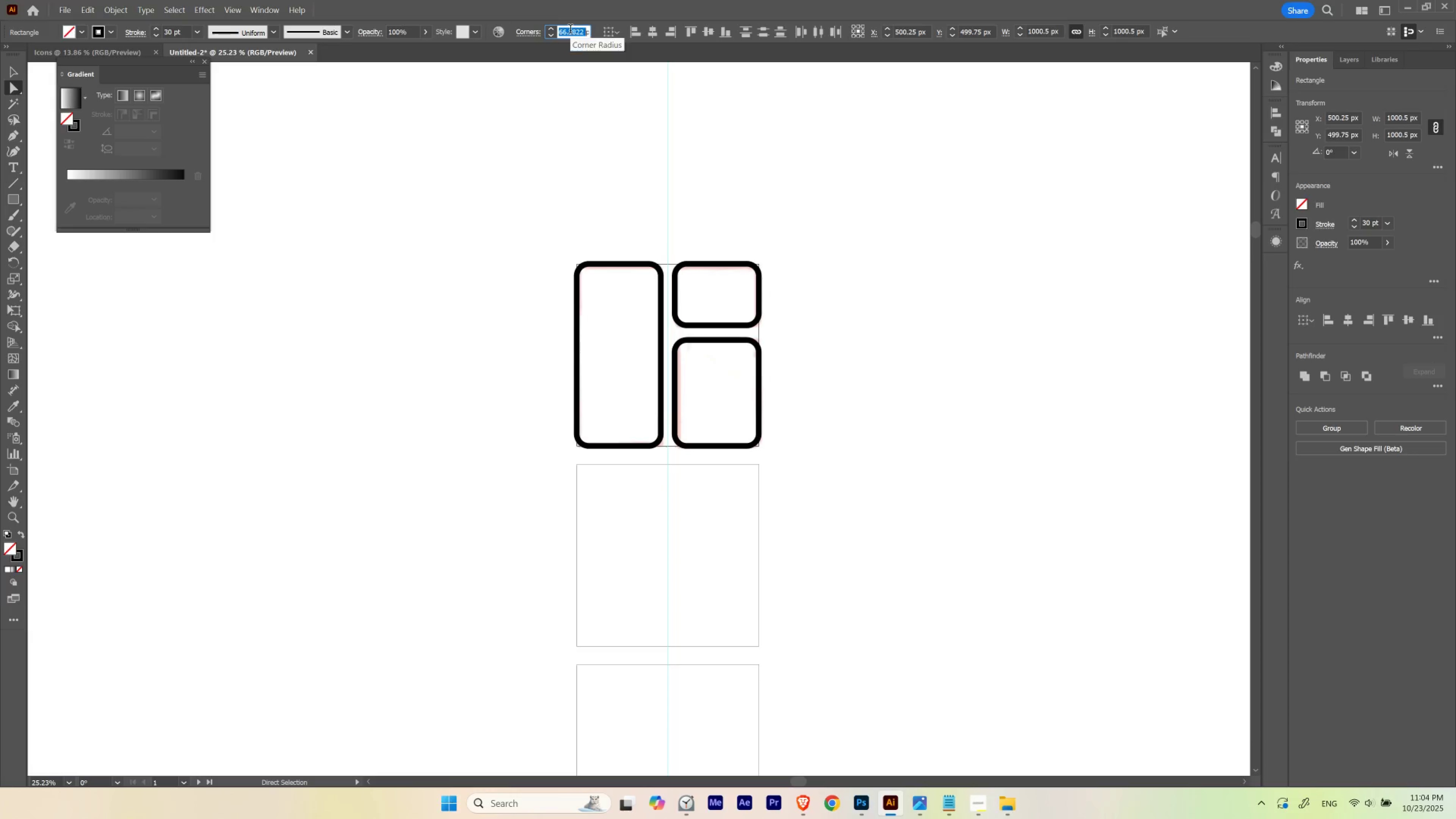 
scroll: coordinate [570, 30], scroll_direction: down, amount: 3.0
 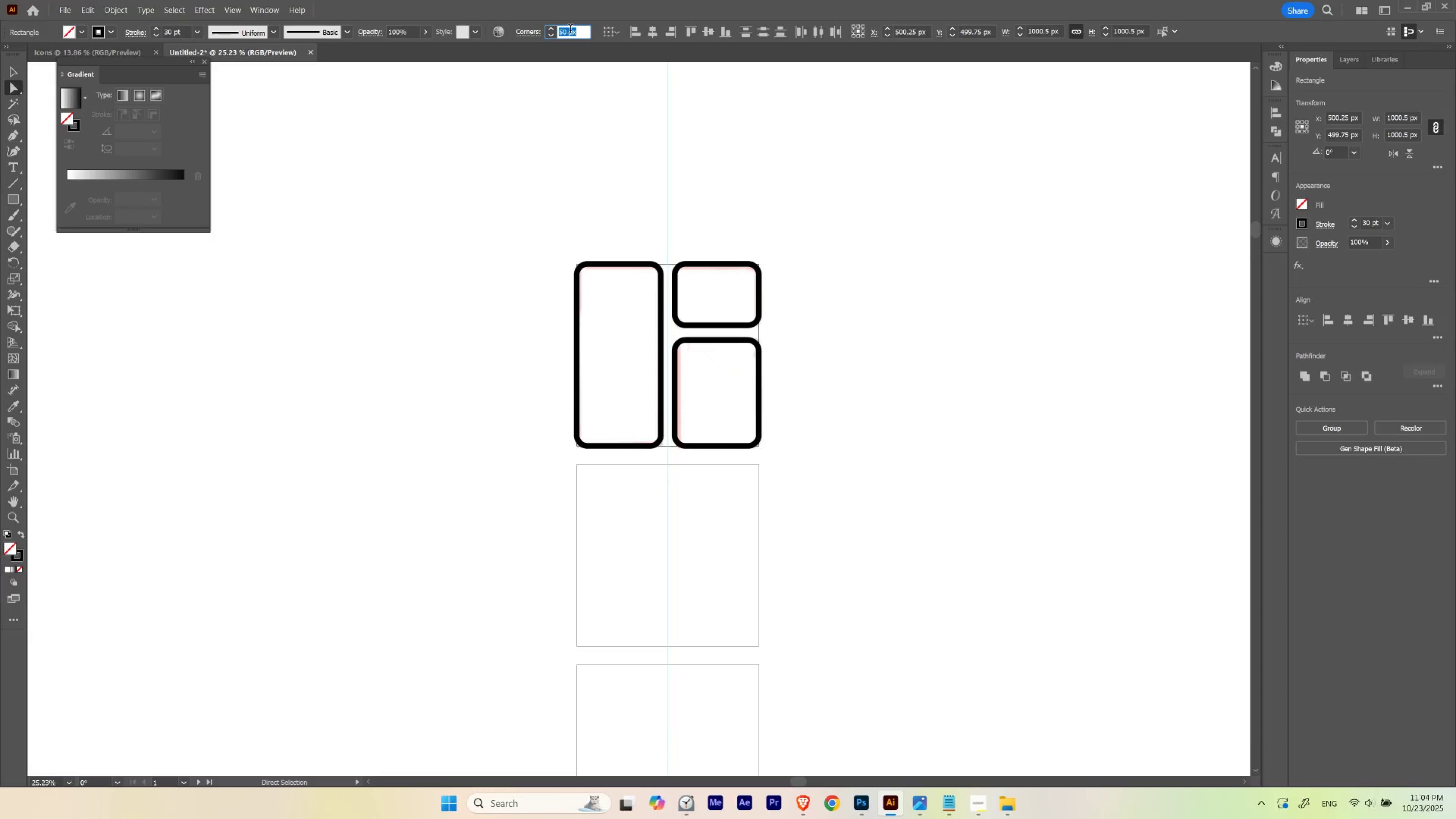 
hold_key(key=ShiftLeft, duration=1.52)
 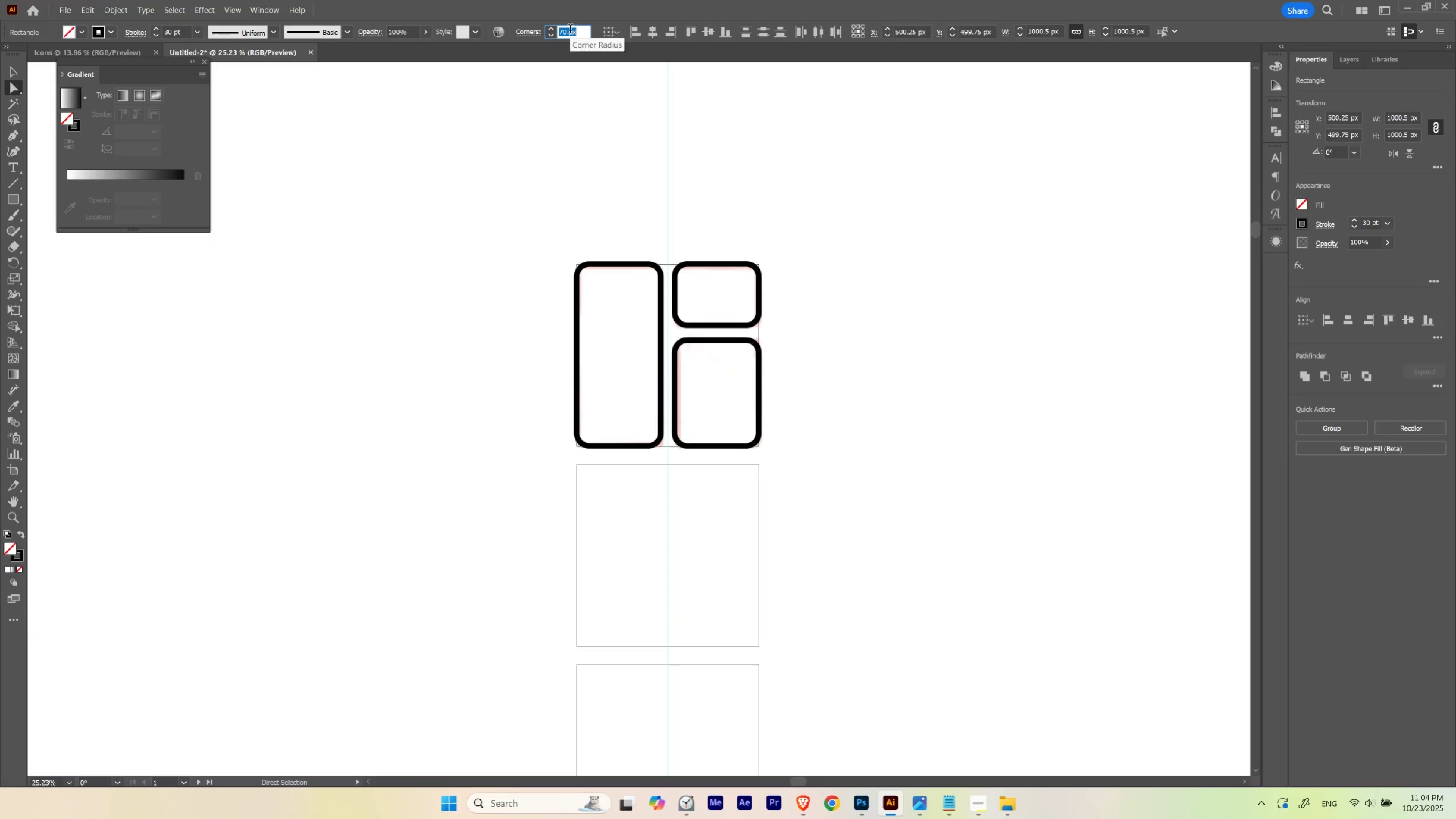 
hold_key(key=ShiftLeft, duration=1.51)
 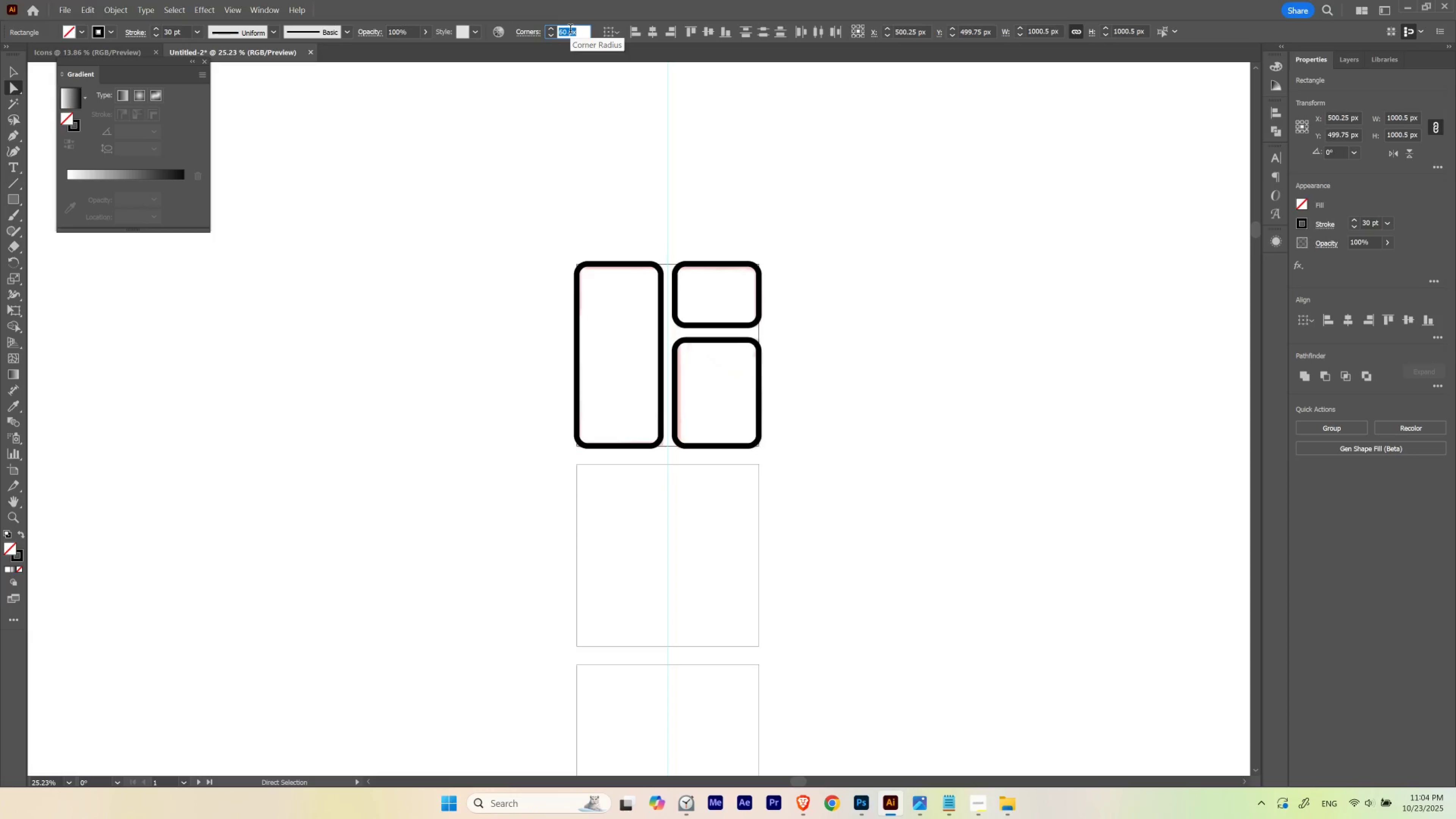 
hold_key(key=ShiftLeft, duration=1.52)
scroll: coordinate [570, 30], scroll_direction: up, amount: 1.0
 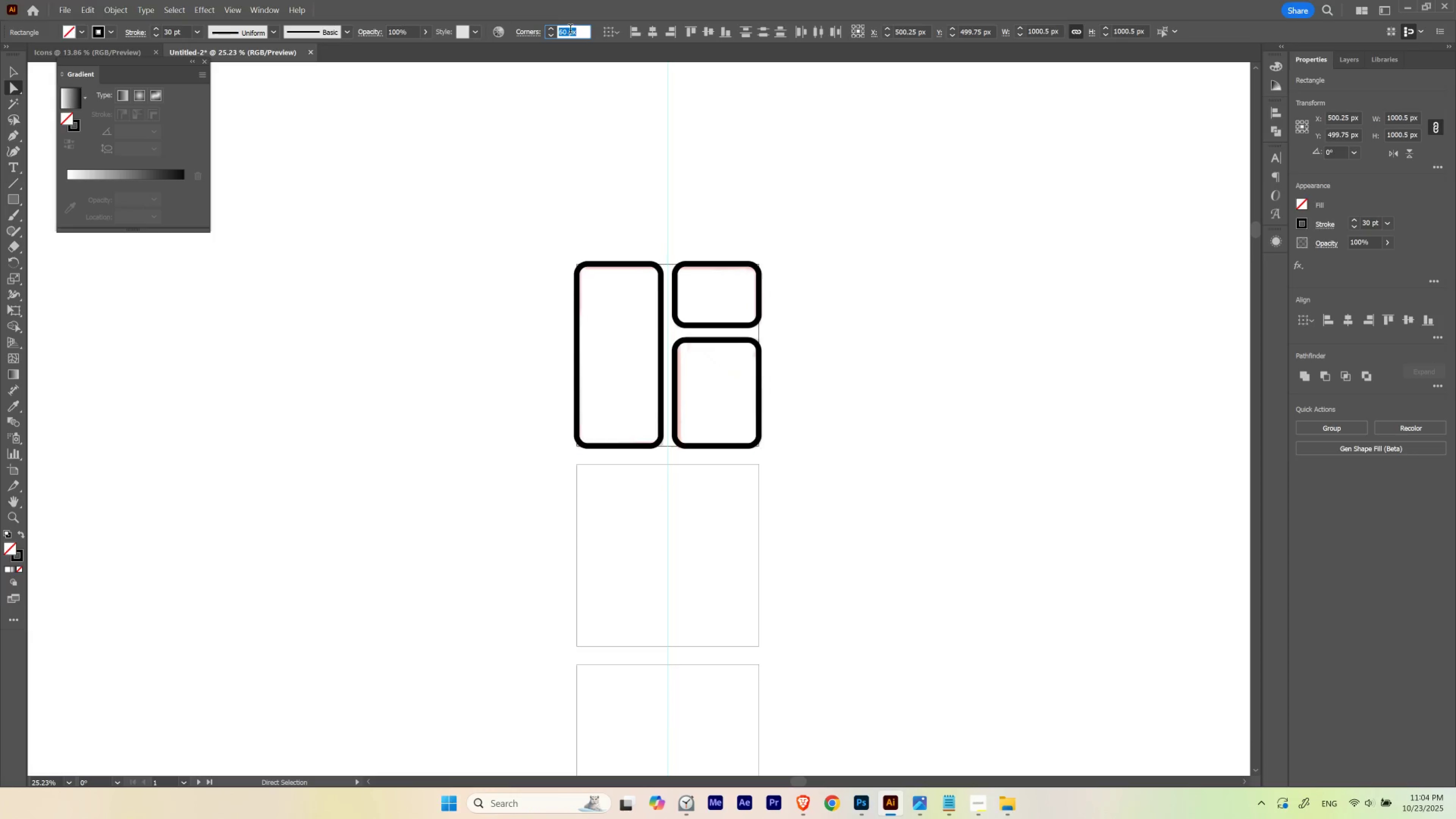 
hold_key(key=ShiftLeft, duration=1.52)
scroll: coordinate [570, 30], scroll_direction: down, amount: 1.0
 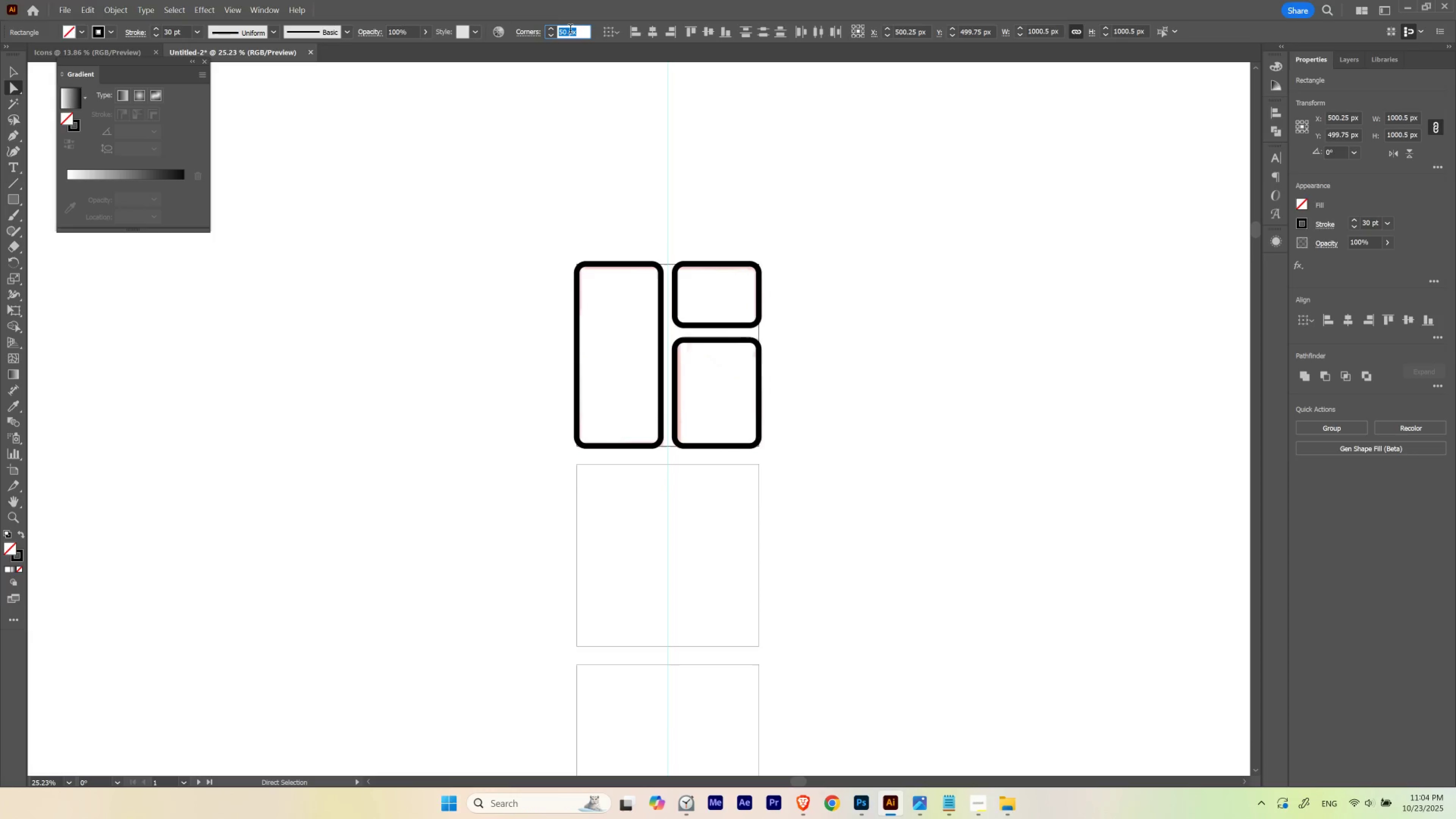 
scroll: coordinate [570, 30], scroll_direction: up, amount: 1.0
 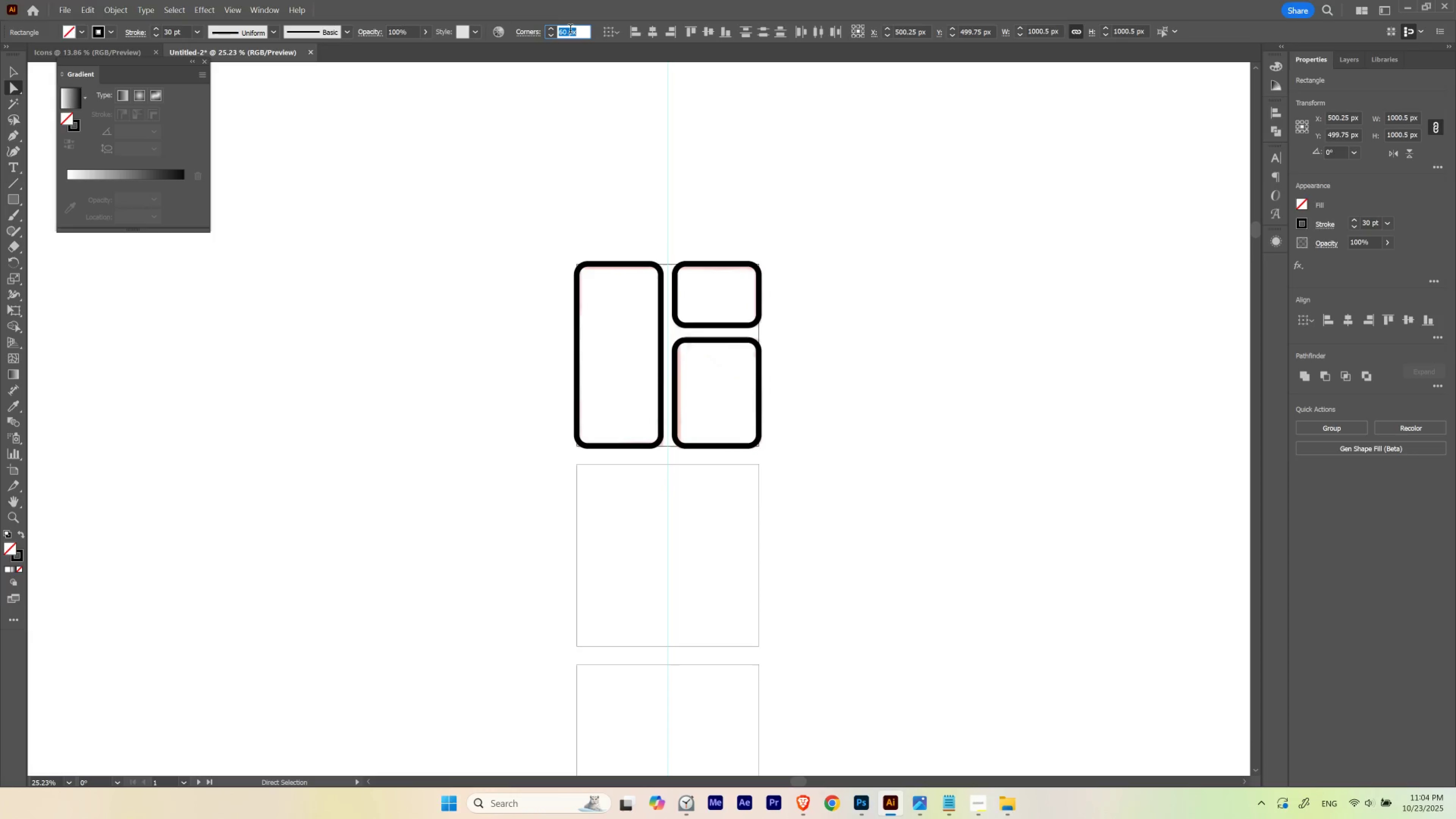 
hold_key(key=ShiftLeft, duration=1.51)
 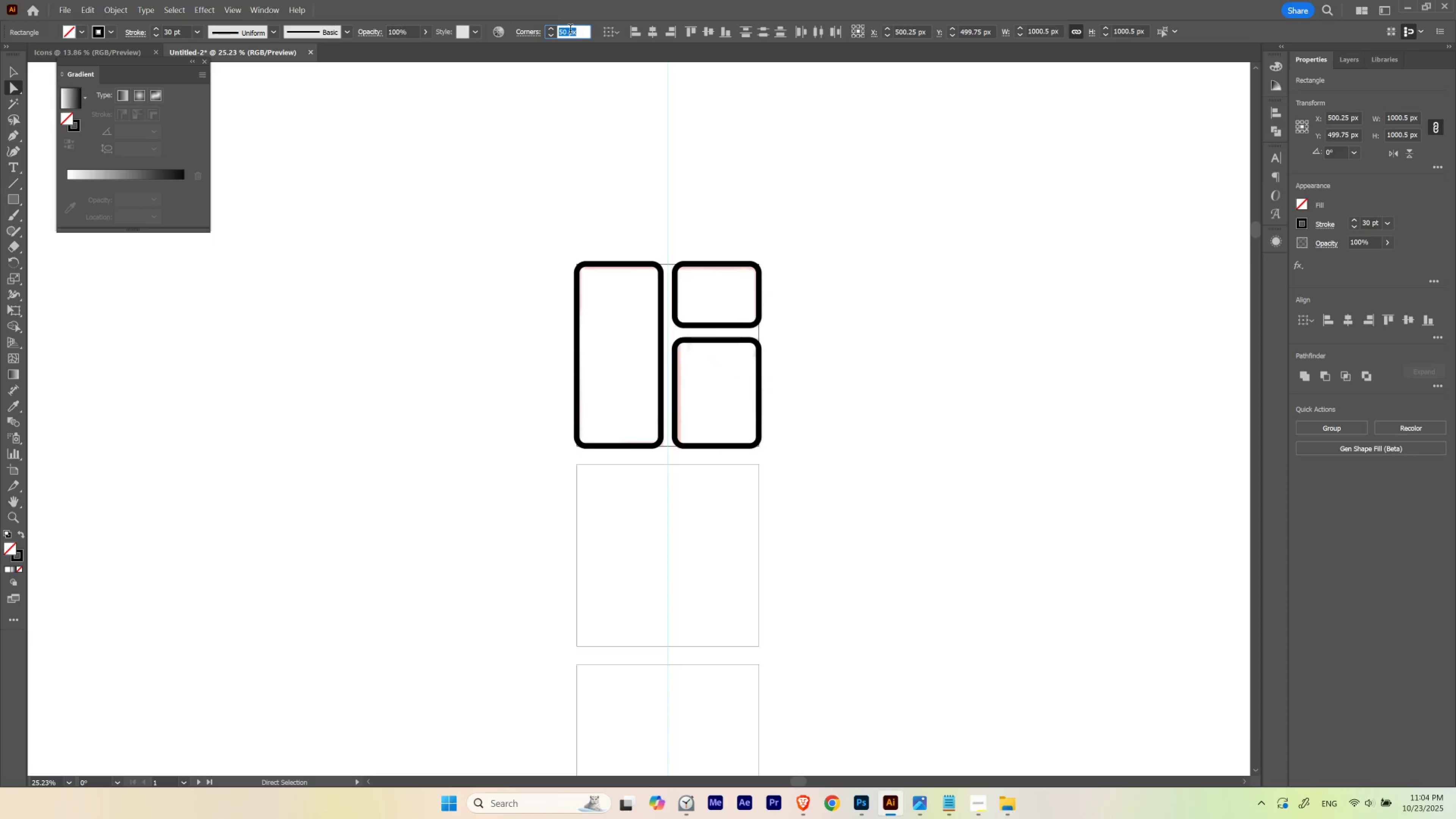 
hold_key(key=ShiftLeft, duration=1.53)
scroll: coordinate [570, 30], scroll_direction: down, amount: 1.0
 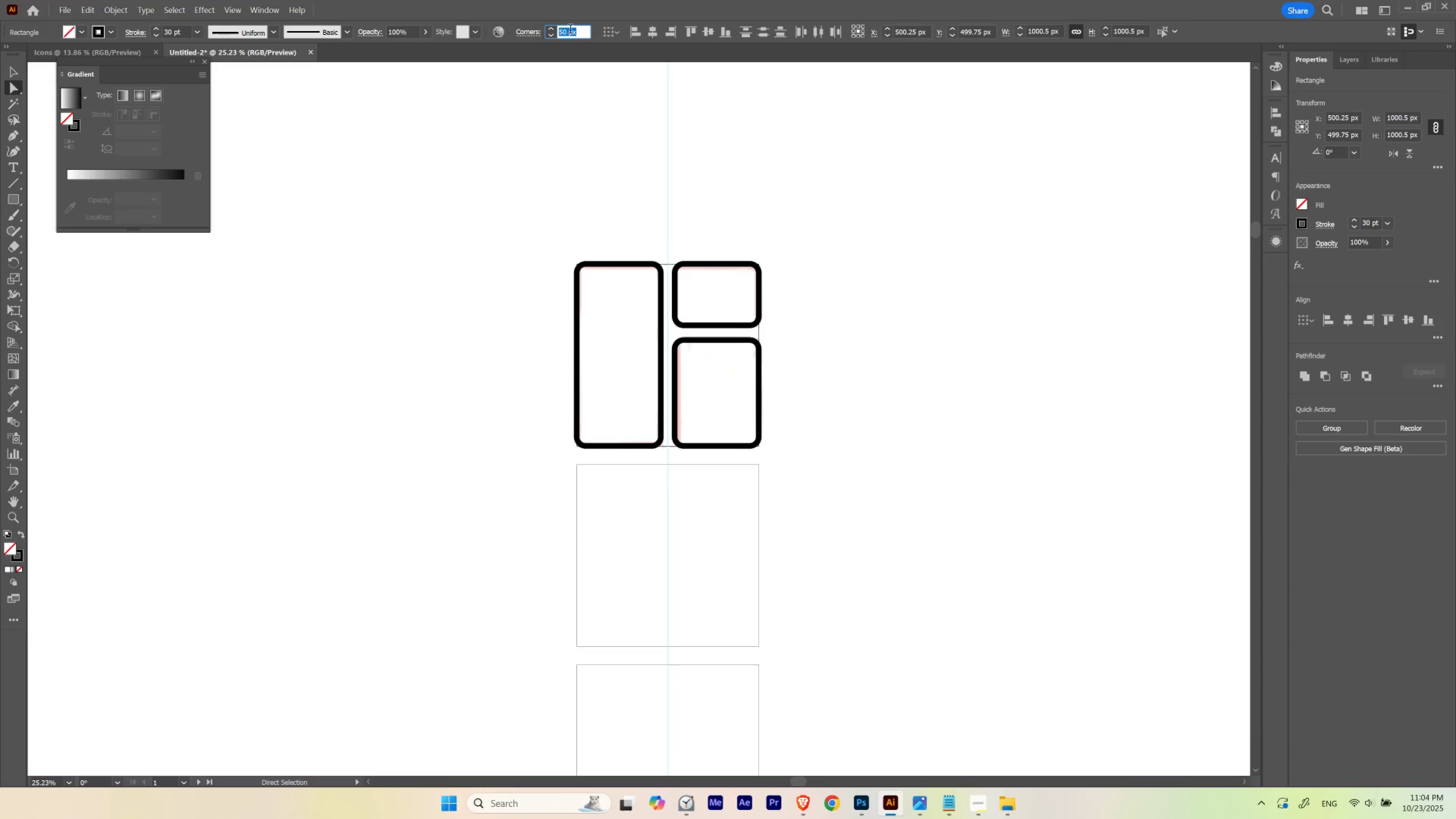 
scroll: coordinate [570, 30], scroll_direction: none, amount: 0.0
 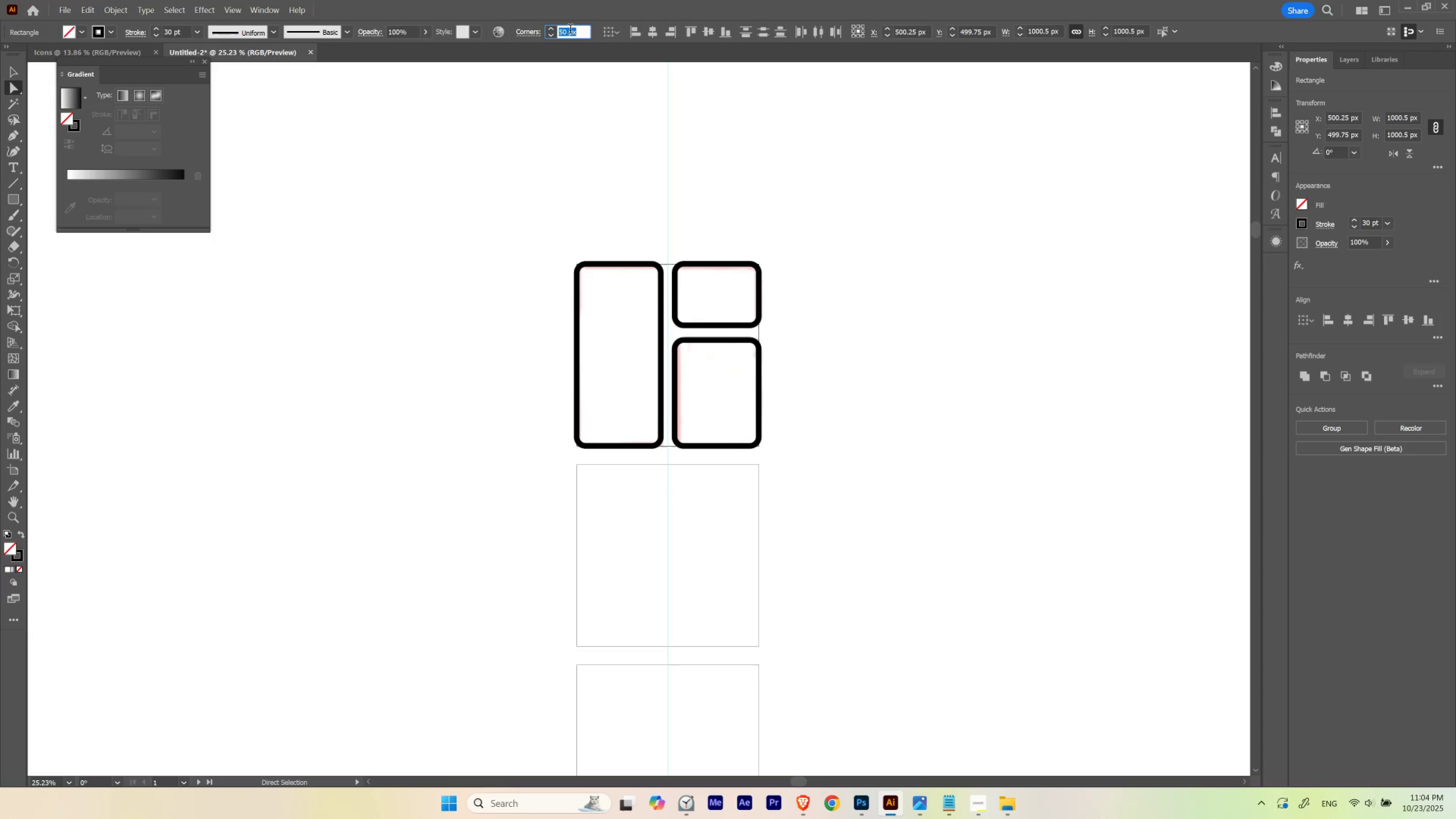 
hold_key(key=ShiftLeft, duration=1.5)
scroll: coordinate [570, 30], scroll_direction: none, amount: 0.0
 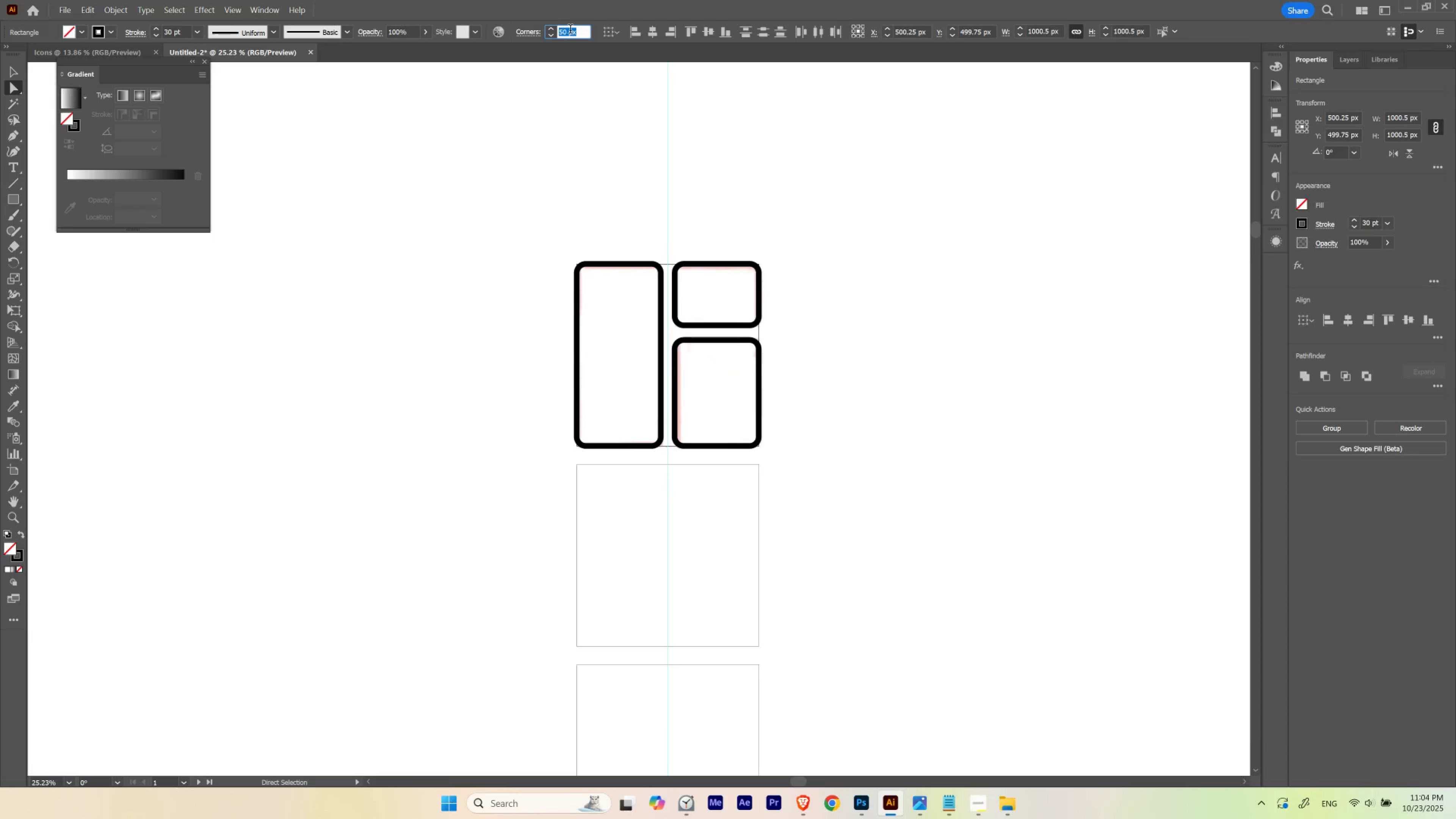 
hold_key(key=ShiftLeft, duration=1.53)
scroll: coordinate [570, 30], scroll_direction: down, amount: 1.0
 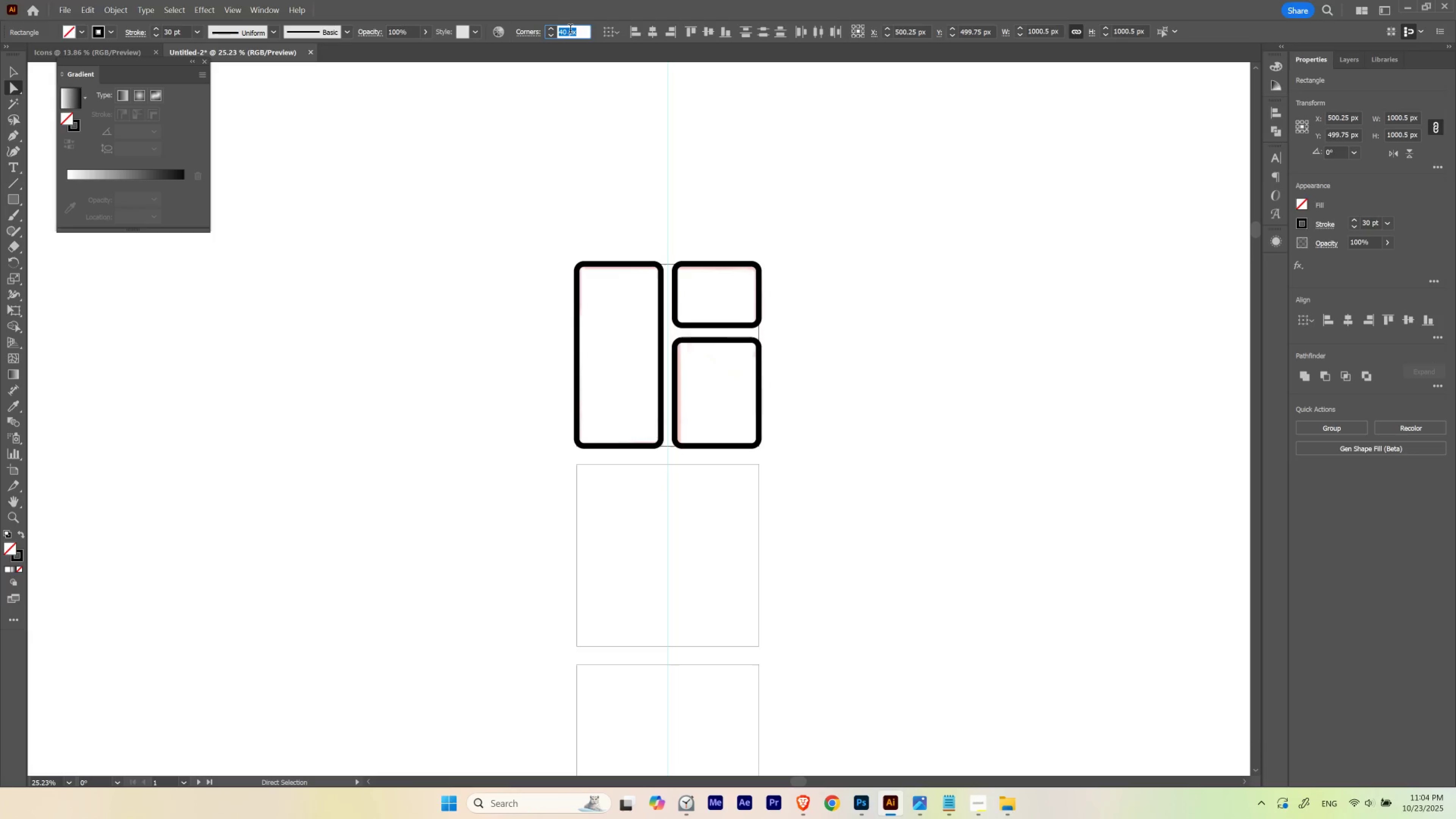 
hold_key(key=ShiftLeft, duration=0.88)
scroll: coordinate [570, 30], scroll_direction: up, amount: 1.0
 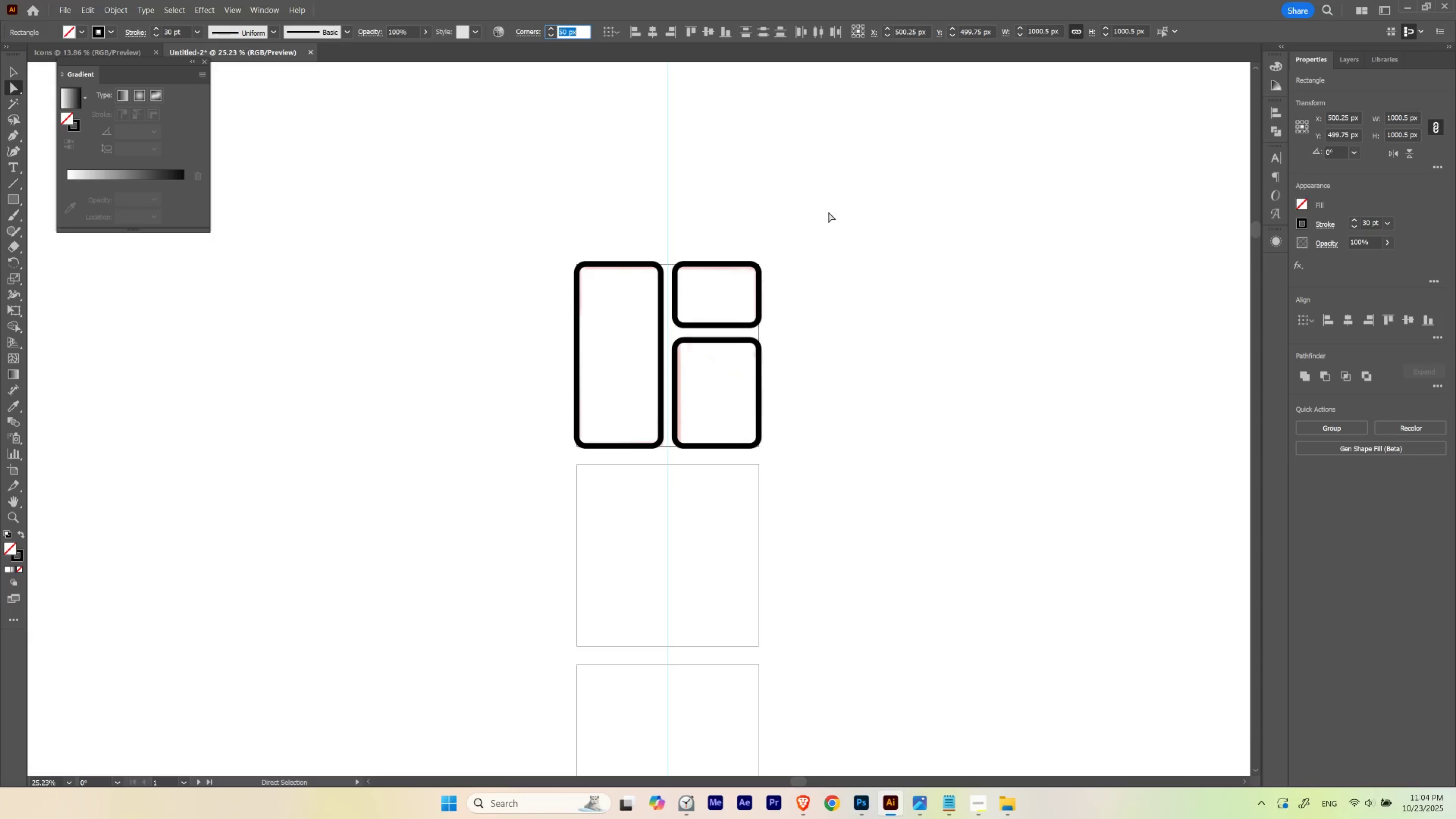 
left_click([828, 212])
 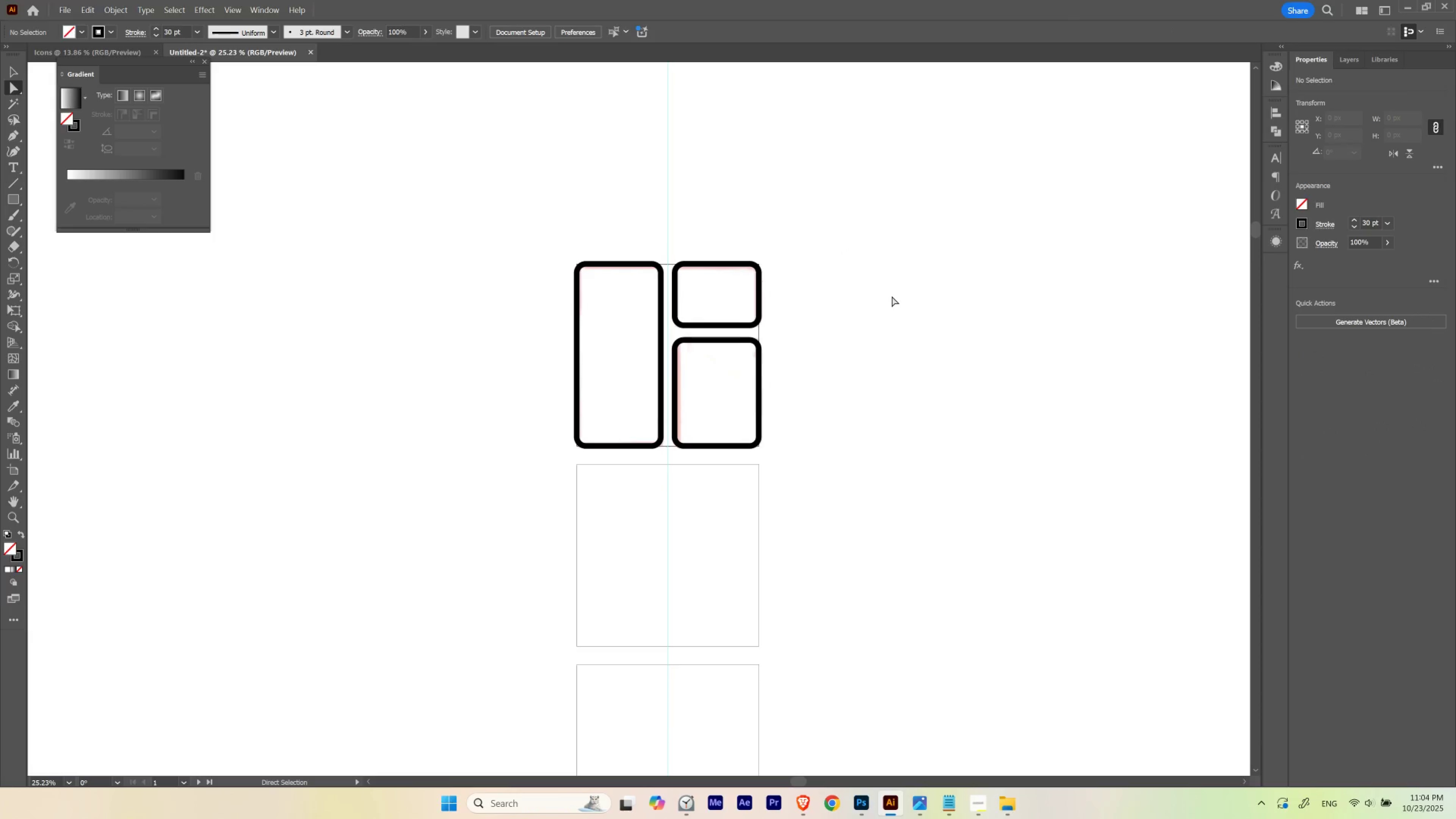 
left_click([892, 296])
 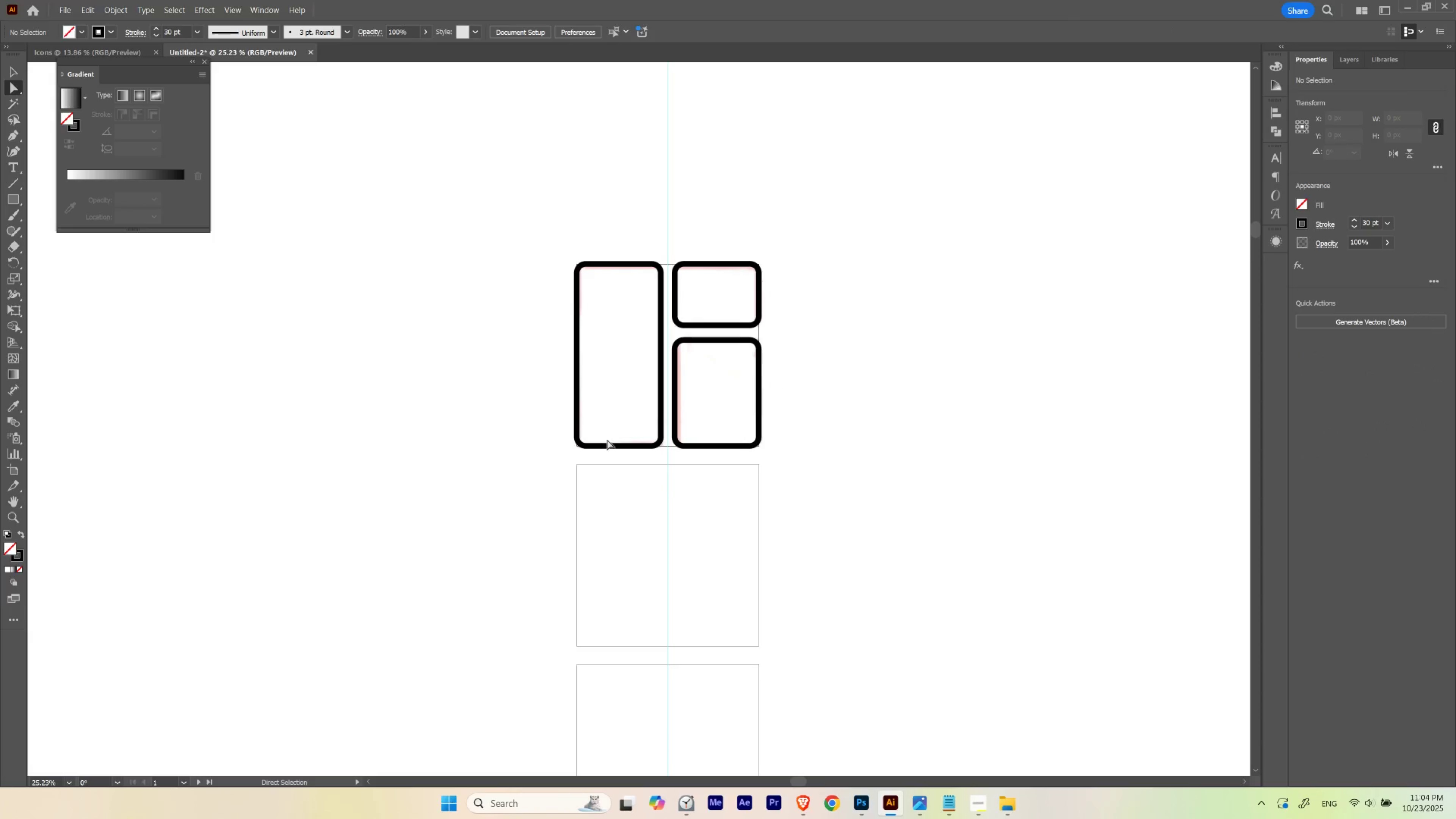 
hold_key(key=ControlLeft, duration=0.73)
 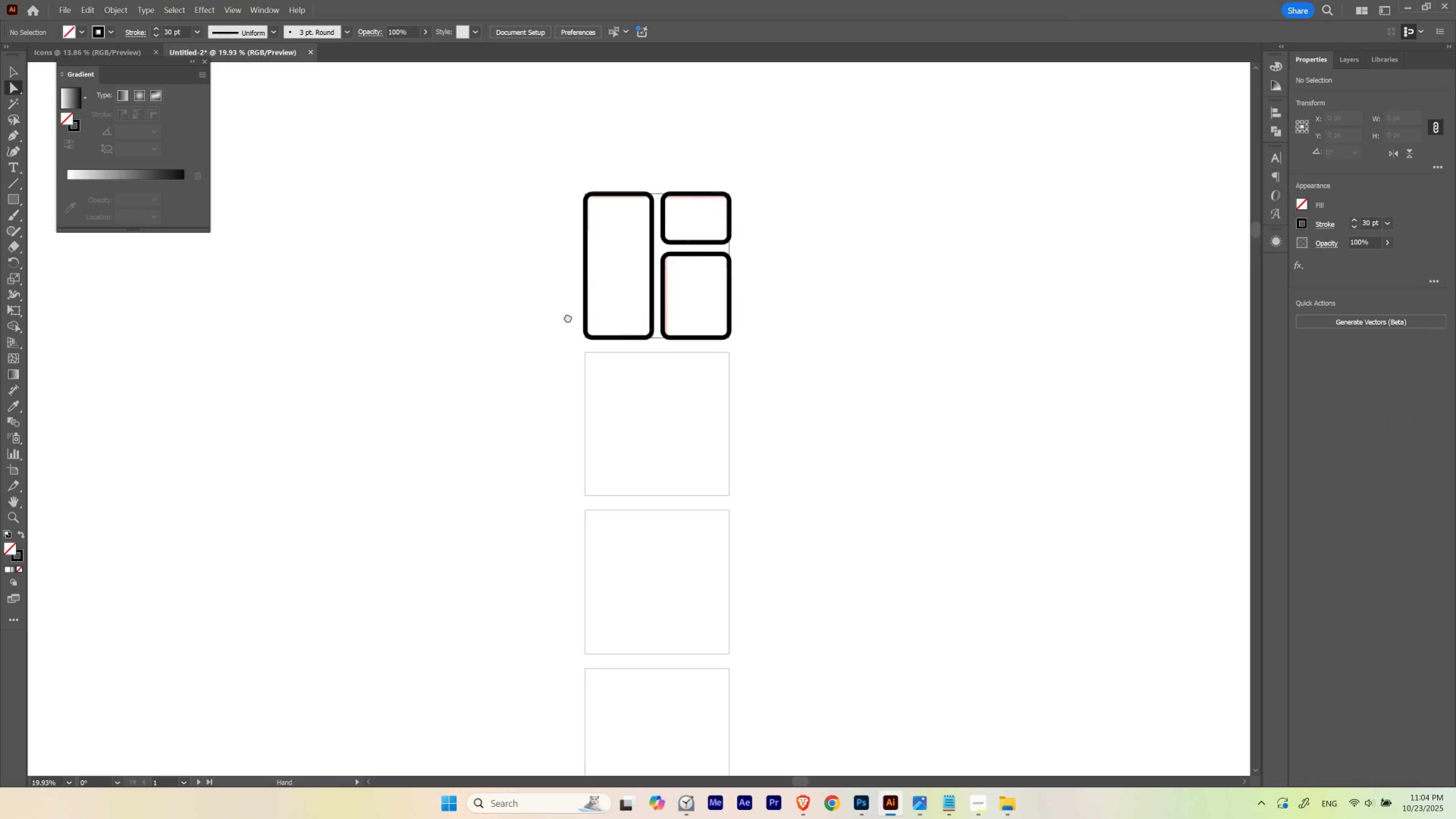 
hold_key(key=Space, duration=1.5)
 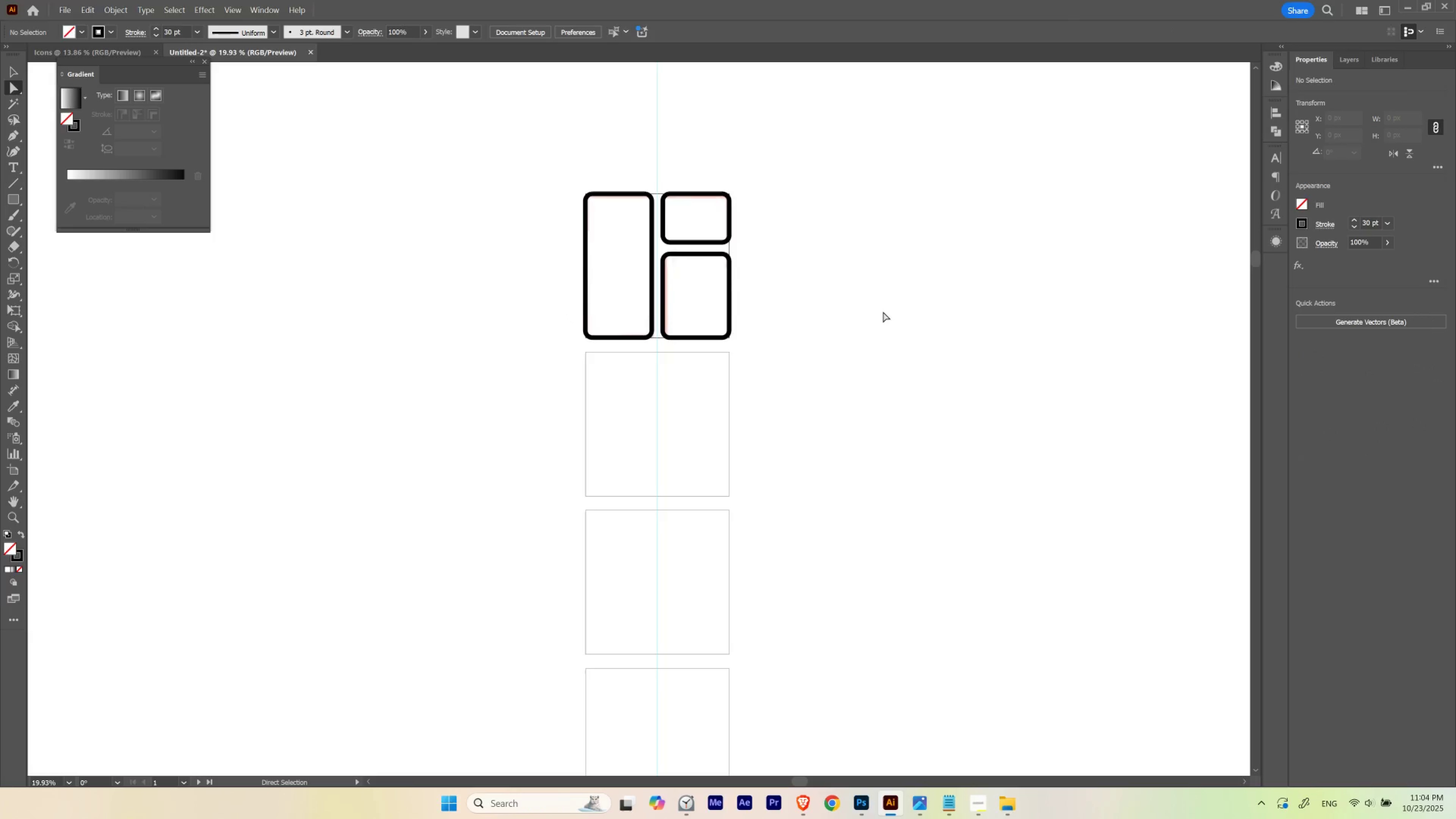 
left_click_drag(start_coordinate=[610, 414], to_coordinate=[585, 427])
 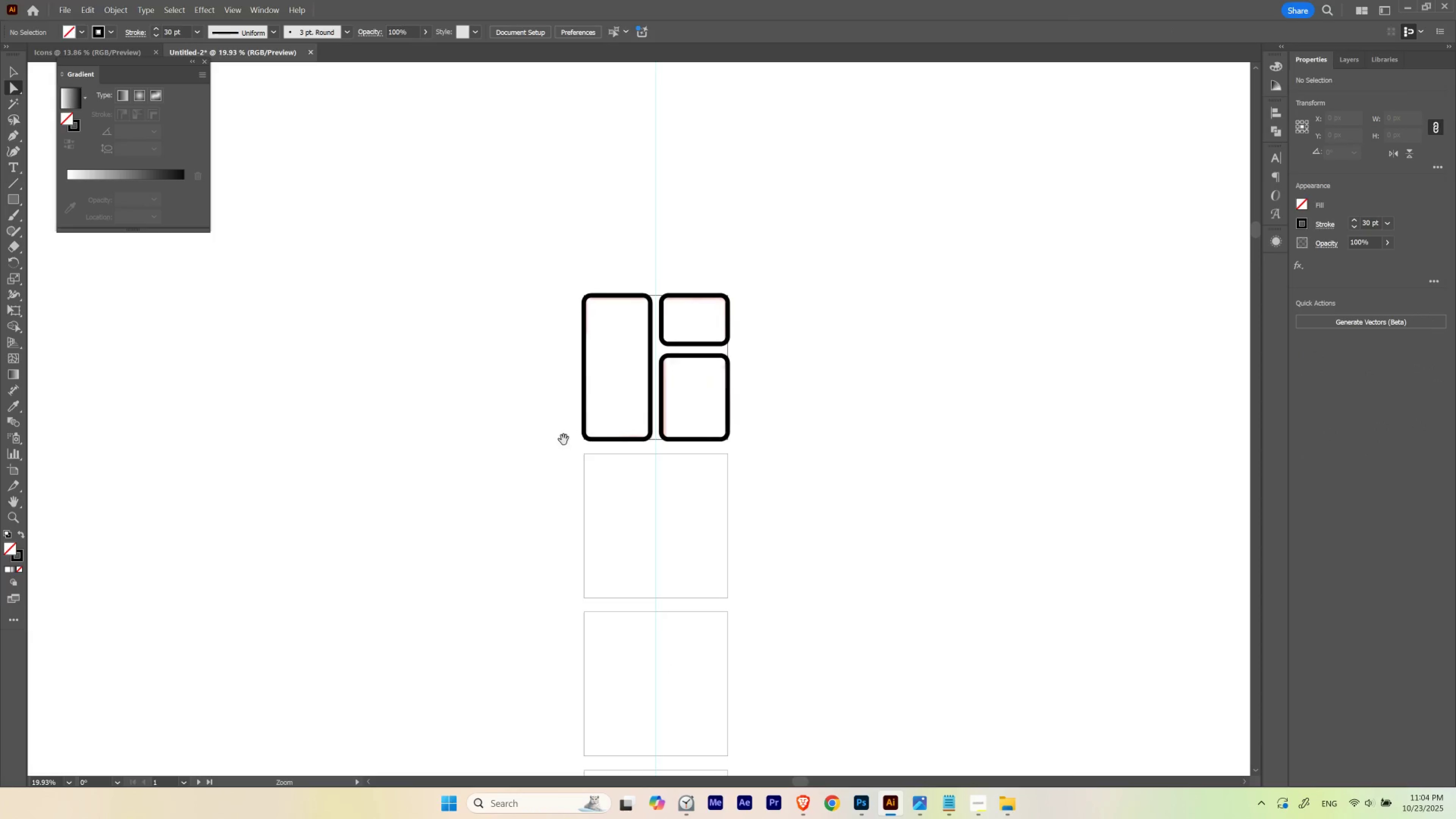 
left_click_drag(start_coordinate=[566, 419], to_coordinate=[568, 317])
 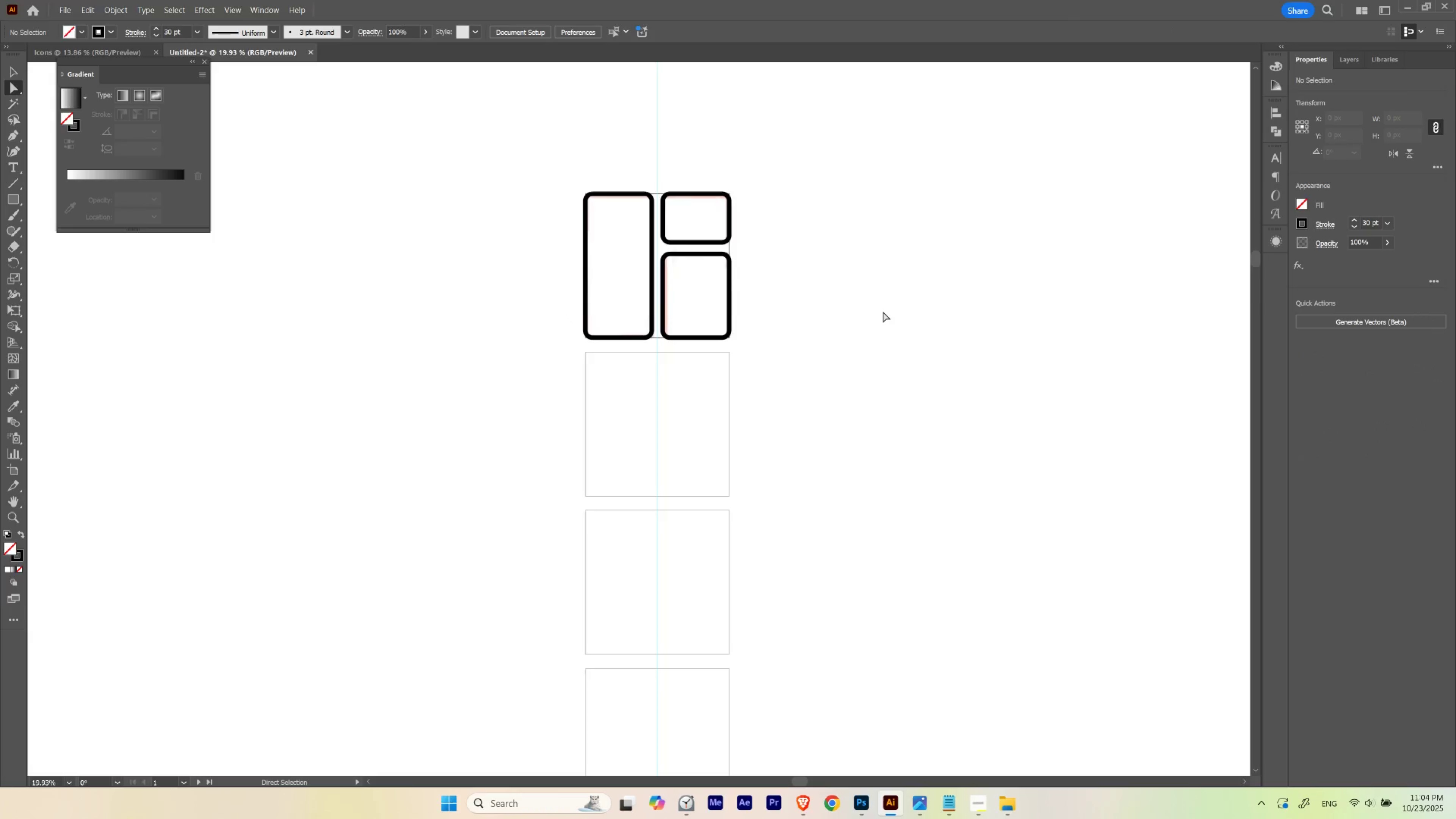 
left_click([883, 312])
 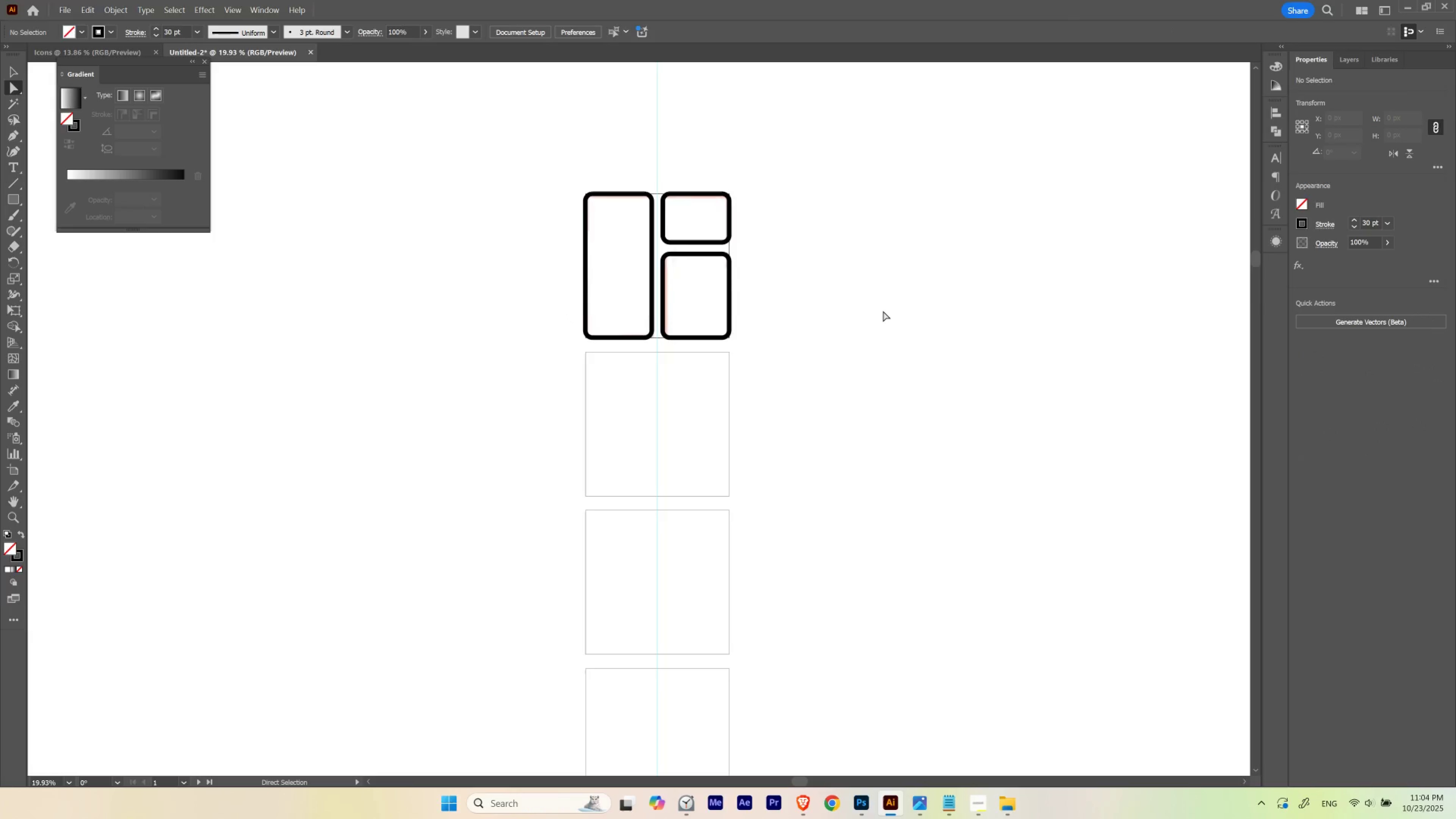 
hold_key(key=ControlLeft, duration=0.41)
 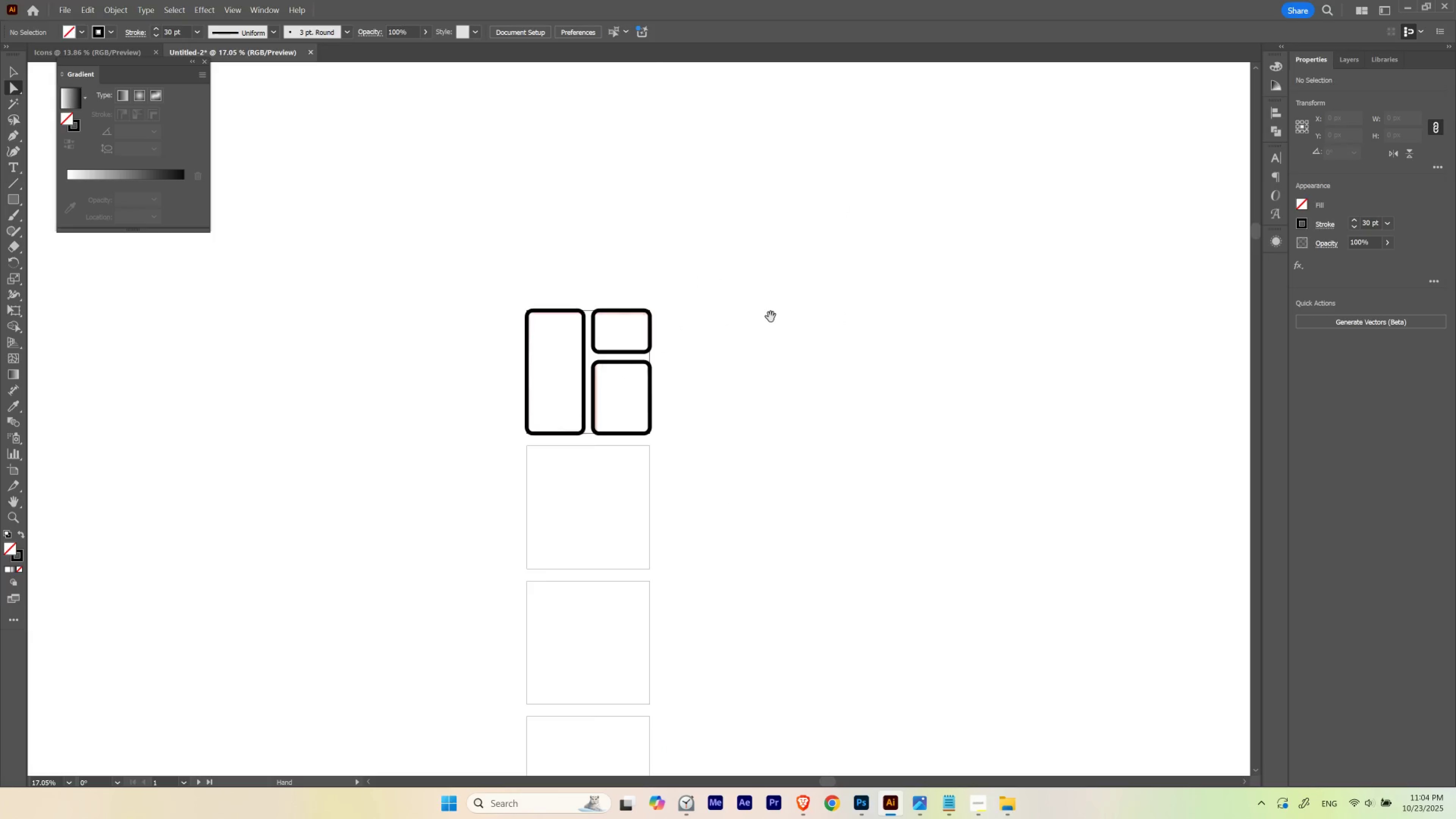 
hold_key(key=Space, duration=1.06)
 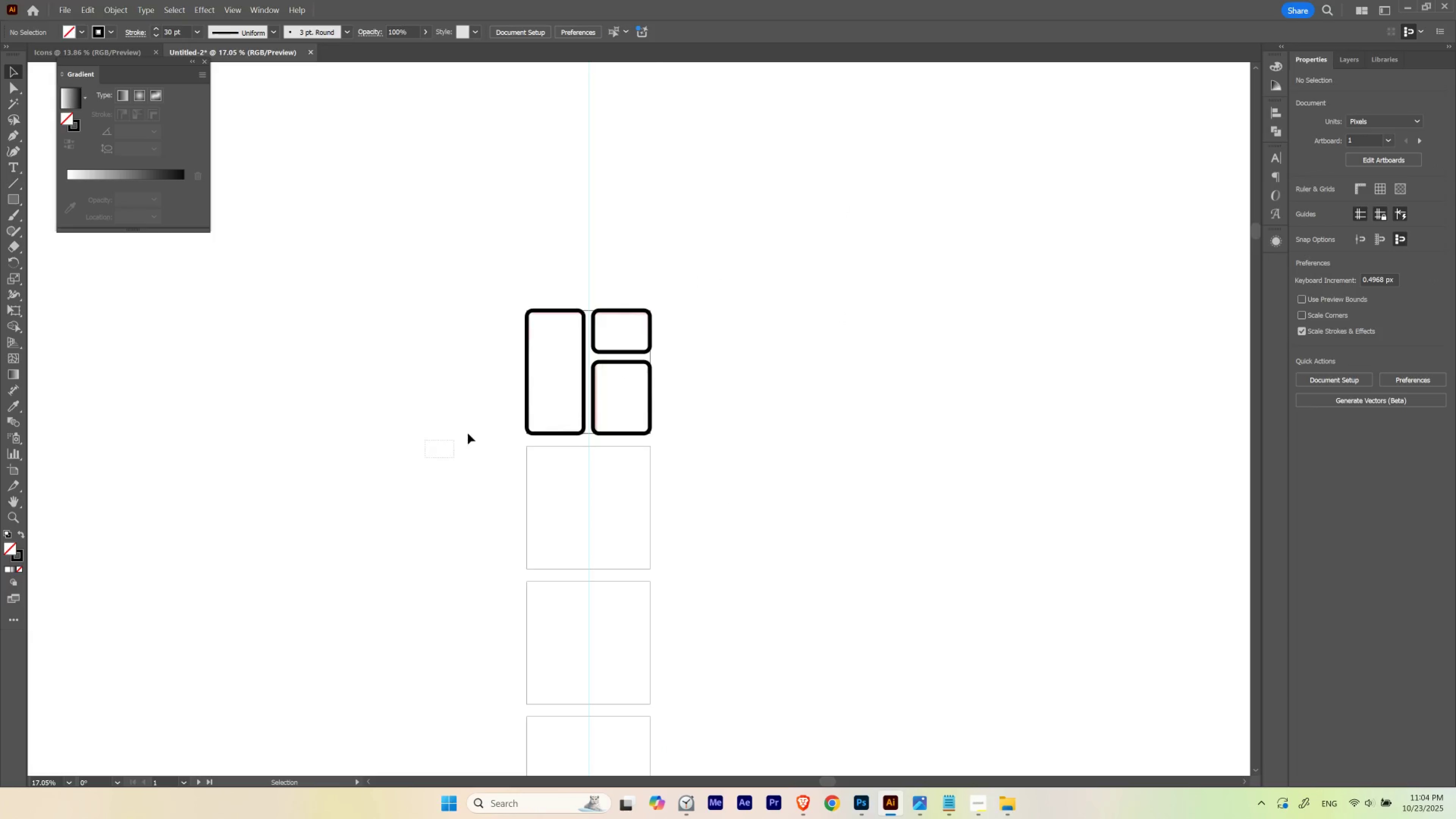 
left_click_drag(start_coordinate=[694, 271], to_coordinate=[677, 279])
 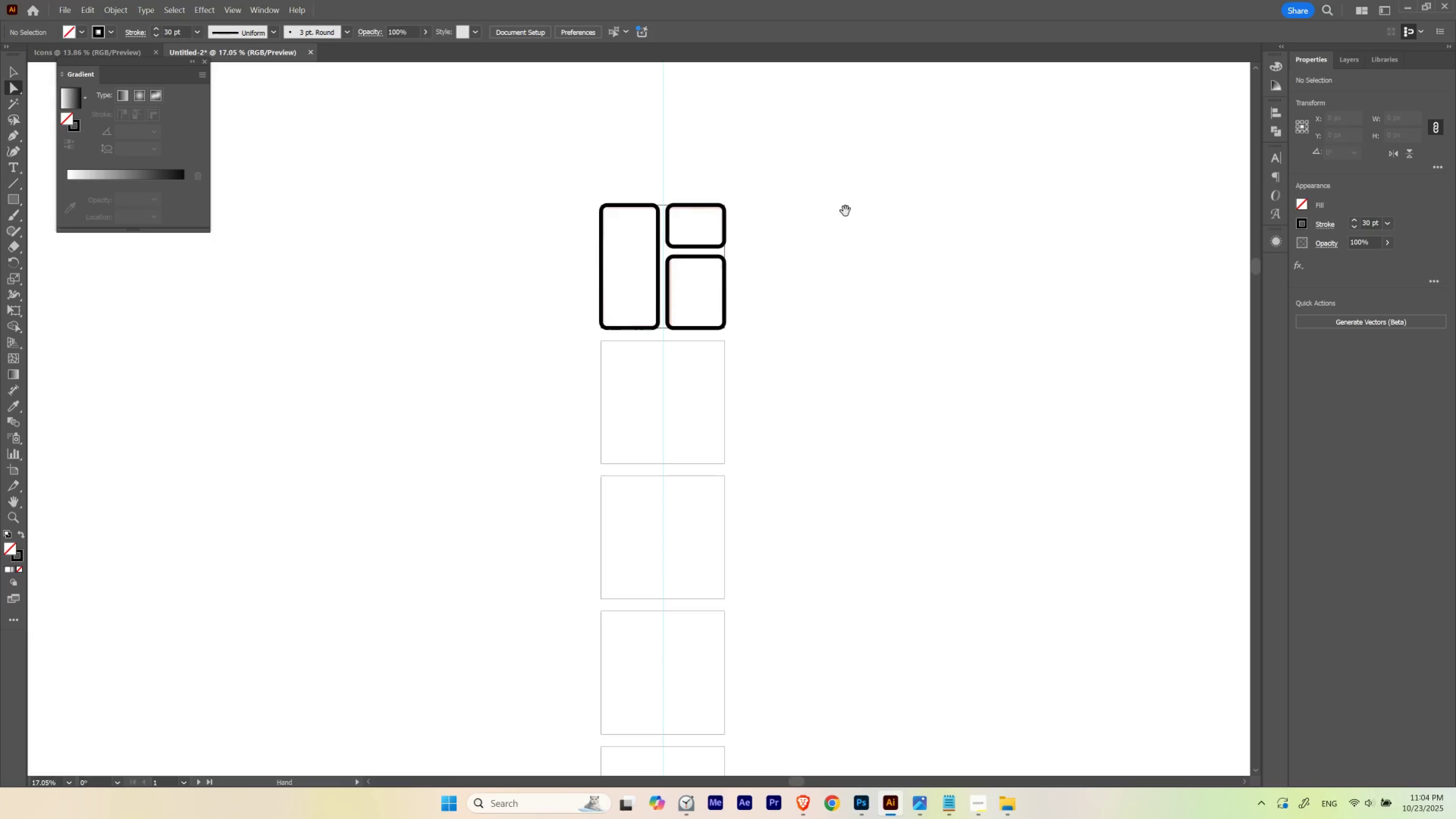 
left_click_drag(start_coordinate=[845, 211], to_coordinate=[771, 317])
 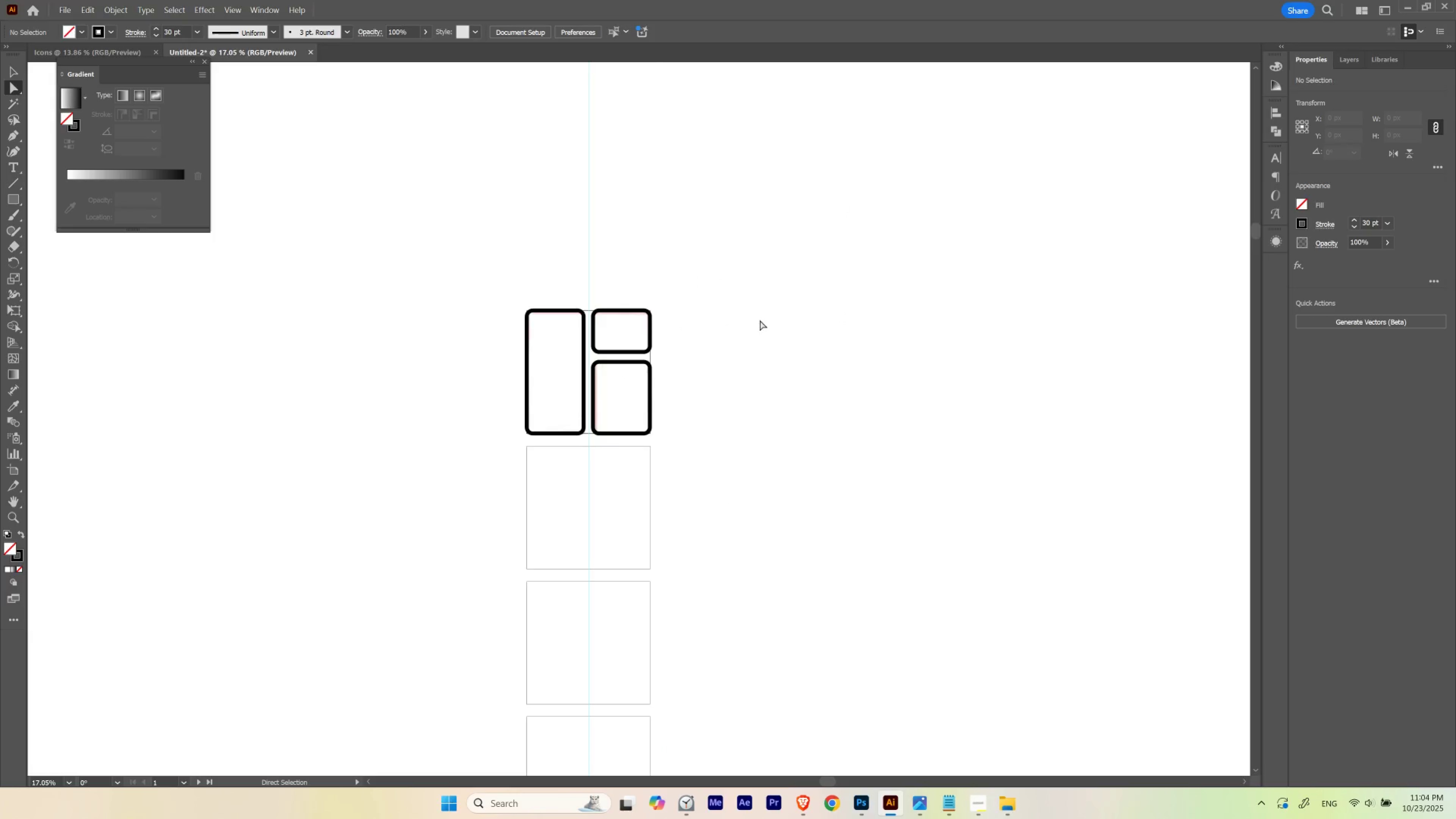 
key(V)
 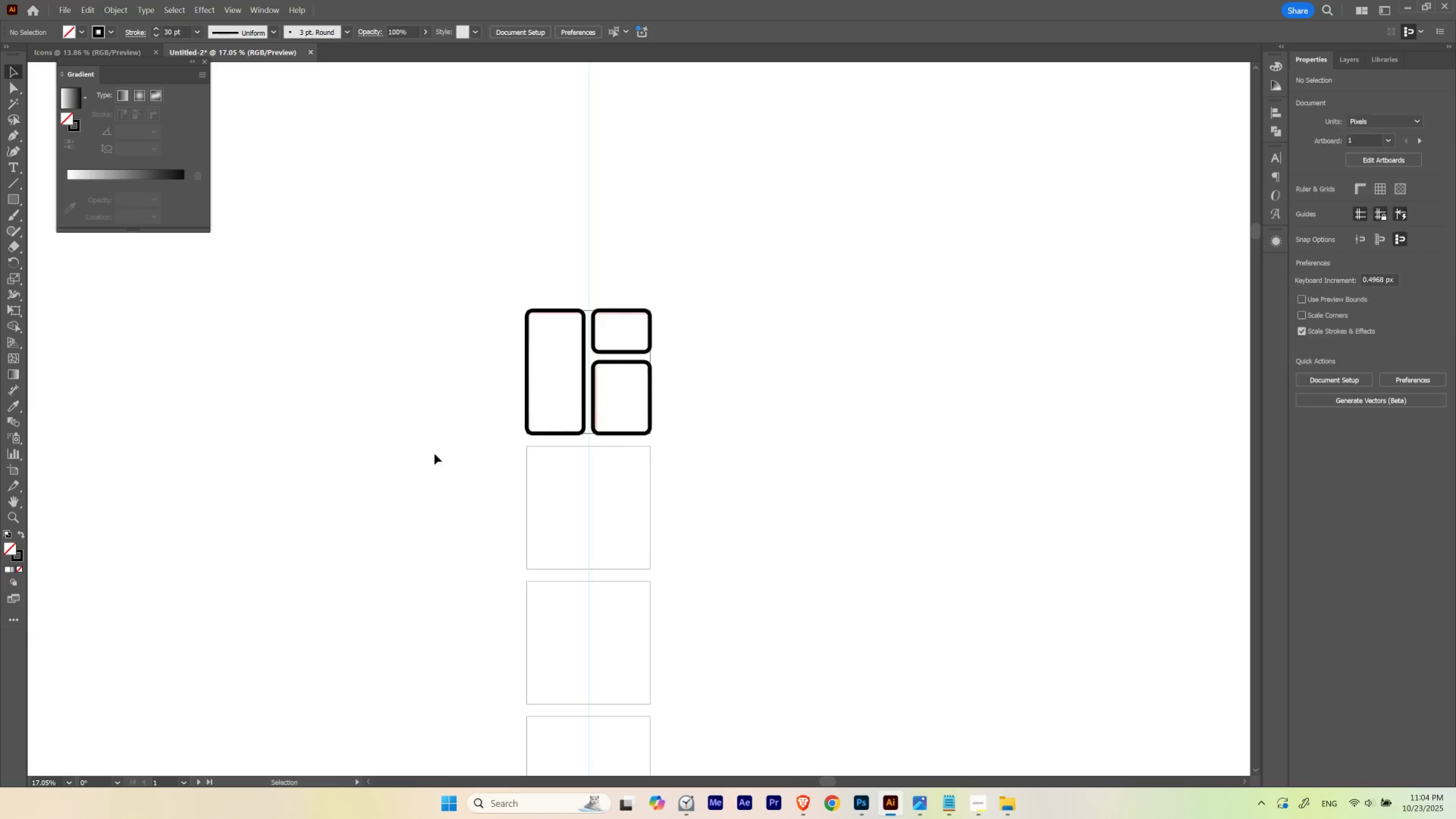 
left_click_drag(start_coordinate=[425, 457], to_coordinate=[747, 307])
 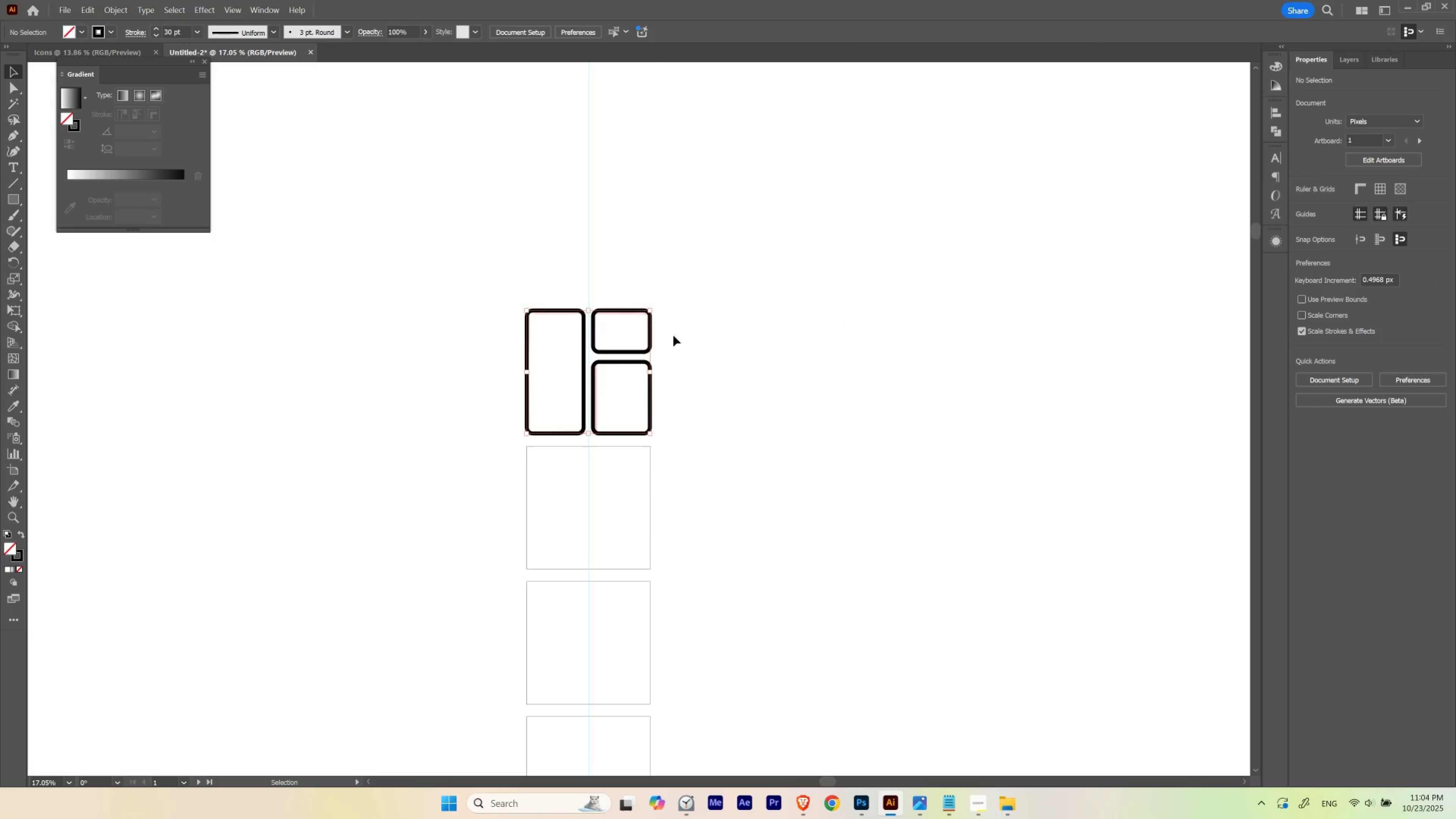 
hold_key(key=AltLeft, duration=1.43)
left_click_drag(start_coordinate=[640, 351], to_coordinate=[988, 359])
 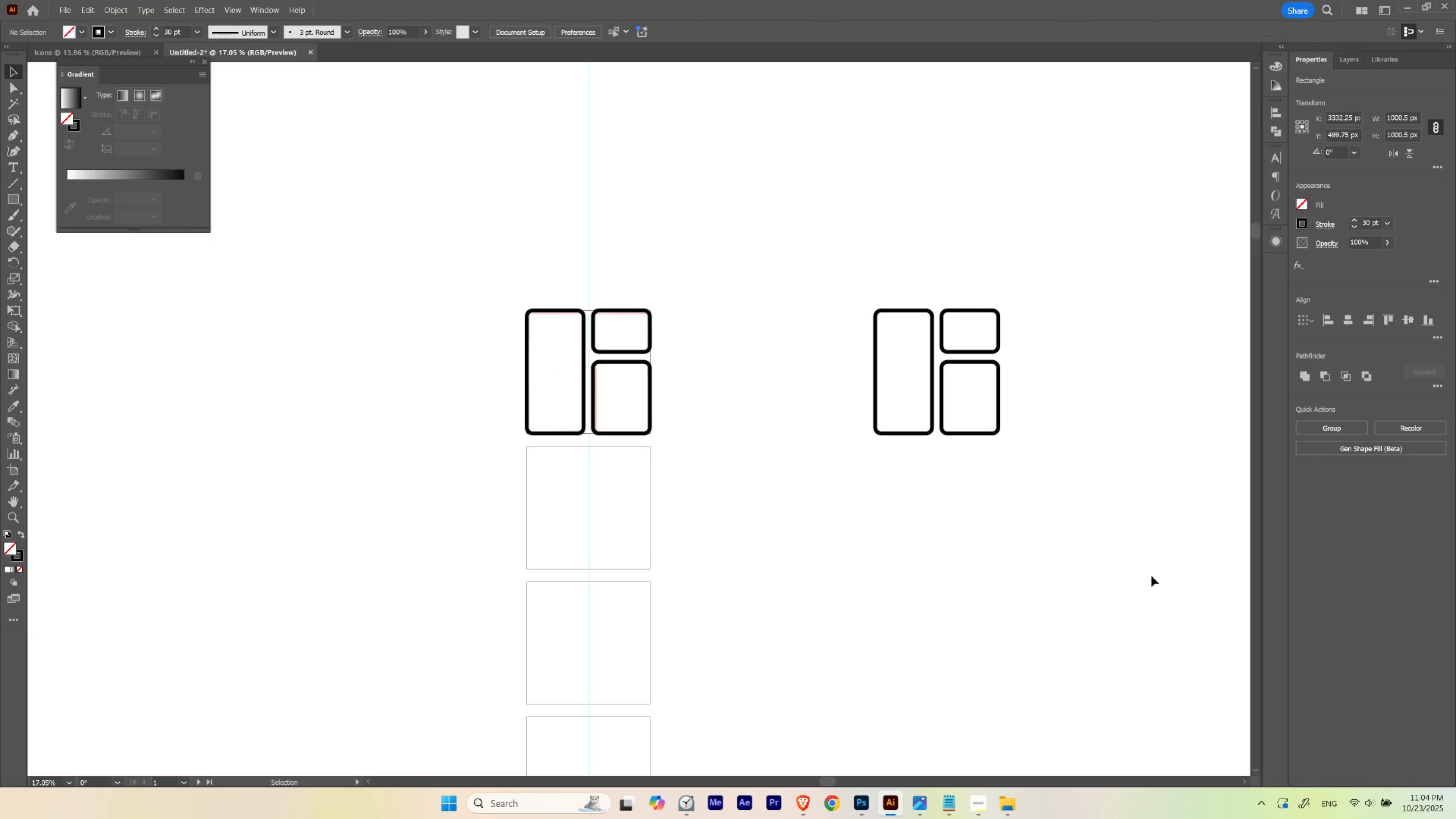 
hold_key(key=ShiftLeft, duration=0.69)
 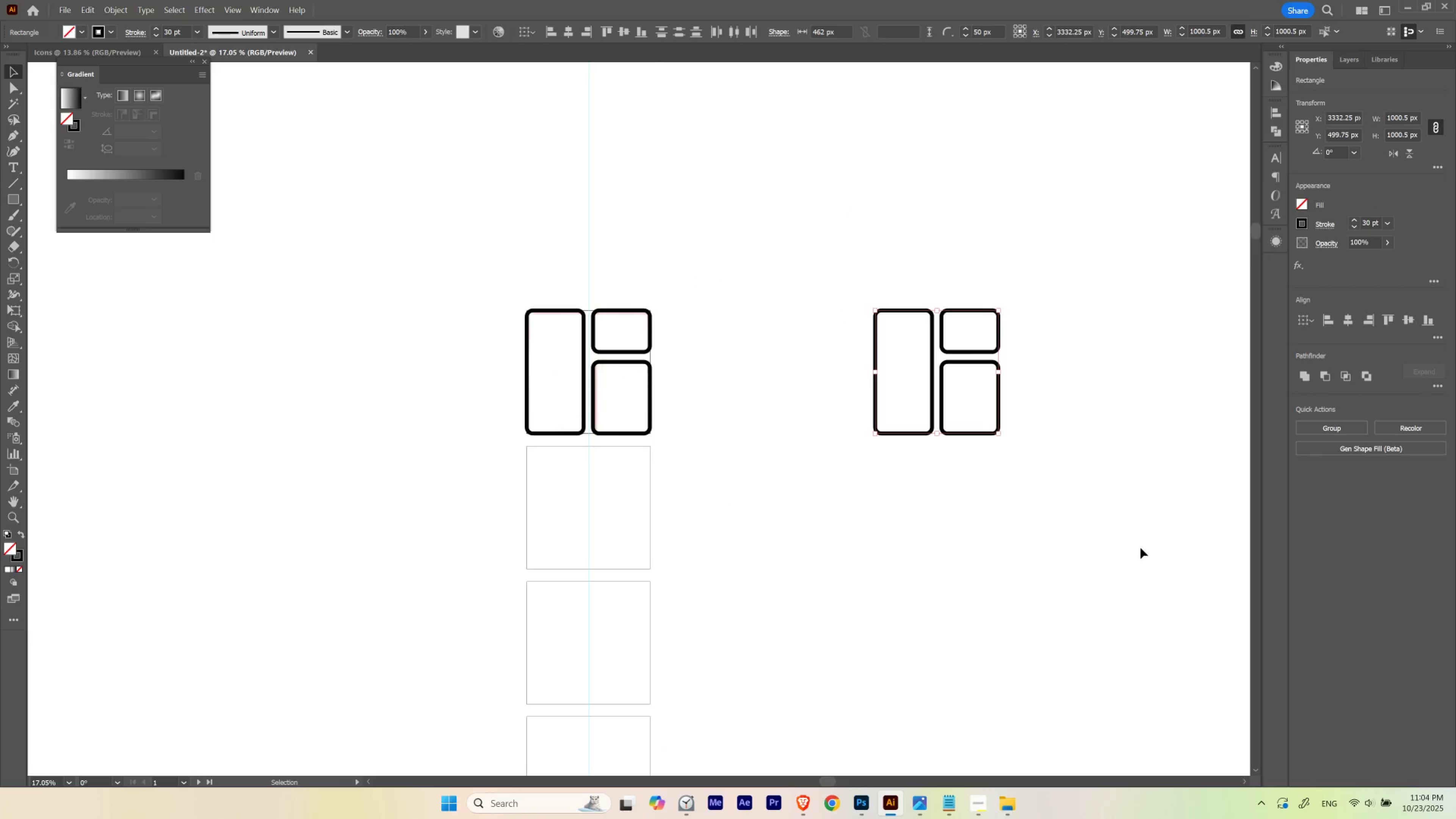 
left_click([1140, 548])
 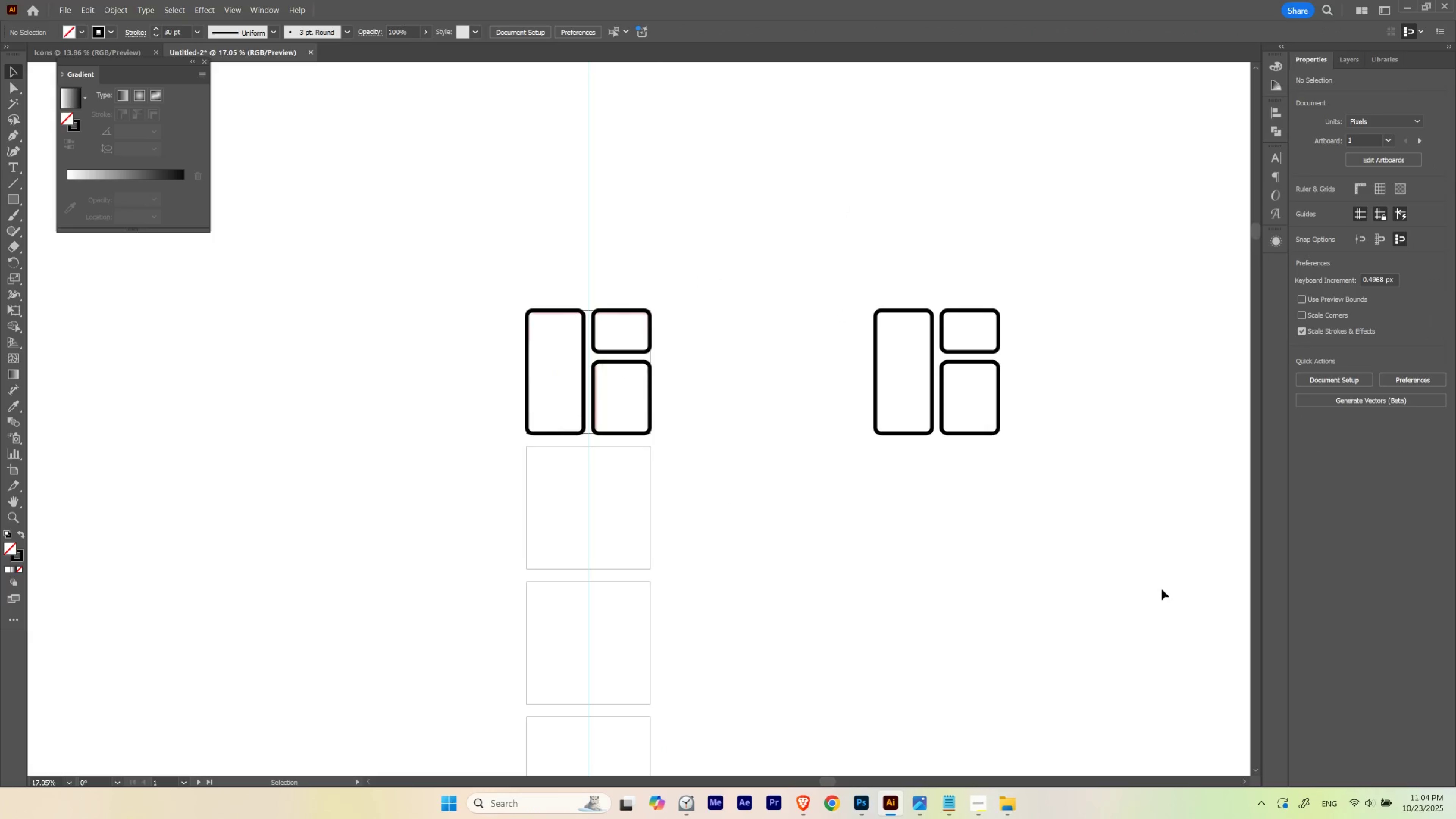 
hold_key(key=Space, duration=0.69)
 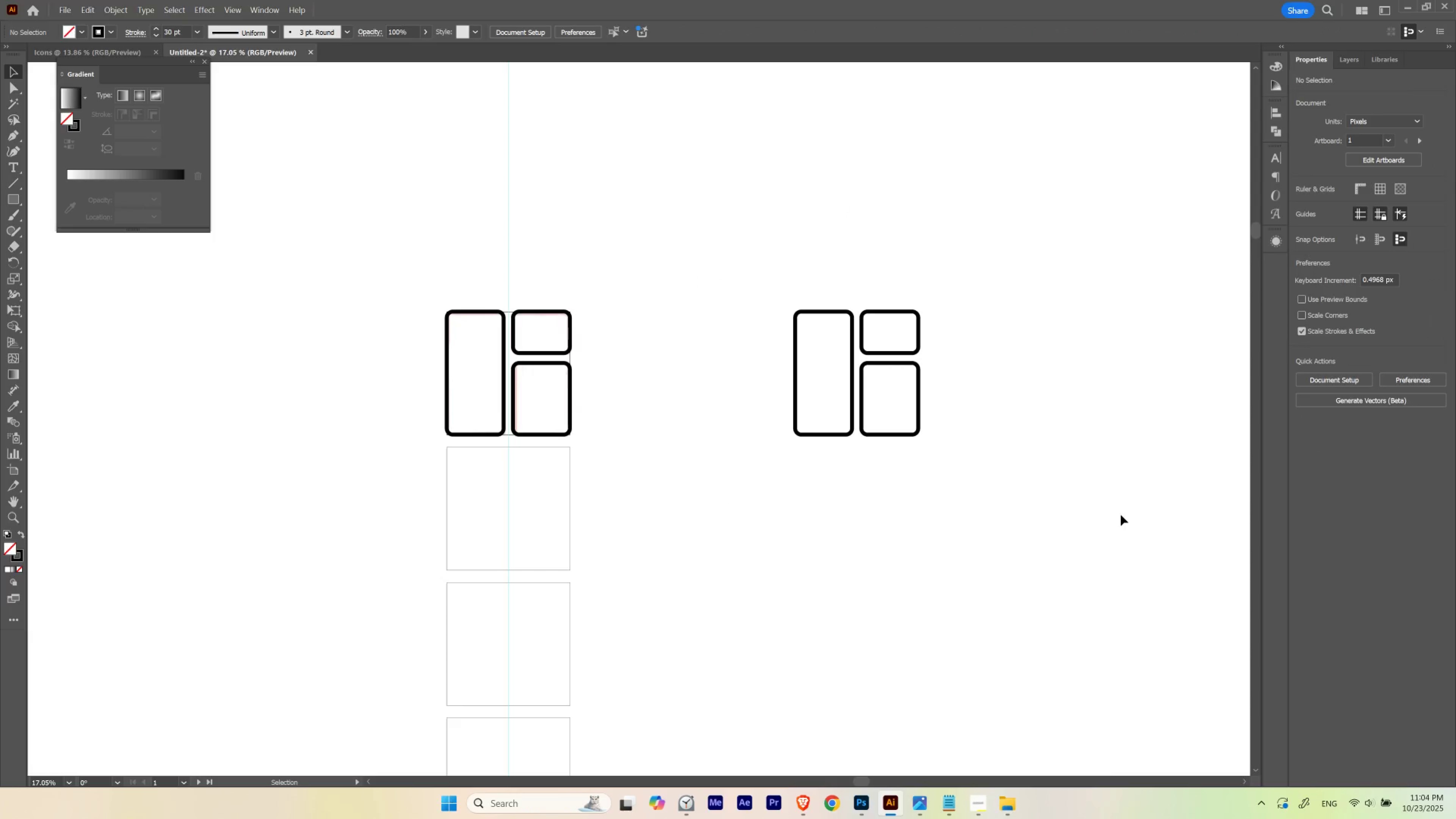 
left_click_drag(start_coordinate=[1124, 480], to_coordinate=[1044, 481])
 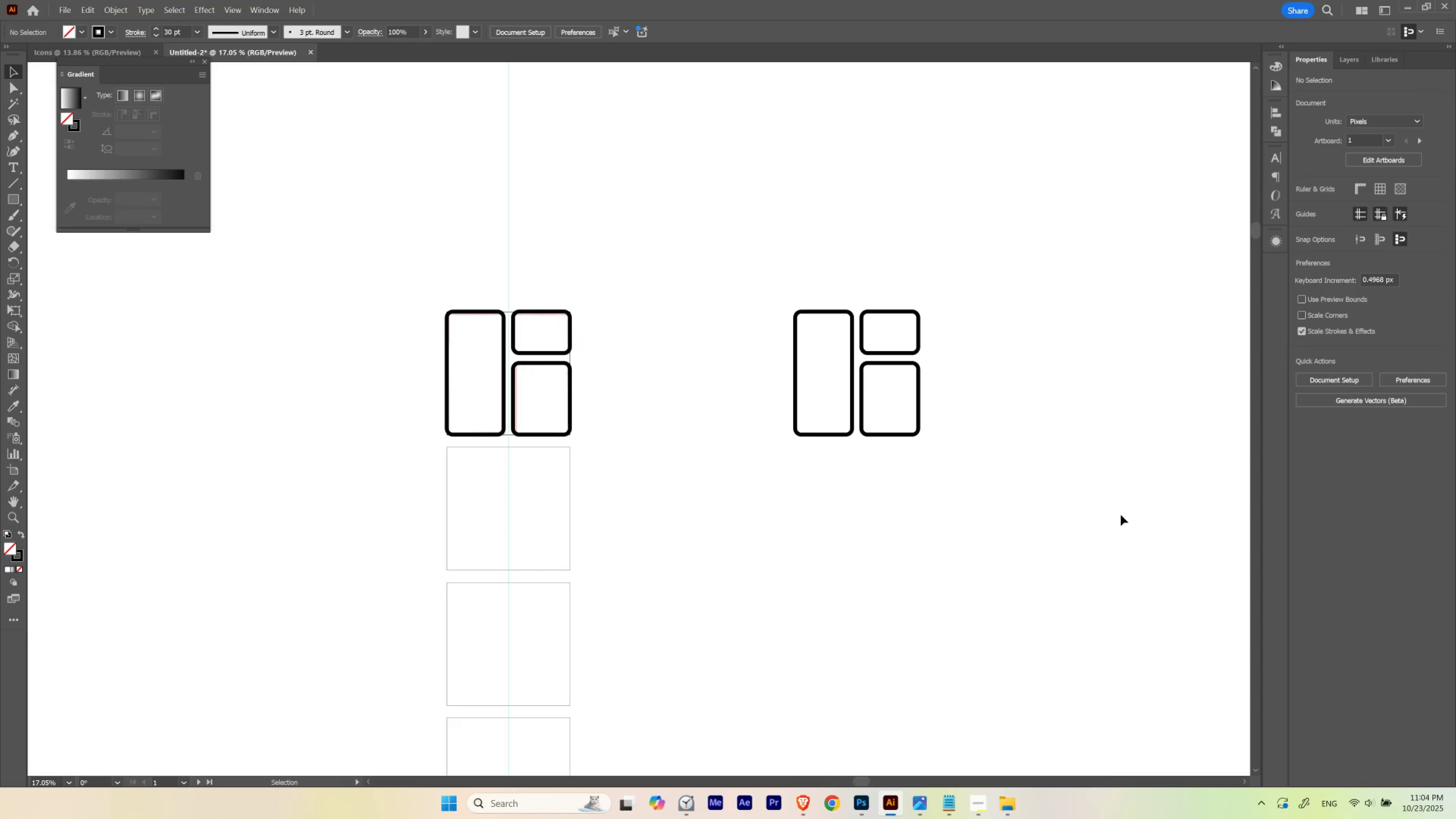 
hold_key(key=ControlLeft, duration=0.69)
 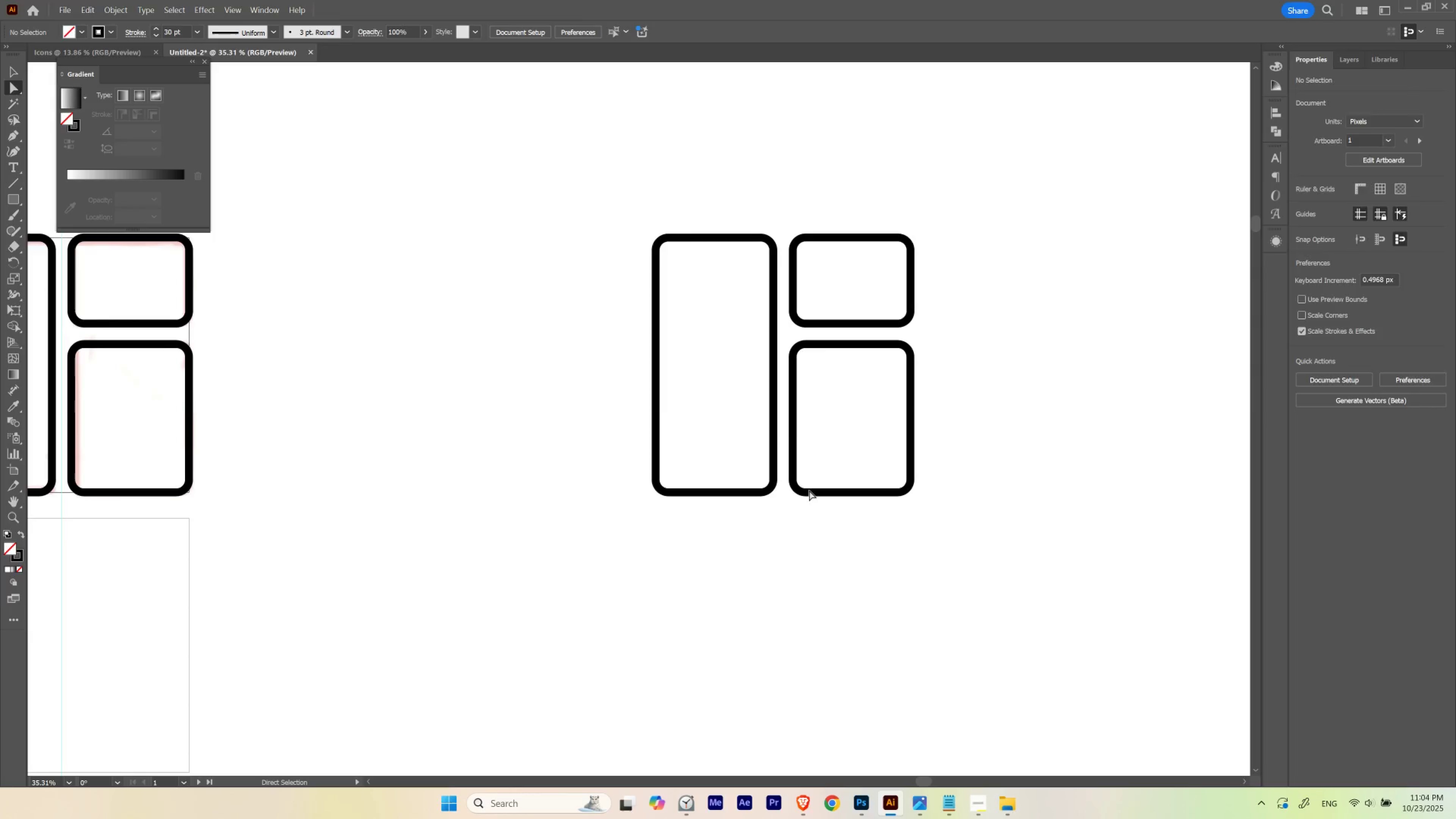 
hold_key(key=Space, duration=0.72)
 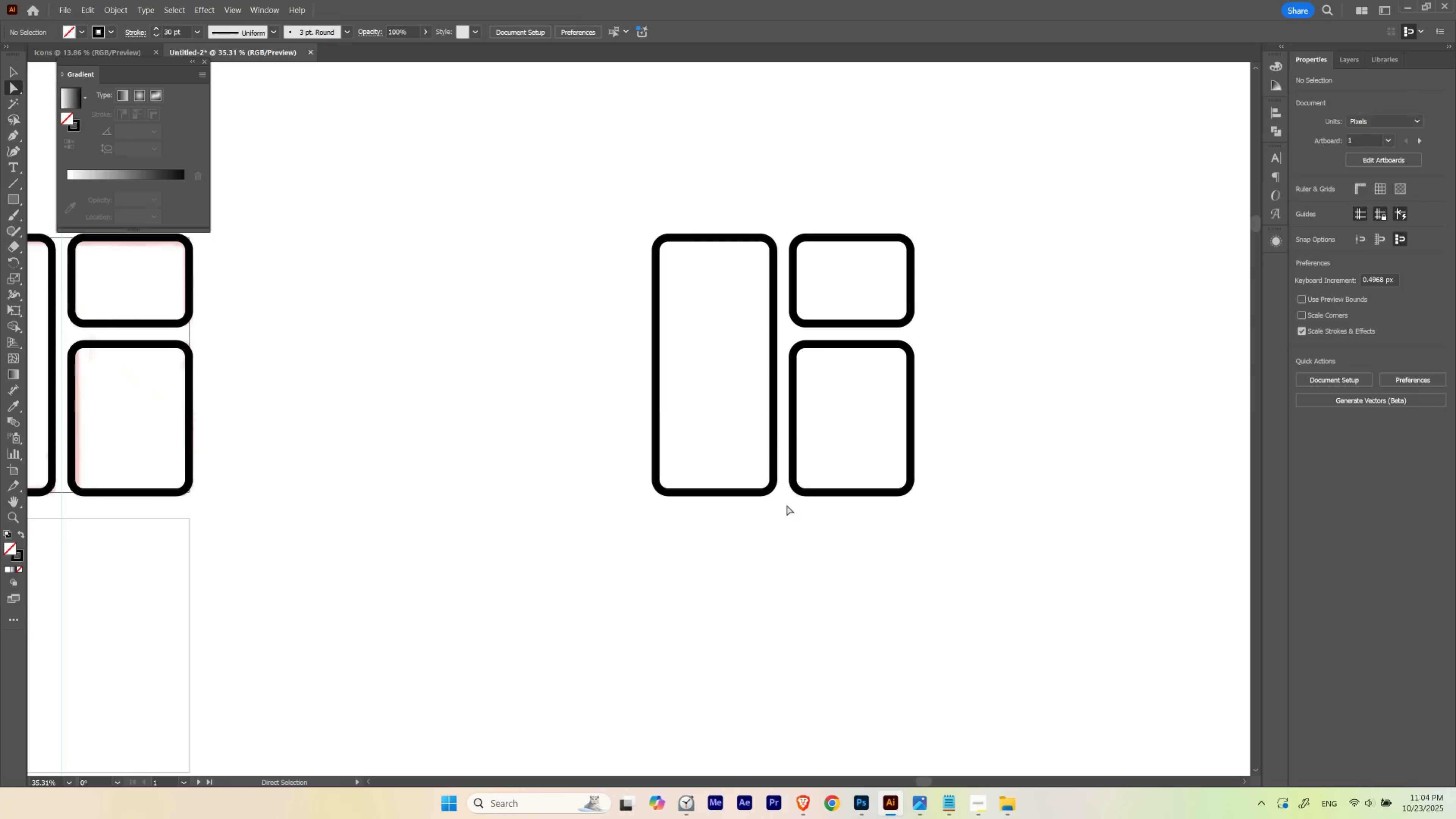 
left_click_drag(start_coordinate=[925, 381], to_coordinate=[1005, 448])
 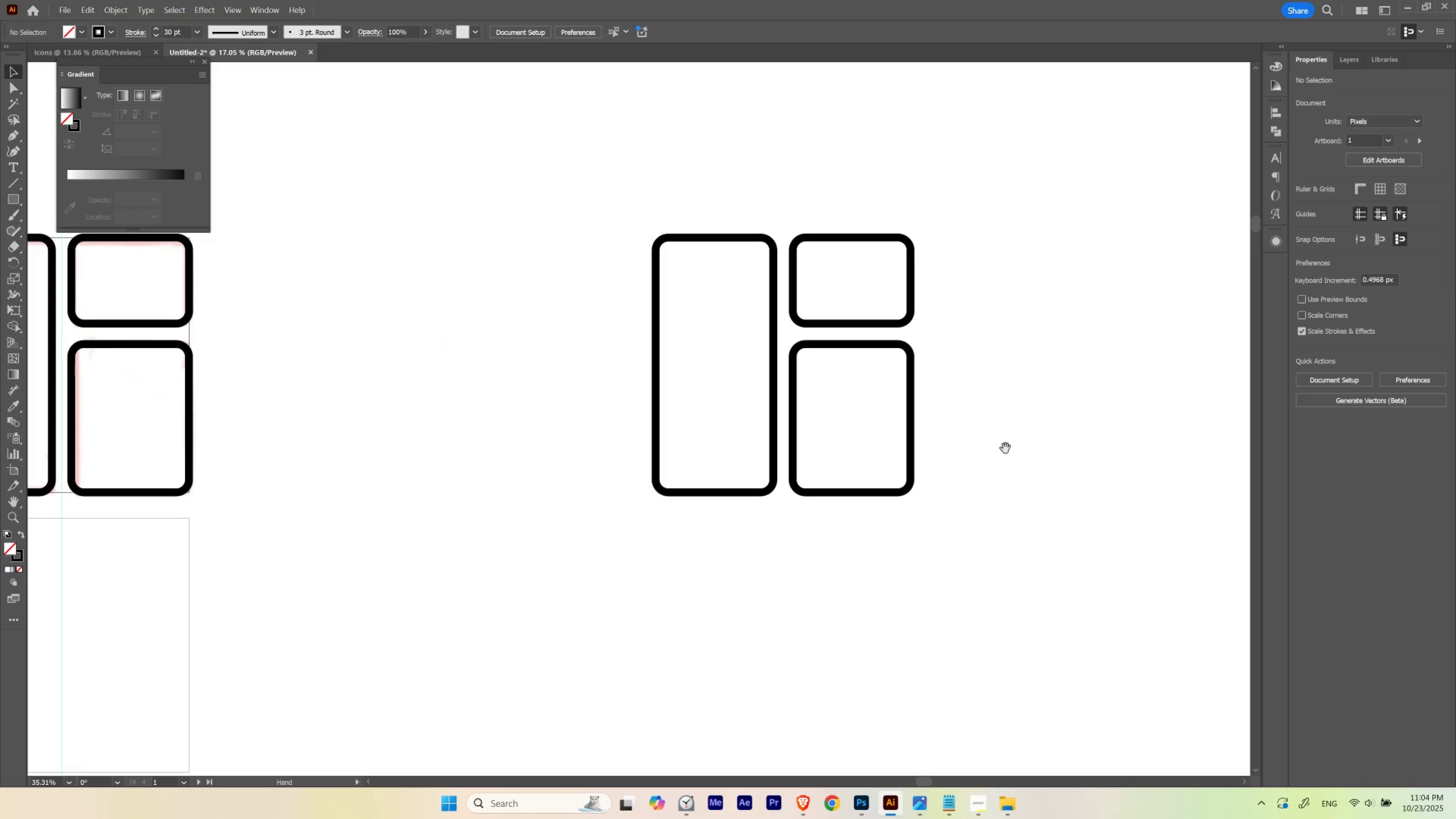 
key(A)
 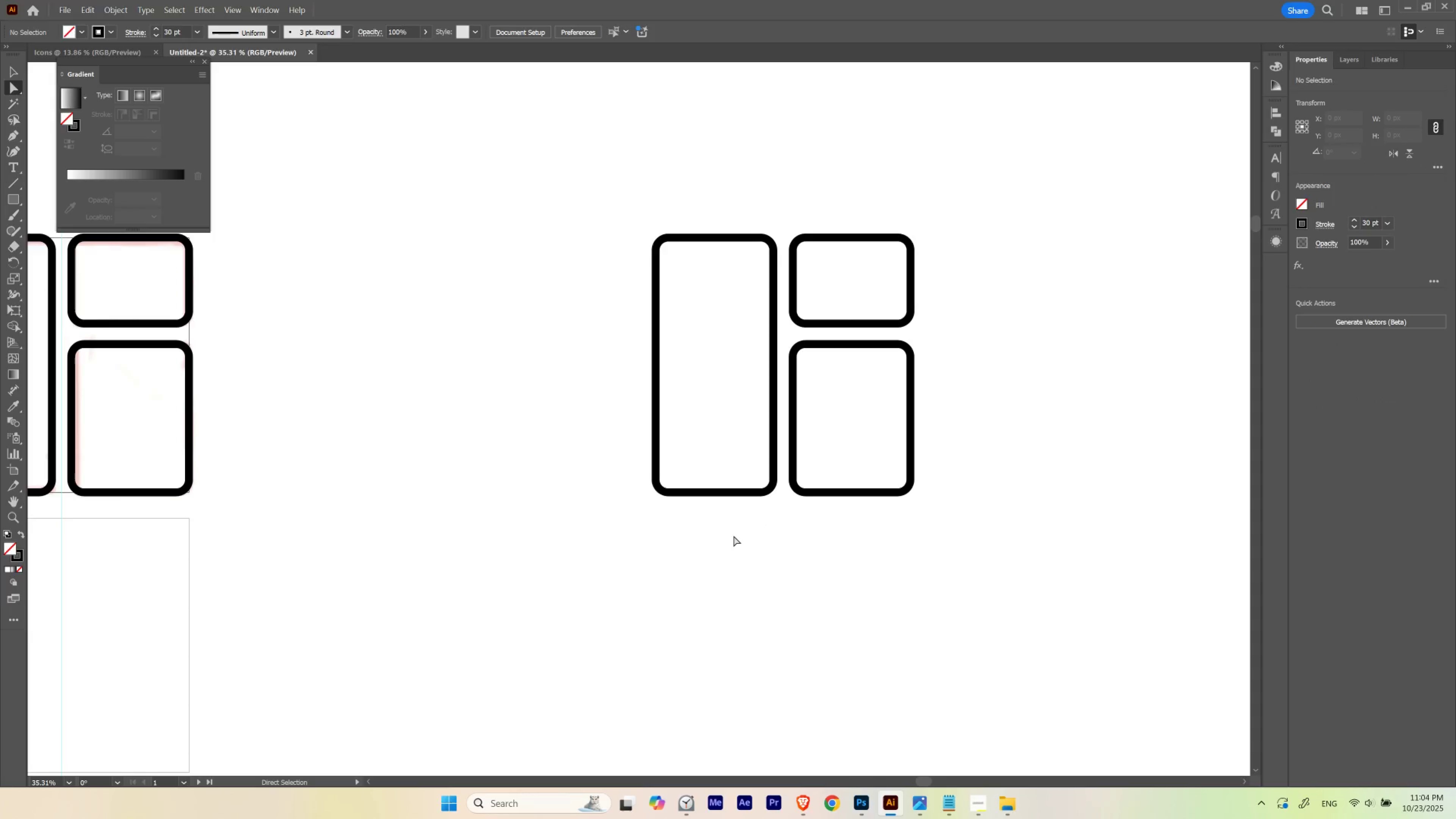 
left_click_drag(start_coordinate=[733, 536], to_coordinate=[782, 163])
 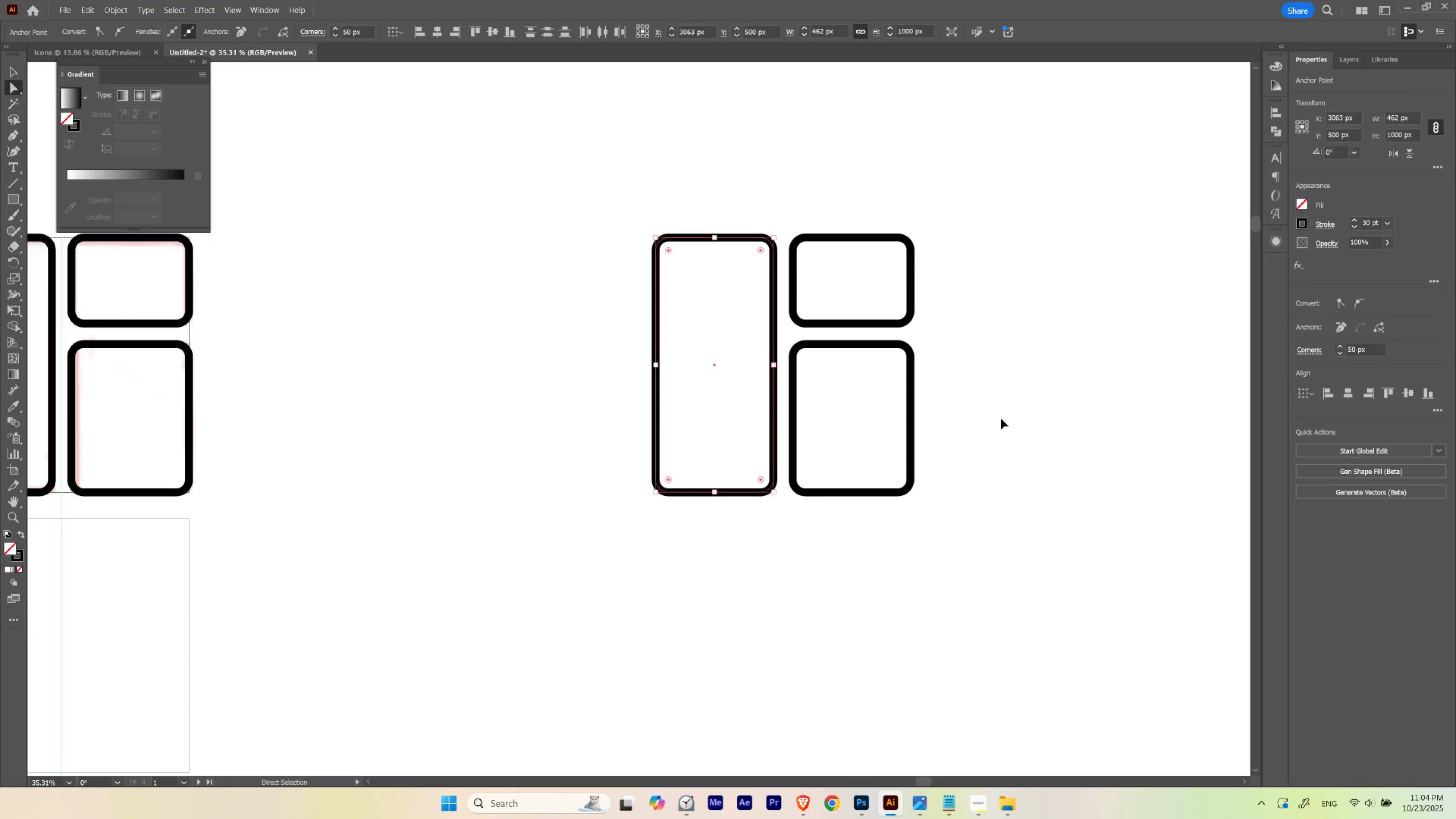 
key(Control+ControlLeft)
 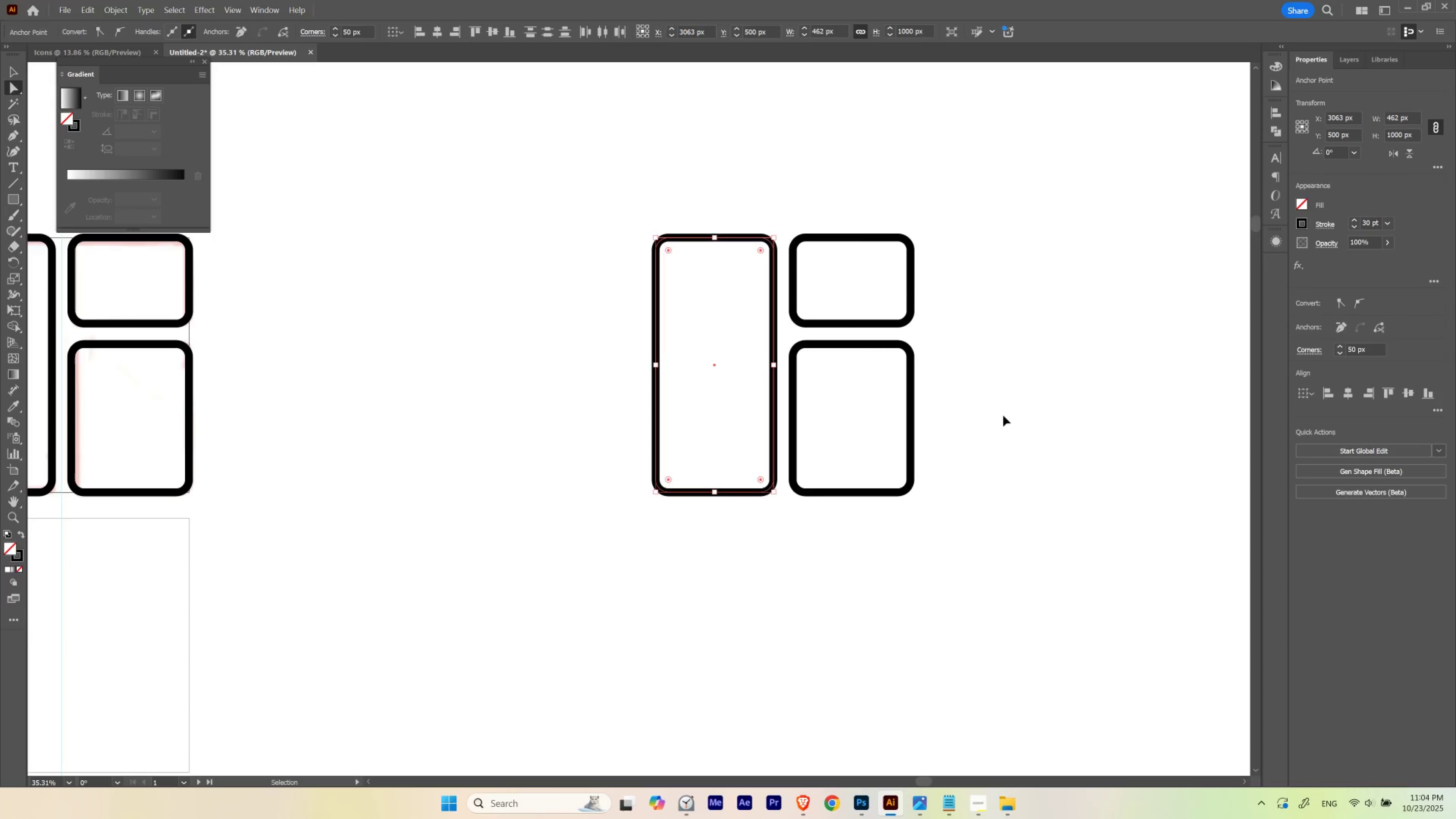 
key(Control+H)
 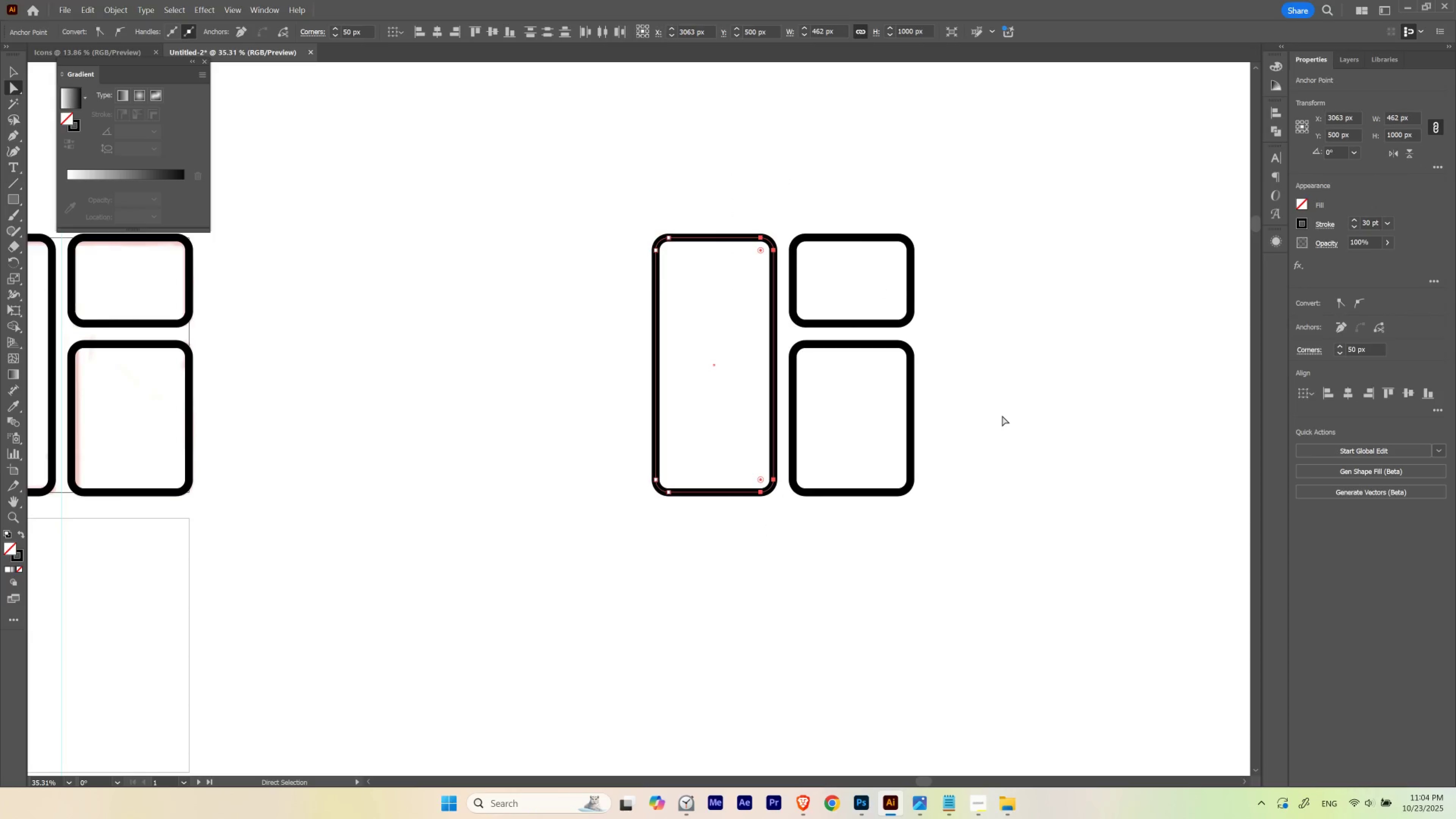 
key(Control+ControlLeft)
 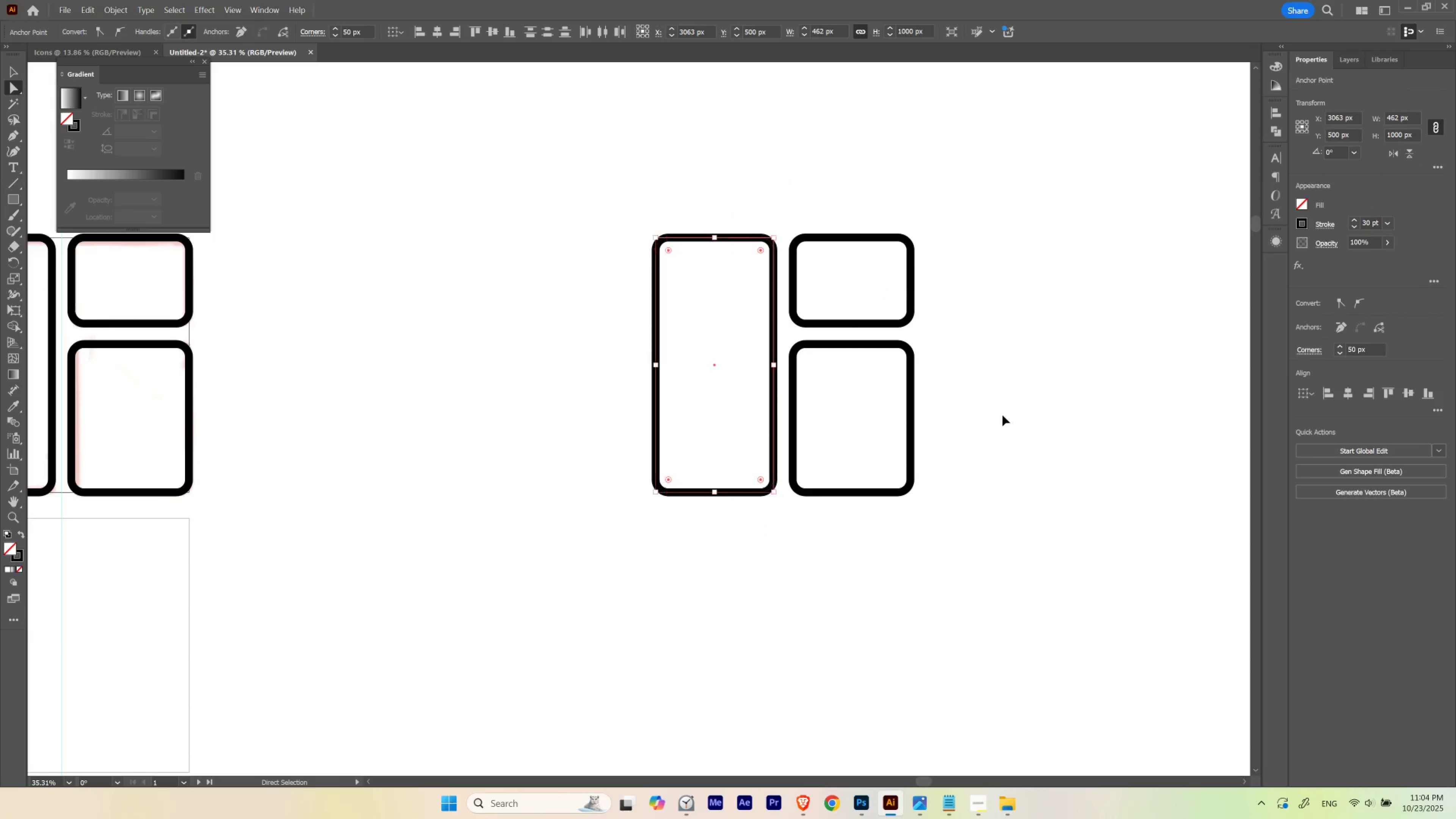 
key(Control+H)
 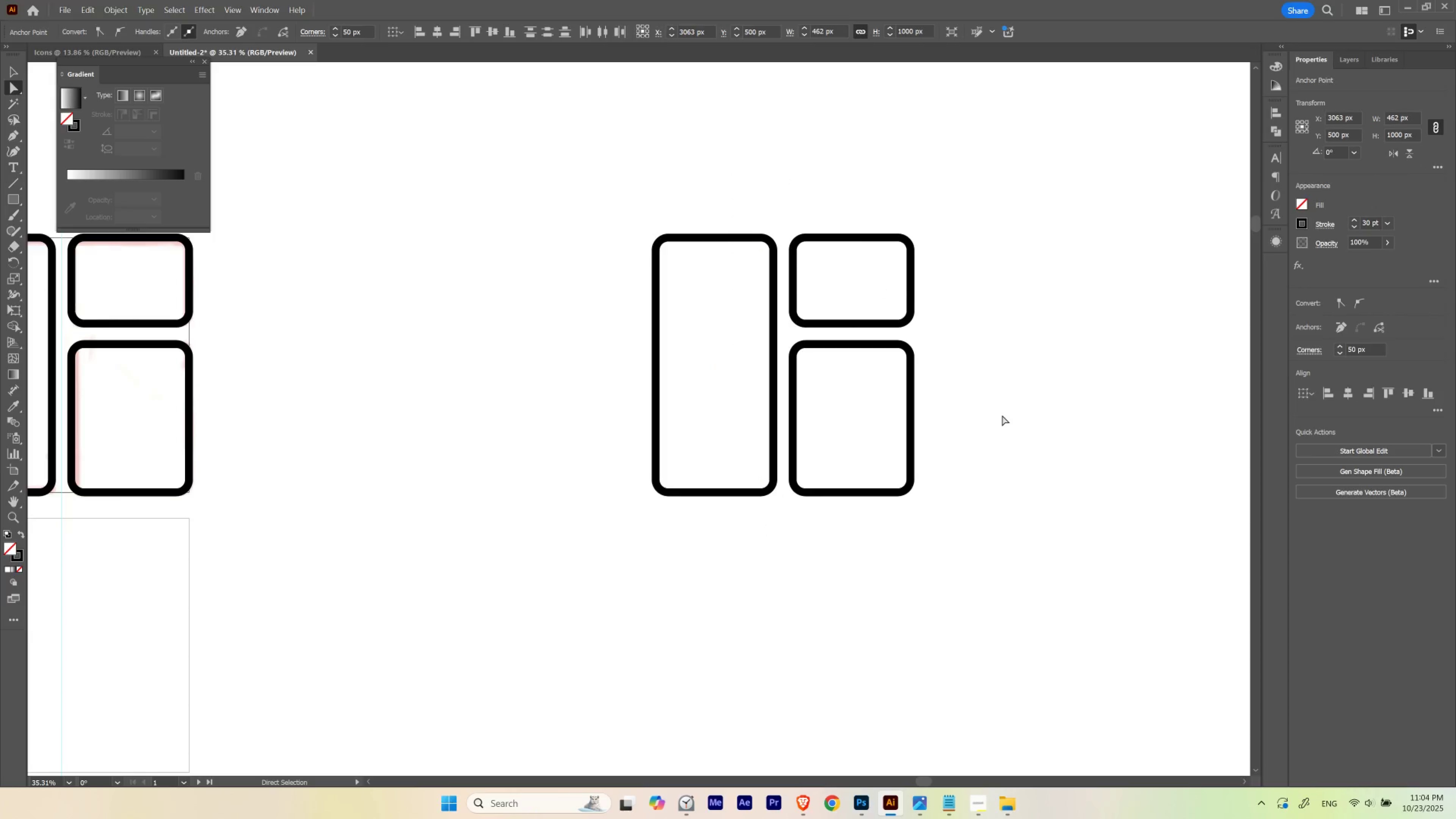 
key(Shift+ArrowLeft)
 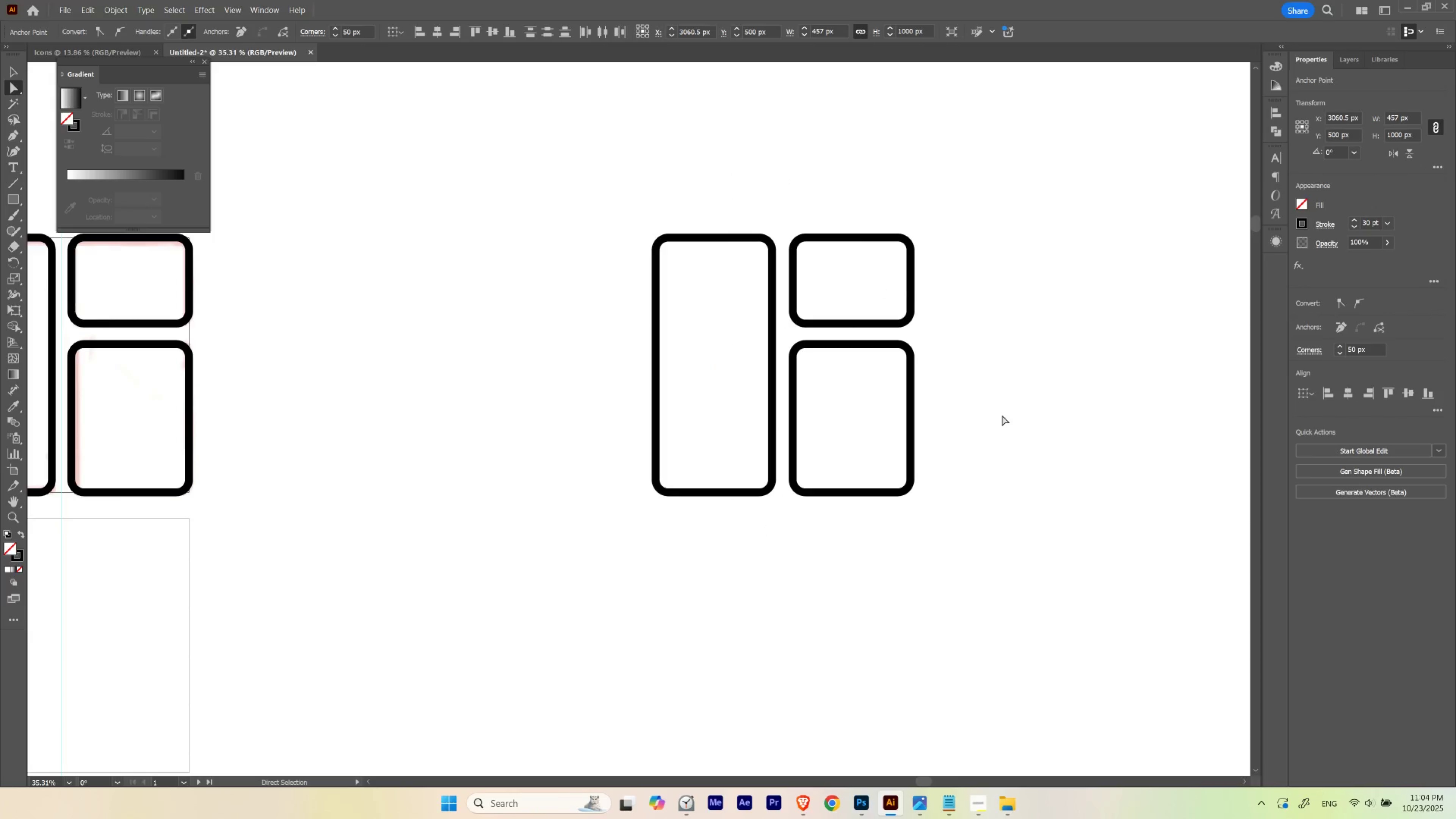 
key(A)
 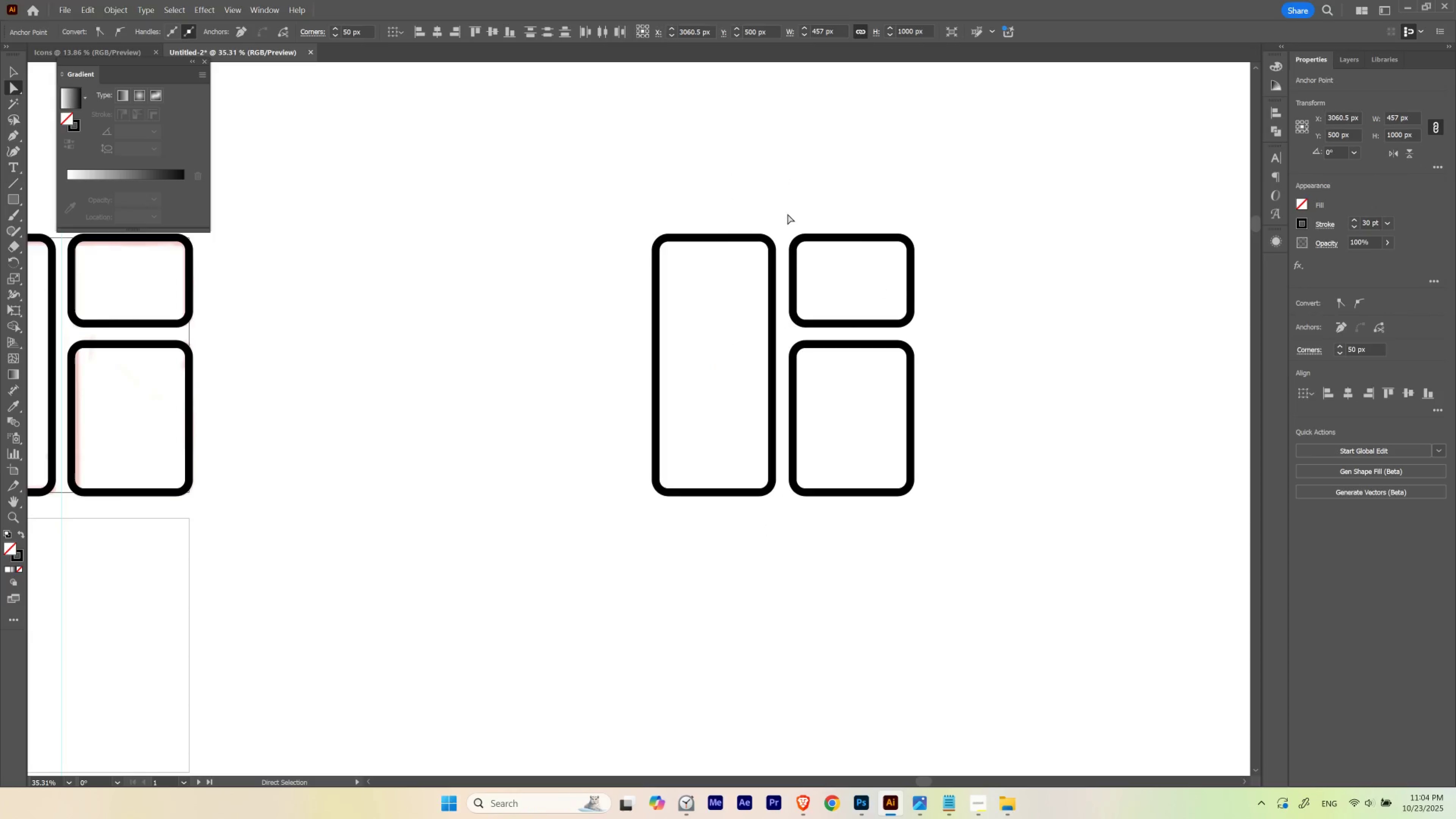 
left_click_drag(start_coordinate=[781, 208], to_coordinate=[834, 518])
 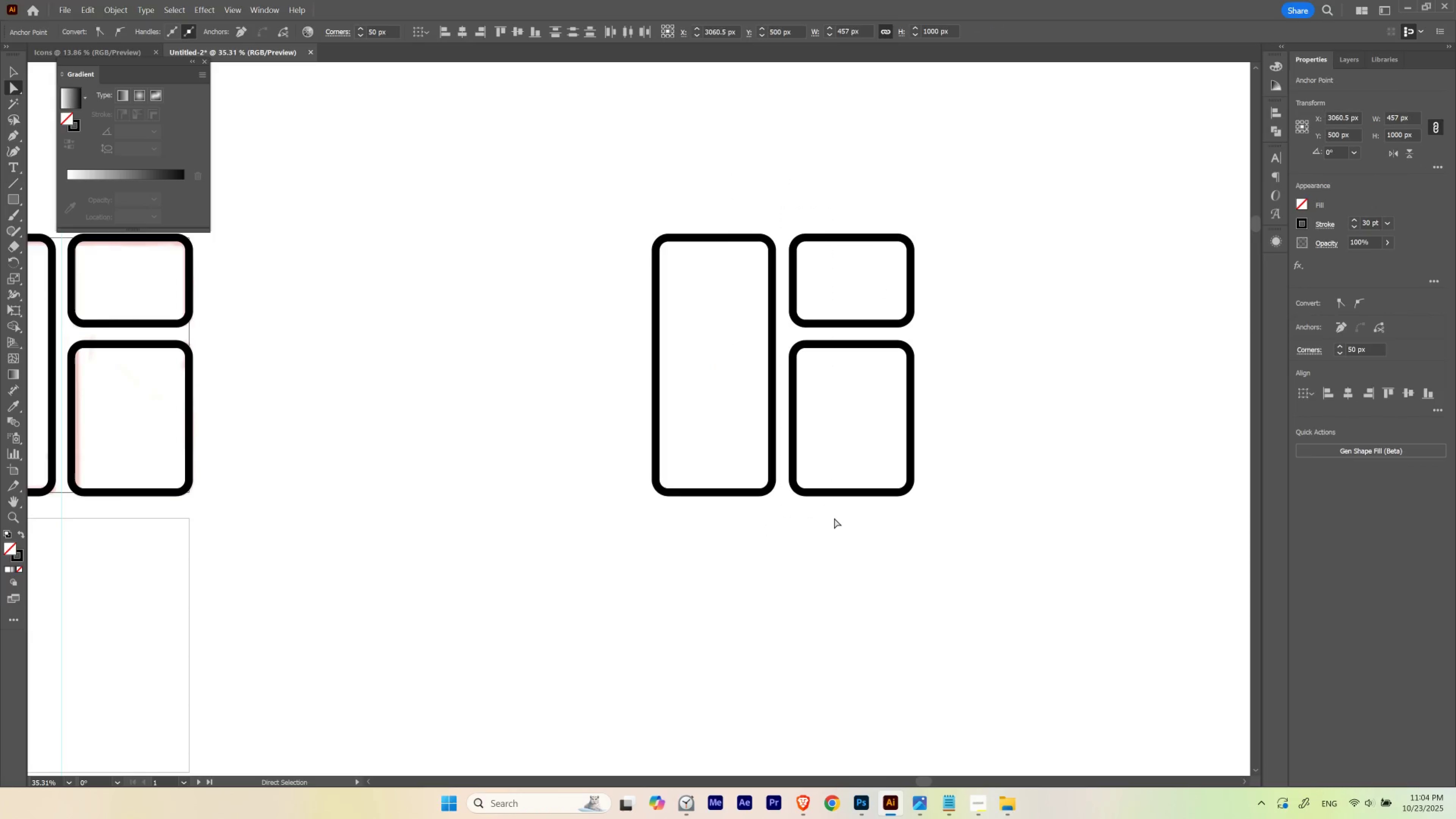 
key(Shift+ArrowRight)
 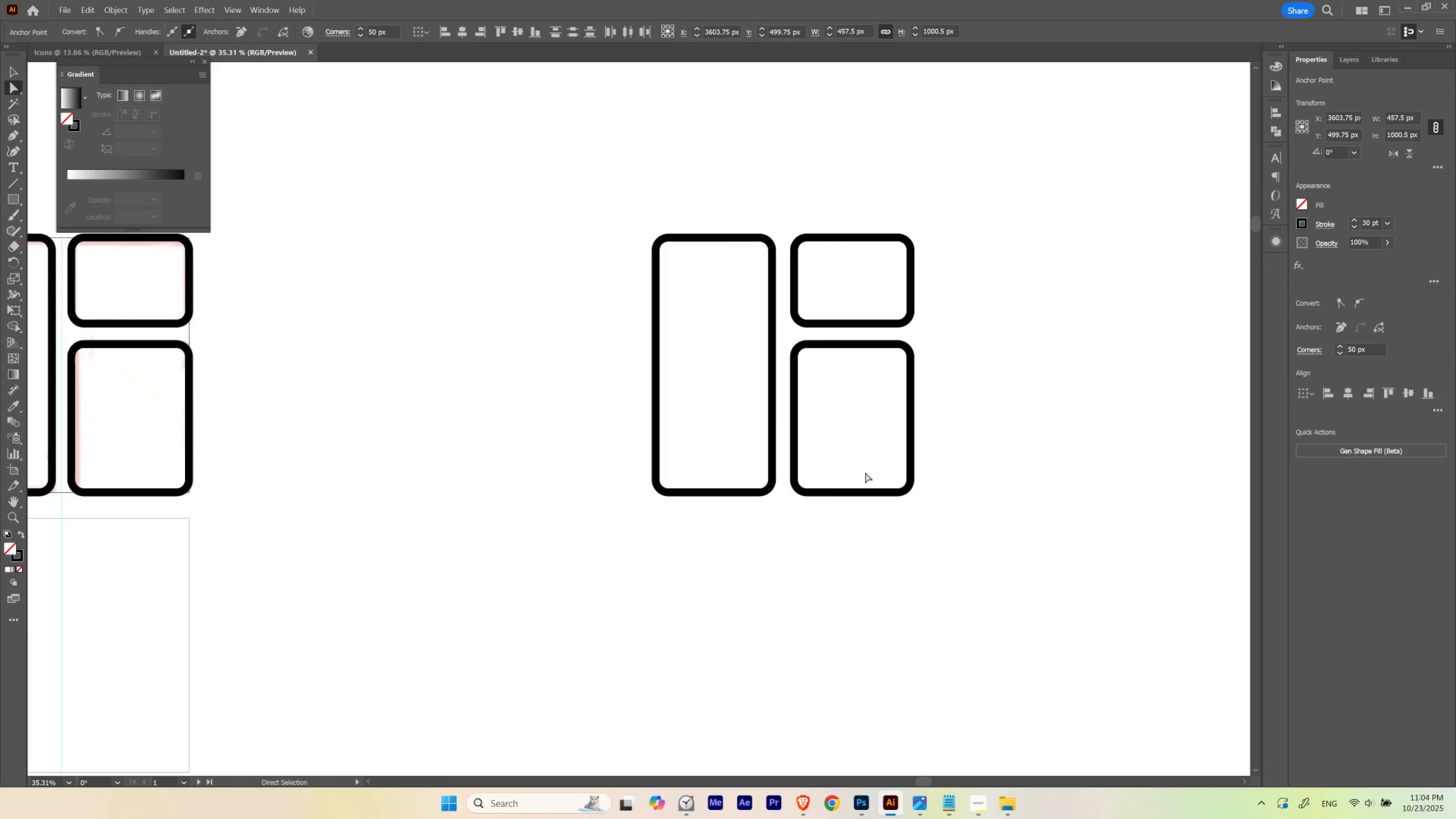 
key(A)
 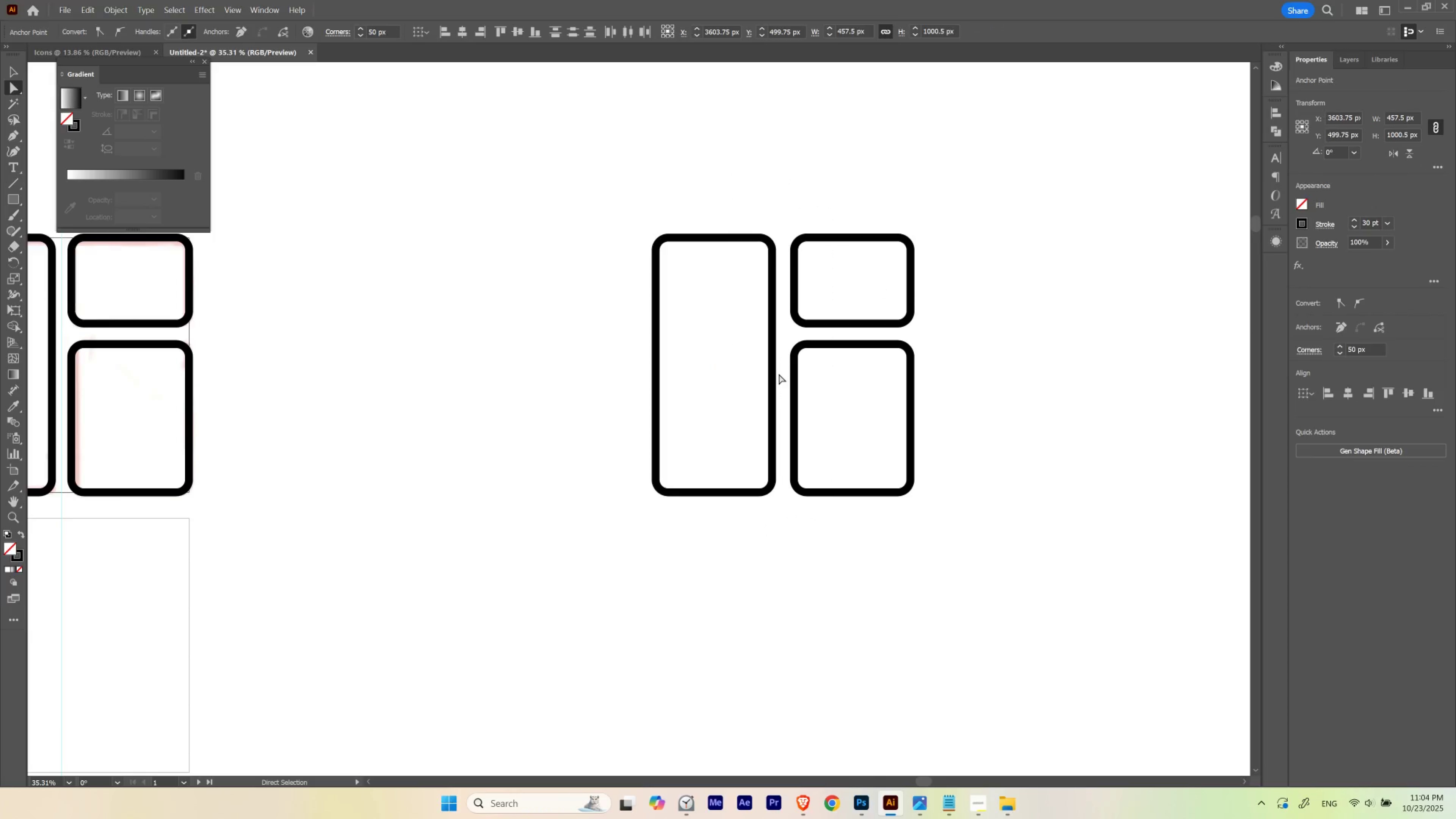 
left_click_drag(start_coordinate=[779, 374], to_coordinate=[967, 287])
 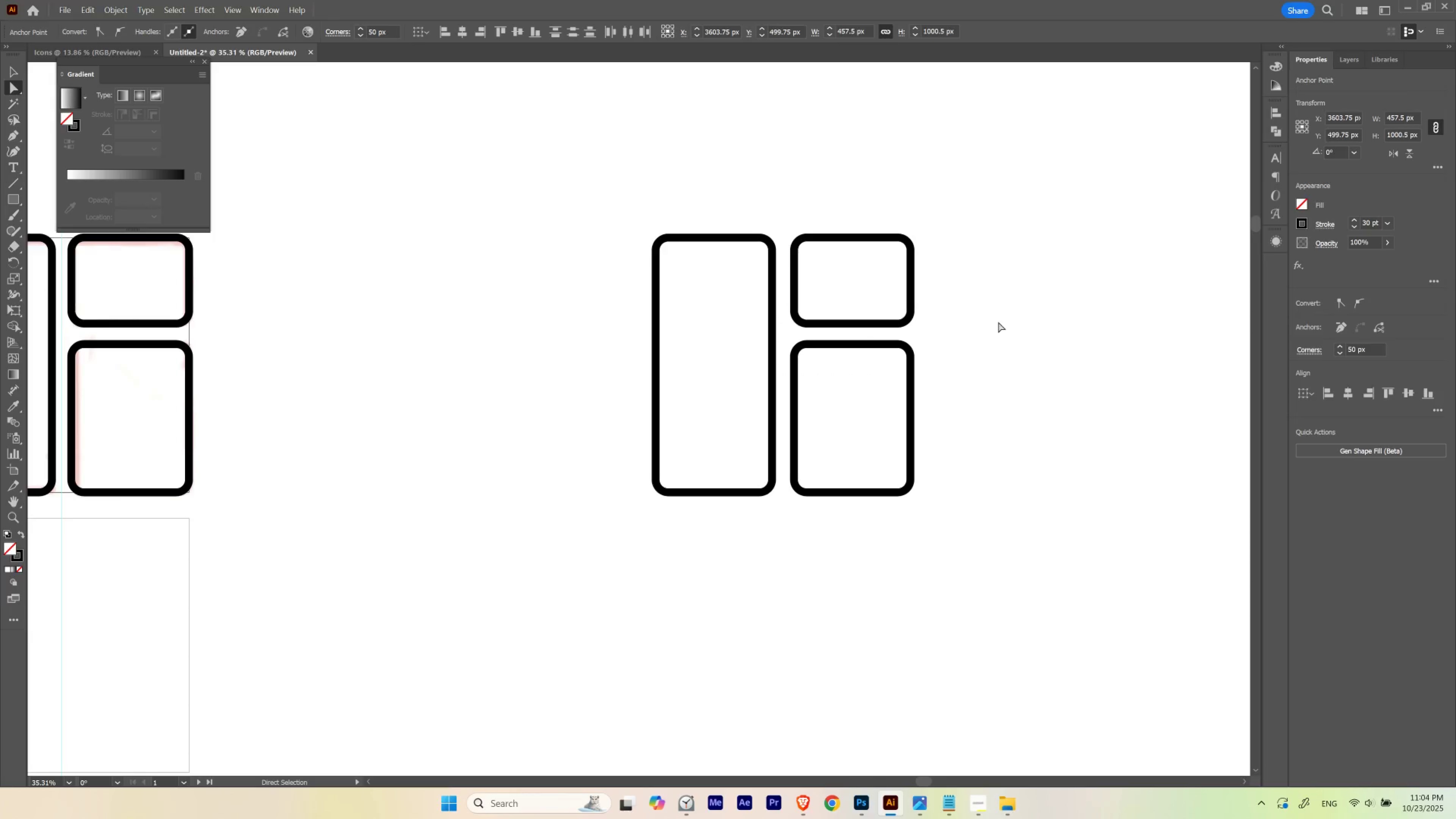 
key(Control+ControlLeft)
 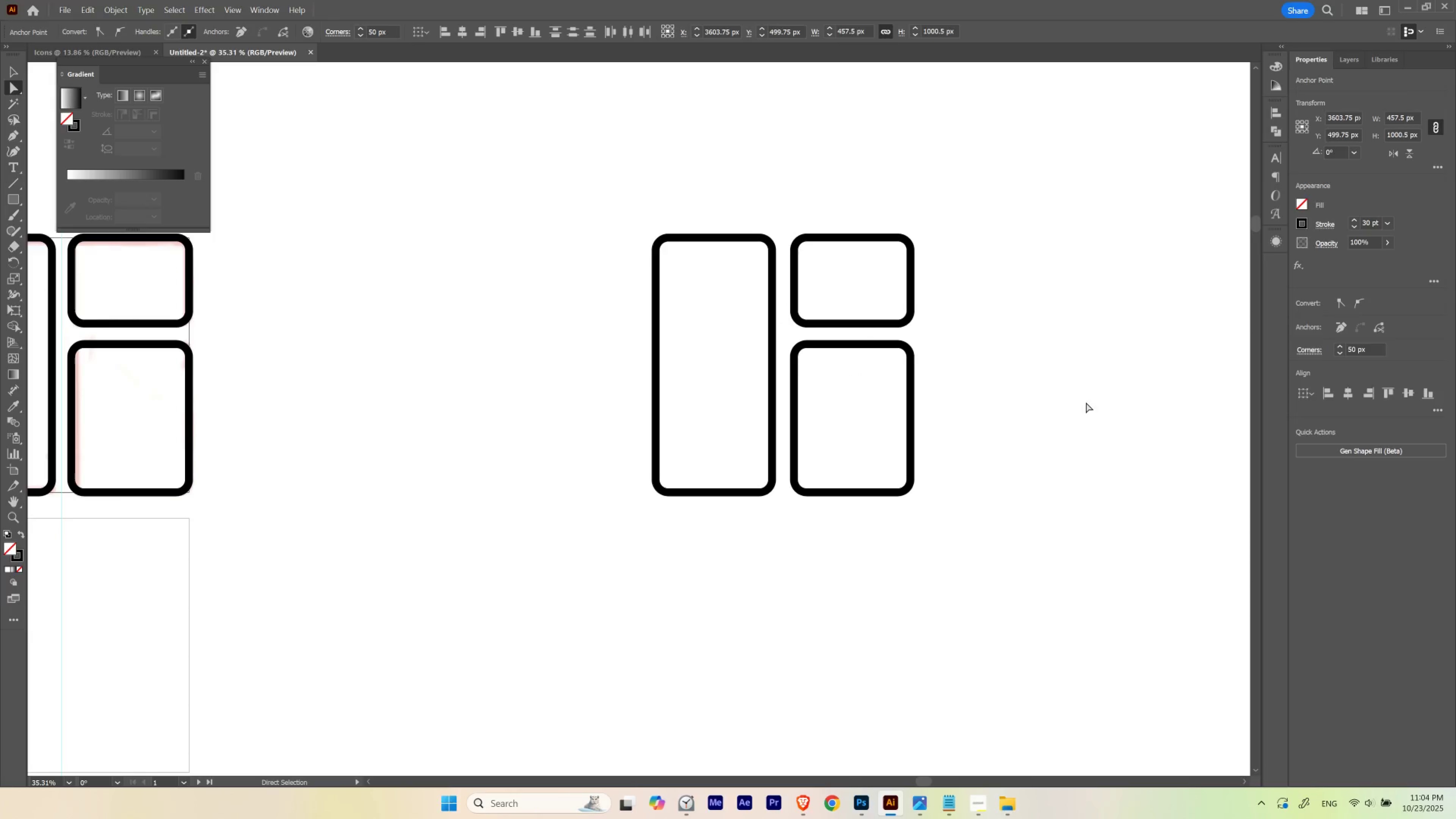 
key(Control+H)
 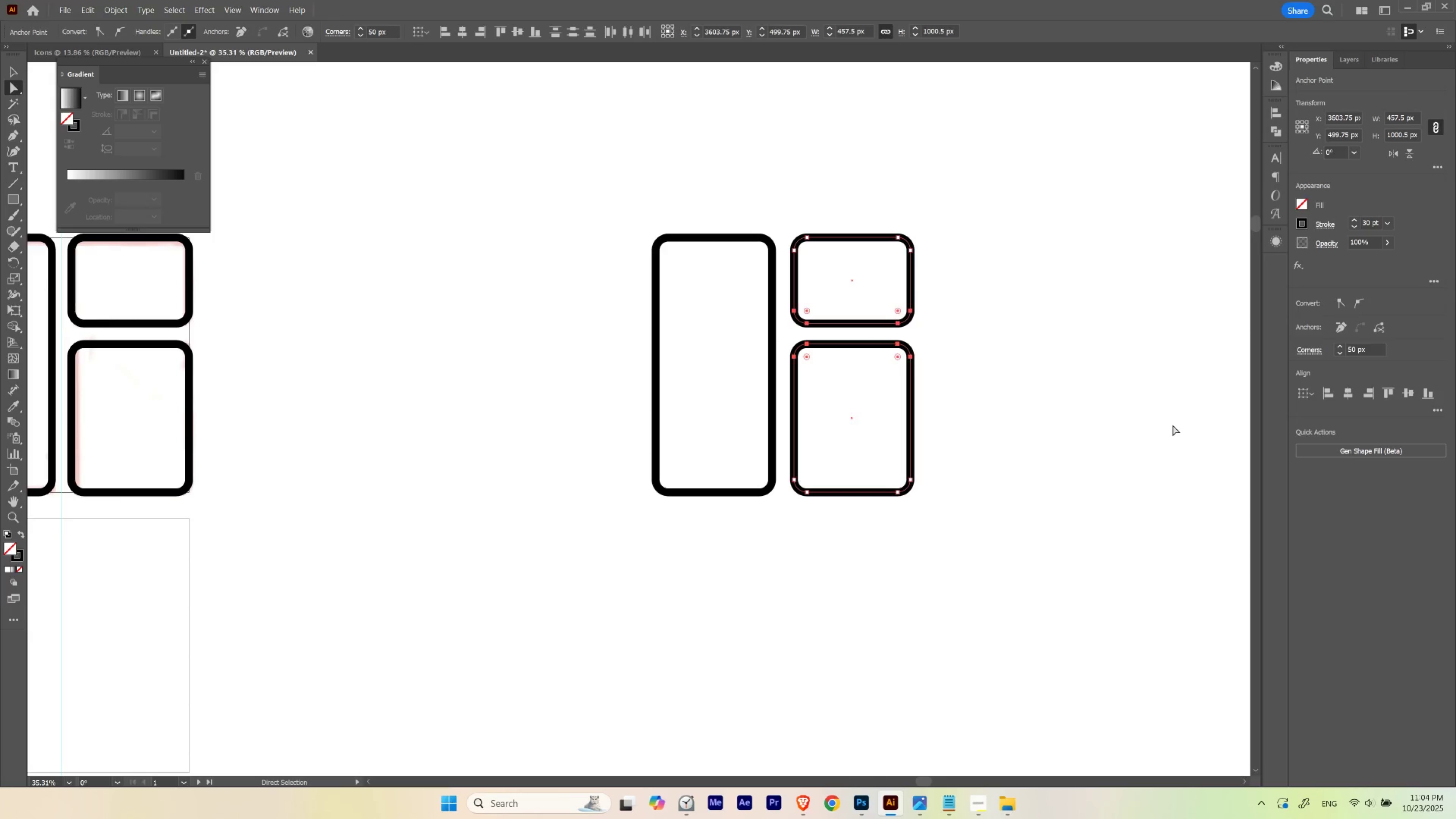 
key(Control+ControlLeft)
 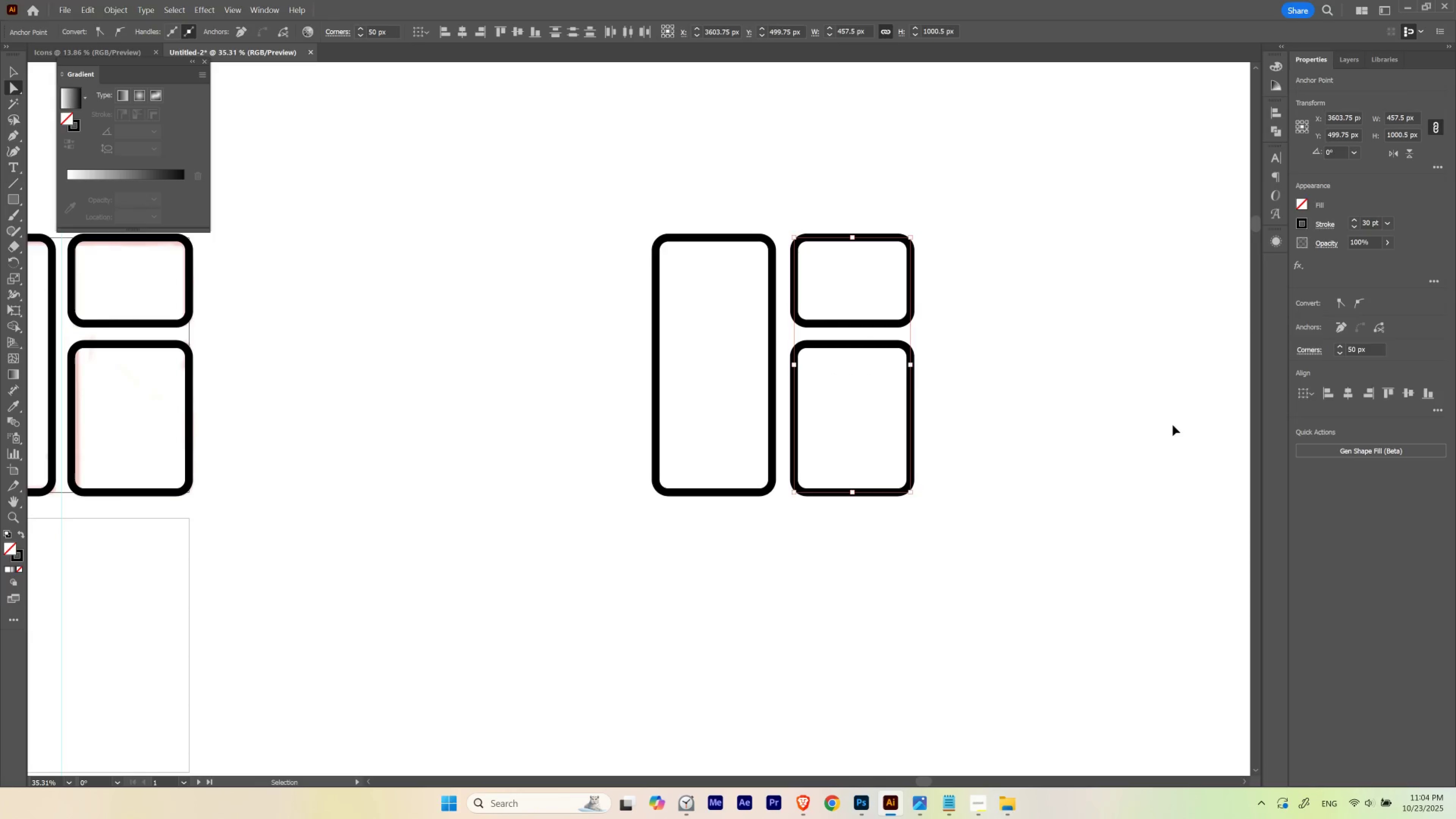 
key(Control+H)
 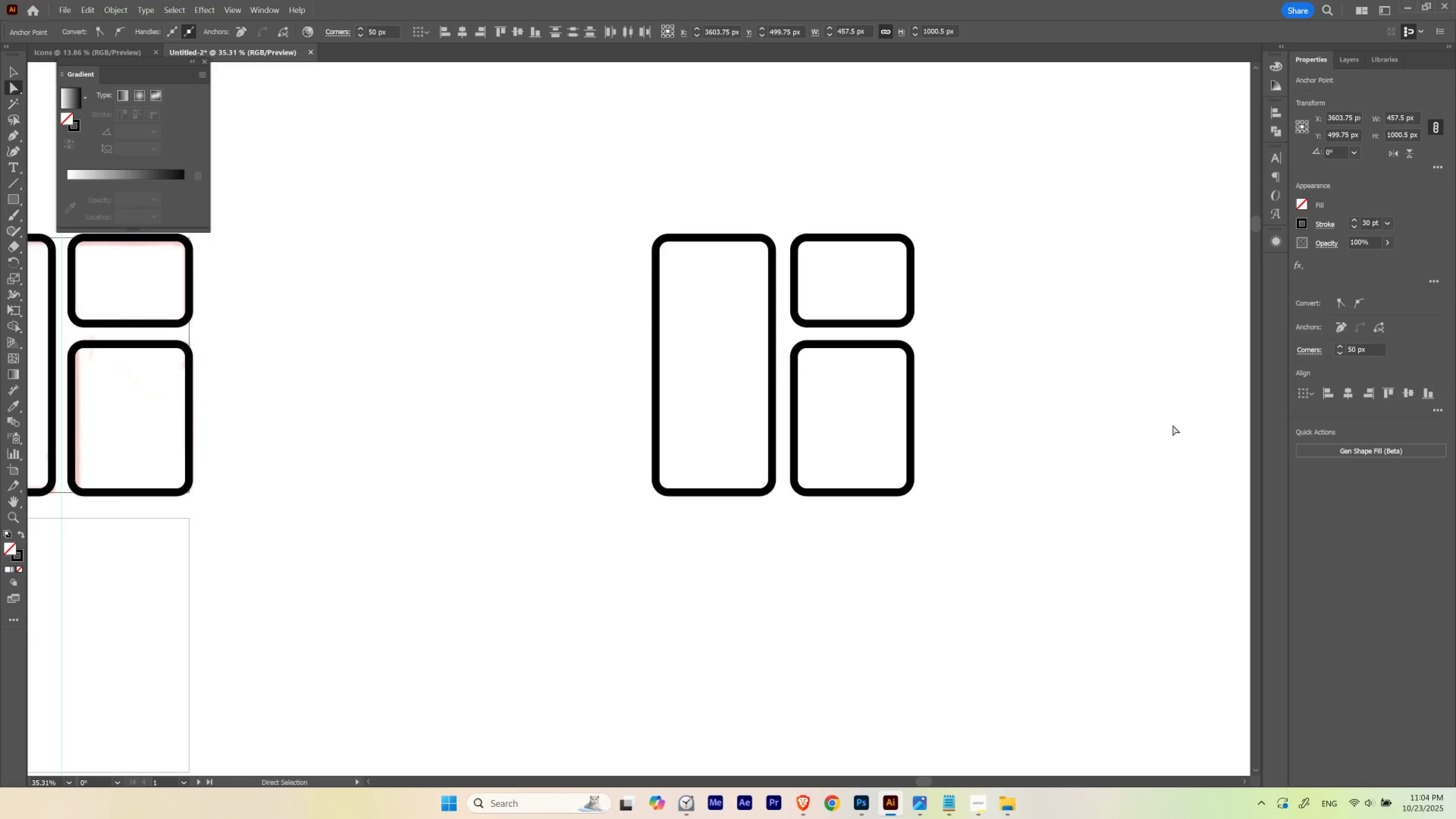 
key(Shift+ArrowUp)
 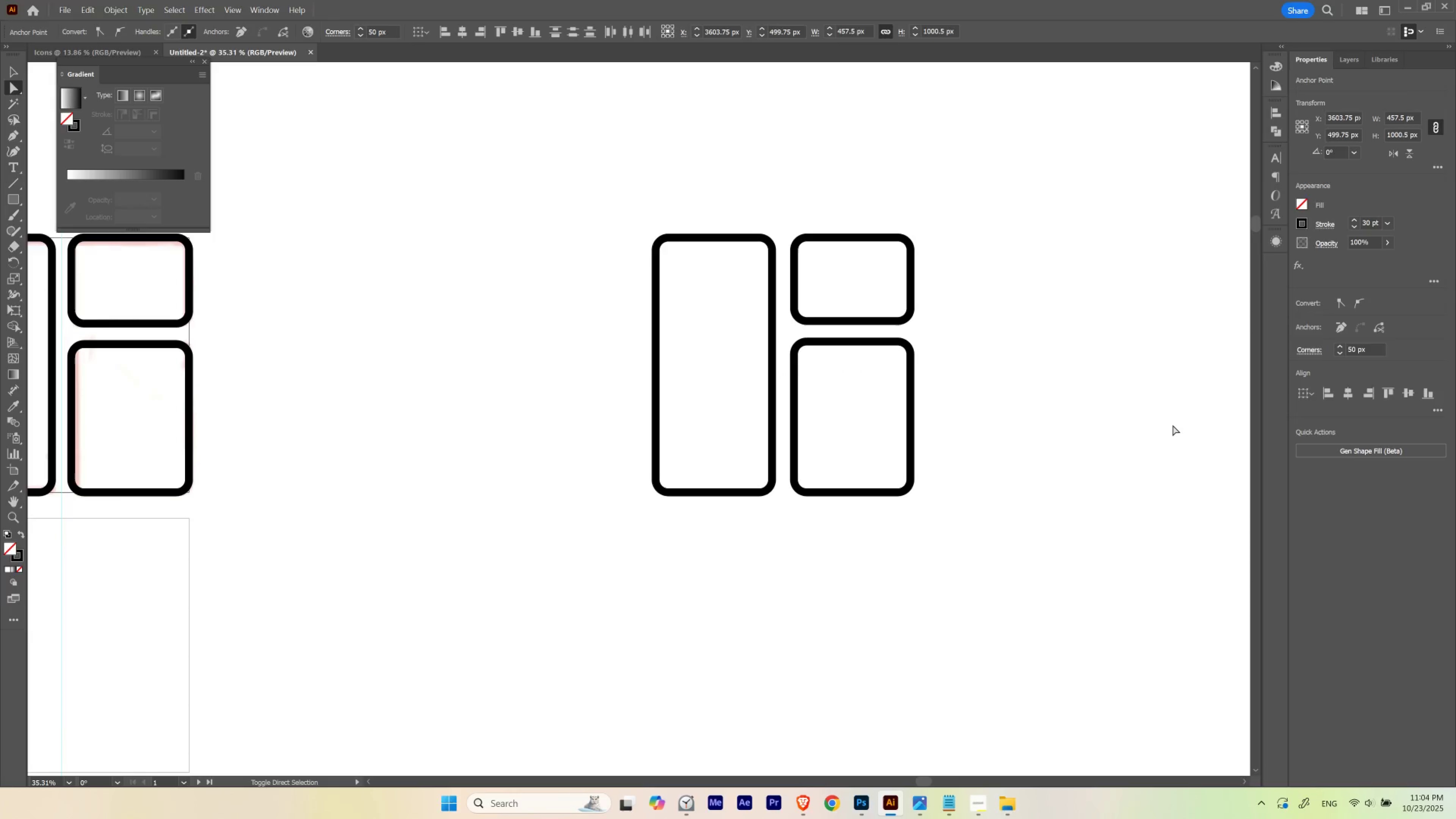 
key(Shift+ArrowUp)
 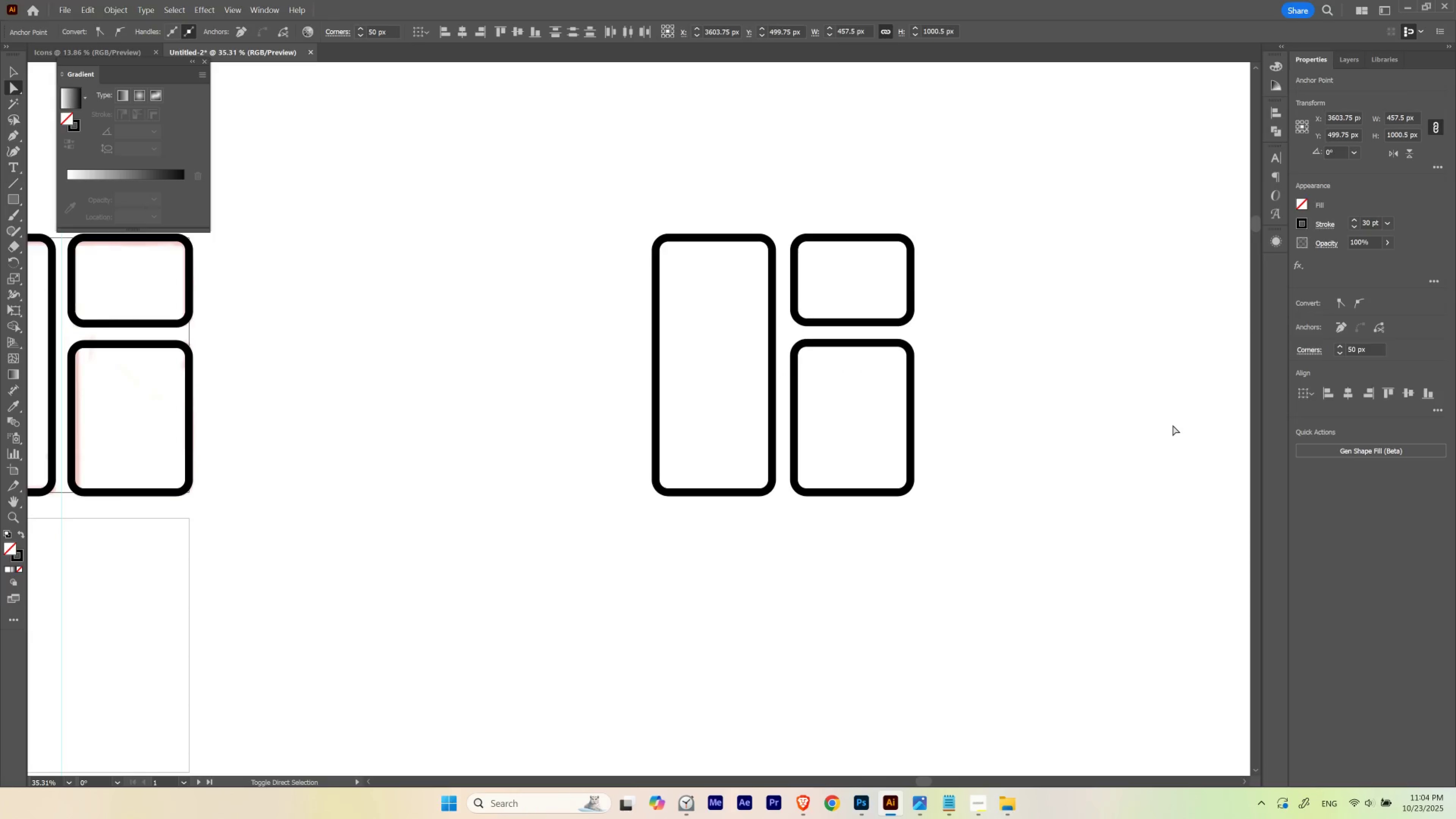 
key(Shift+ArrowDown)
 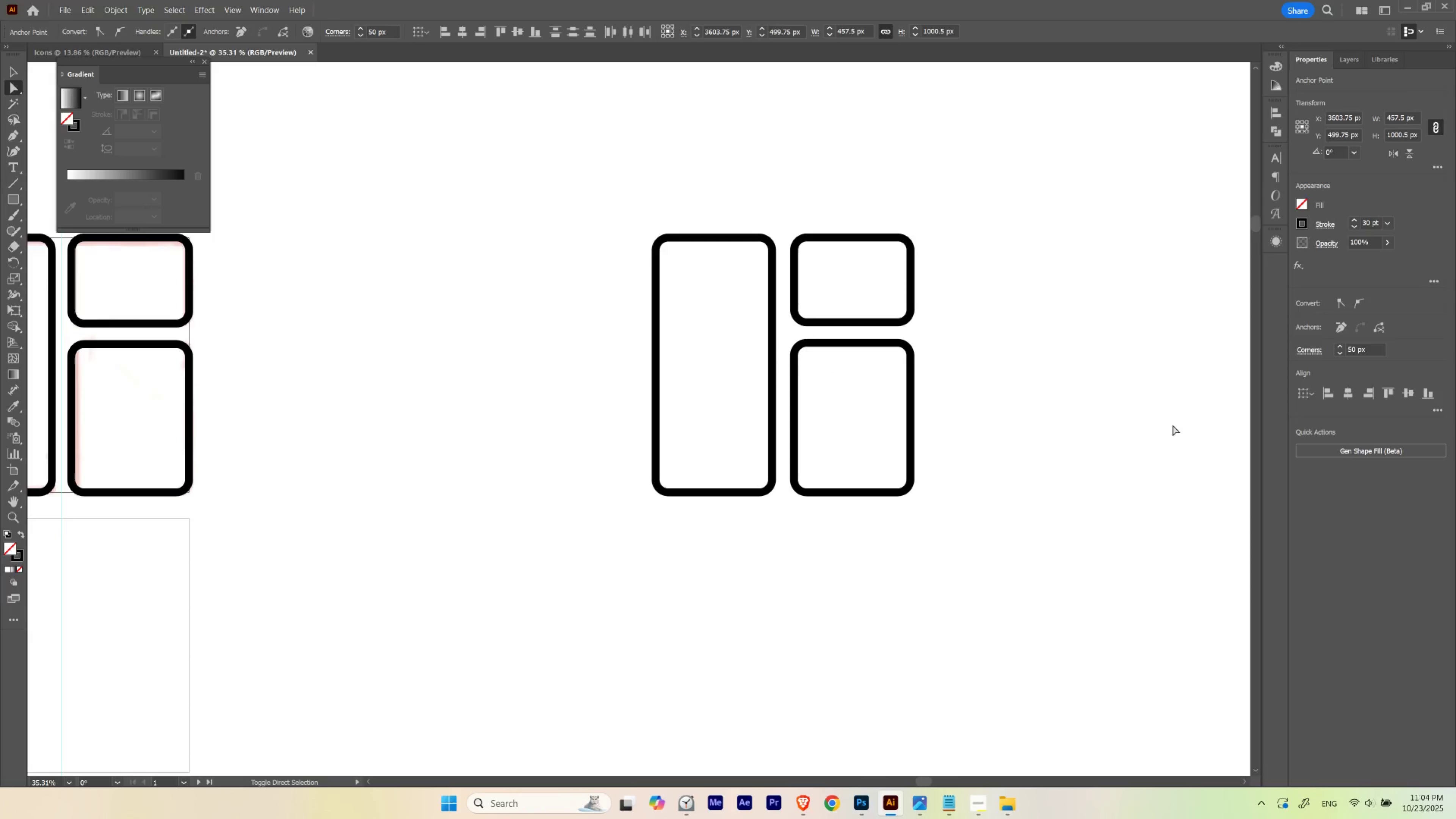 
key(Shift+ArrowUp)
 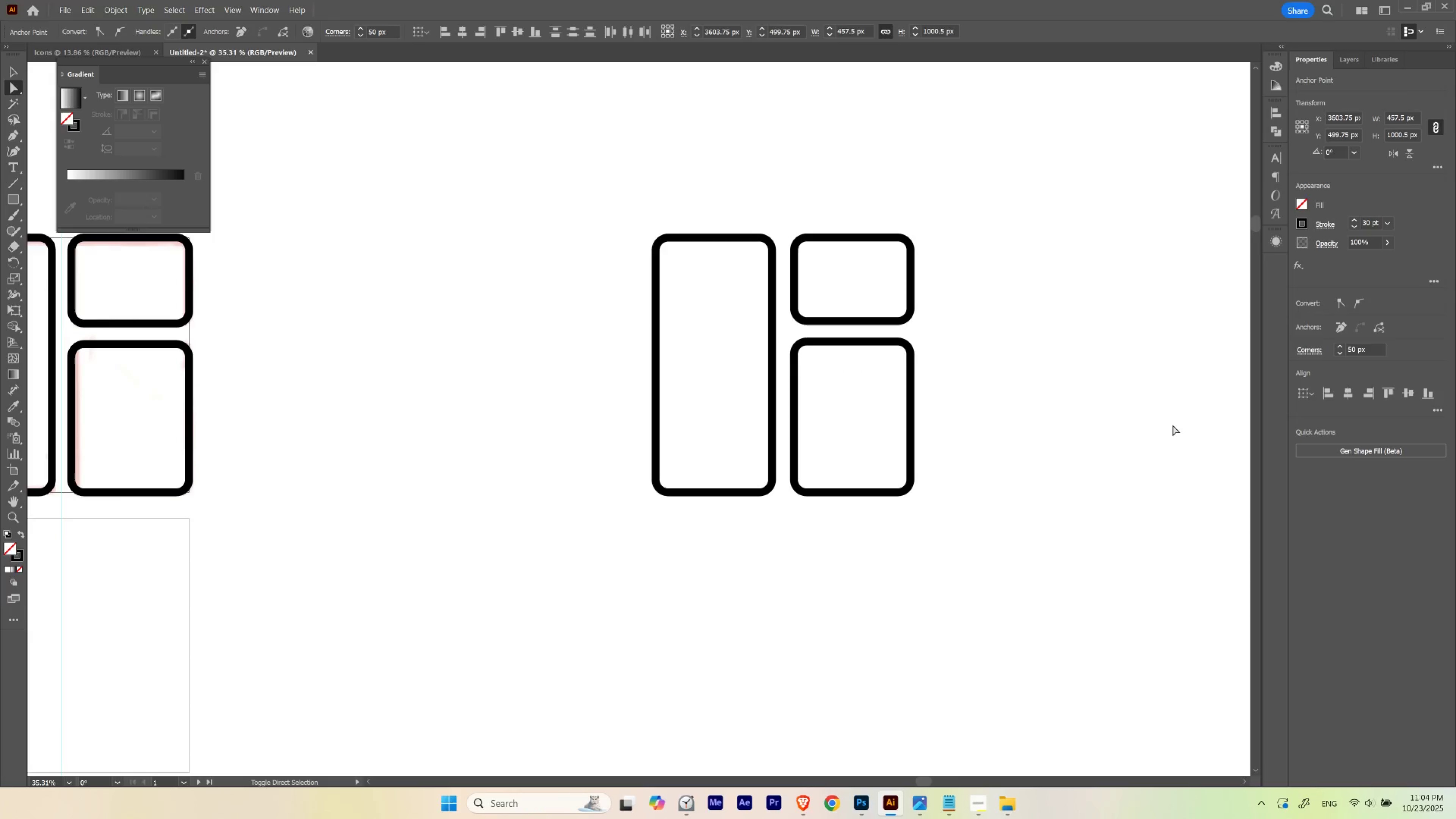 
key(Shift+ArrowUp)
 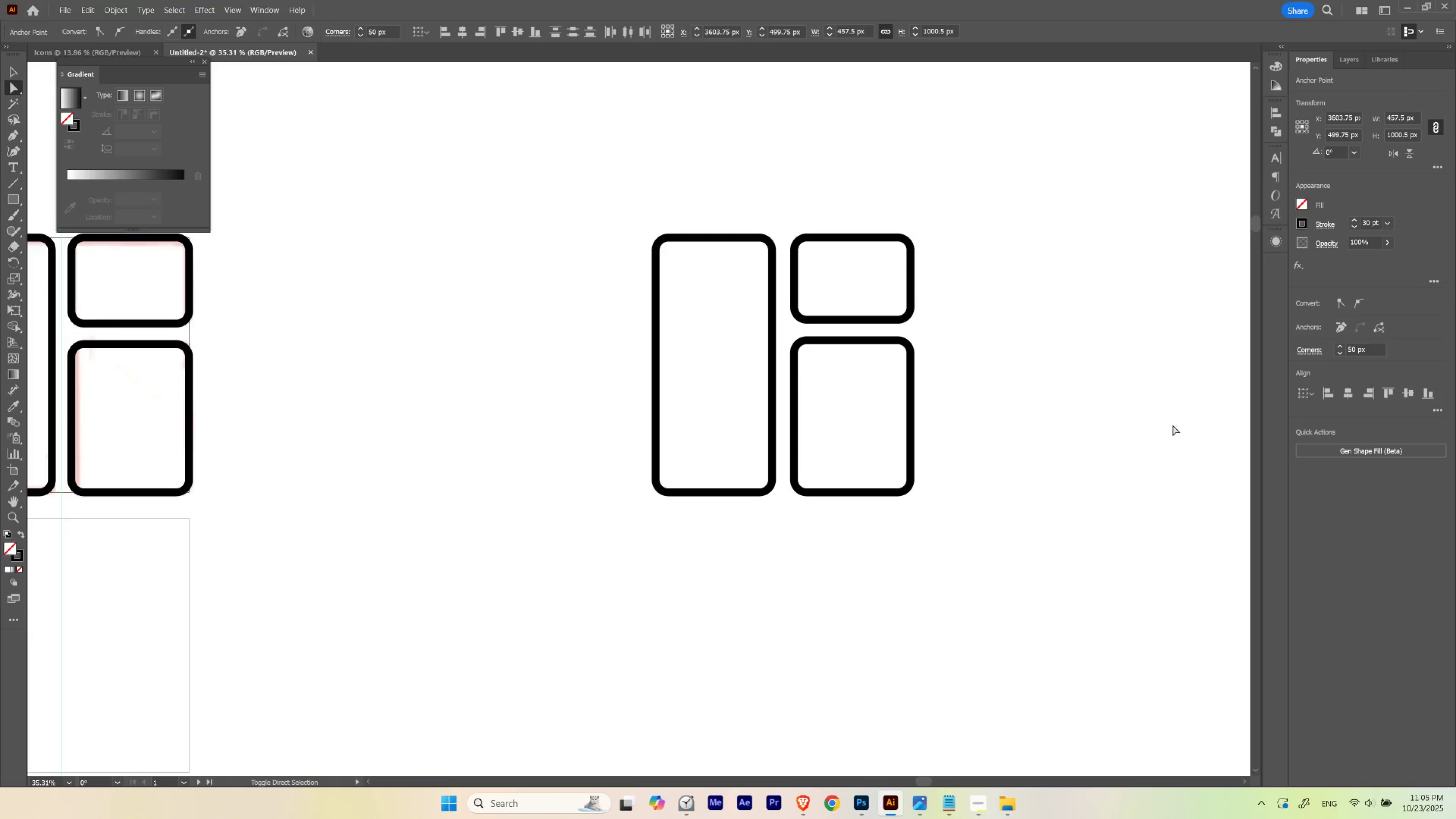 
key(Shift+ArrowDown)
 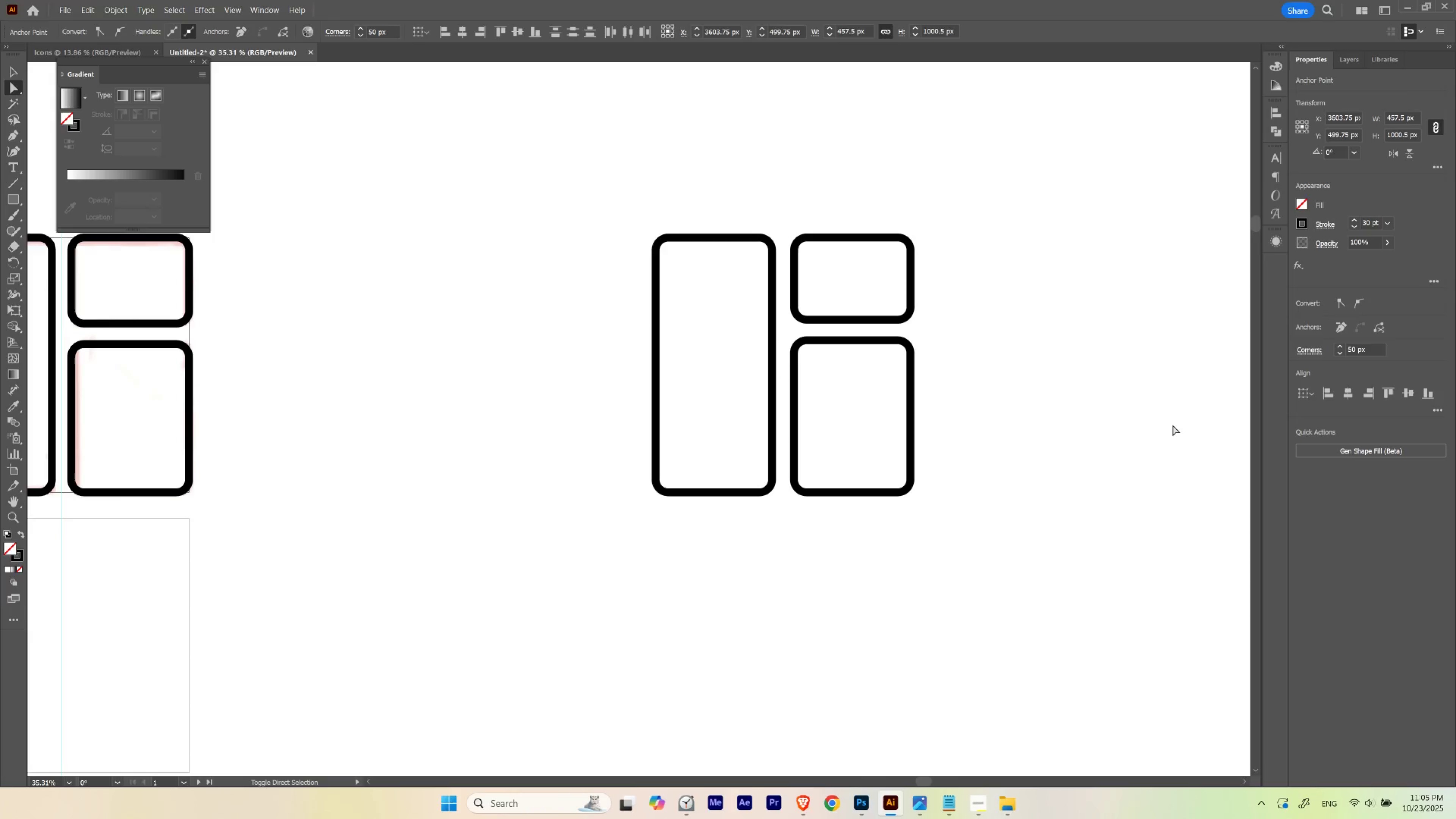 
key(Shift+ArrowUp)
 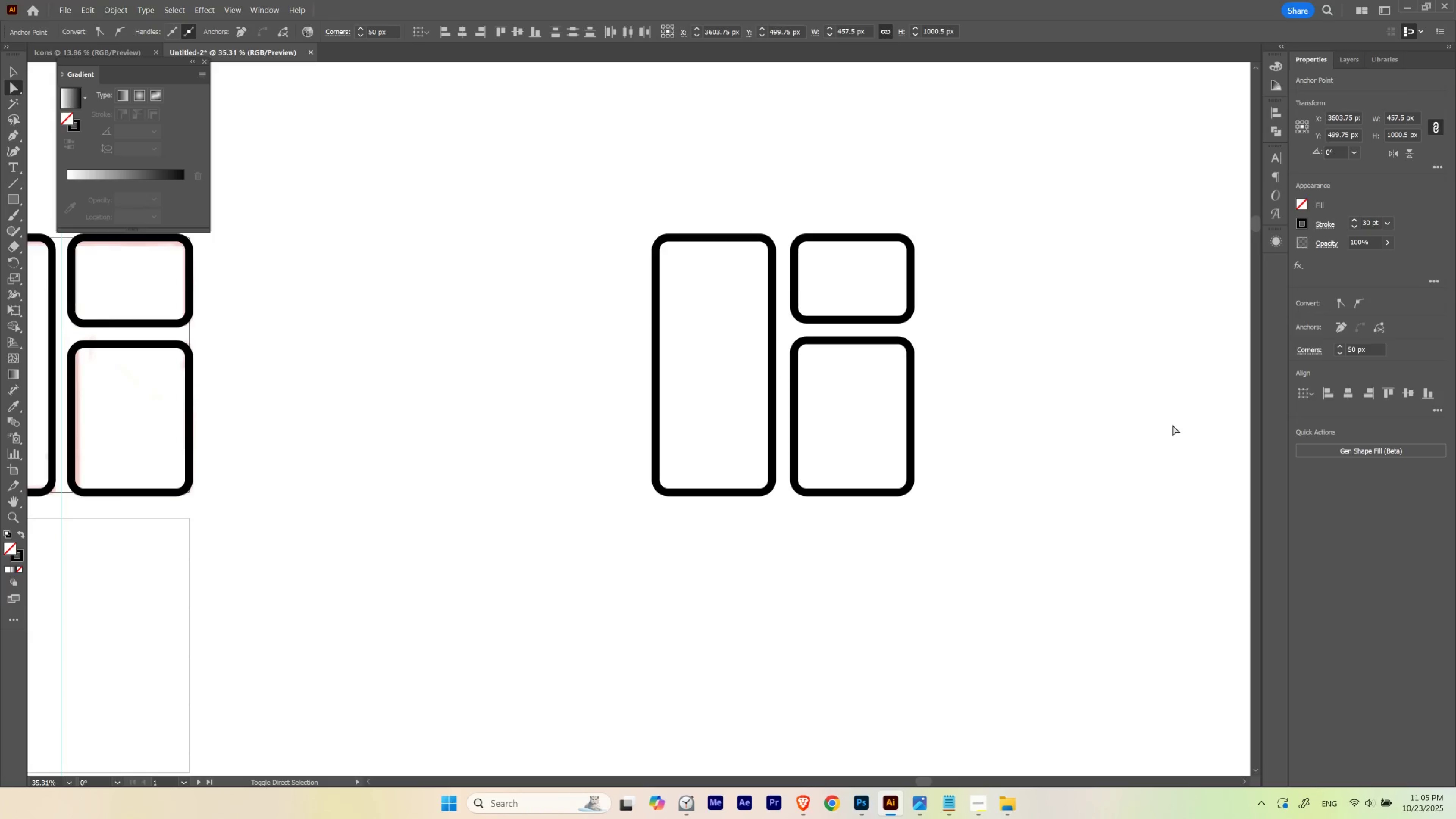 
key(Shift+ArrowDown)
 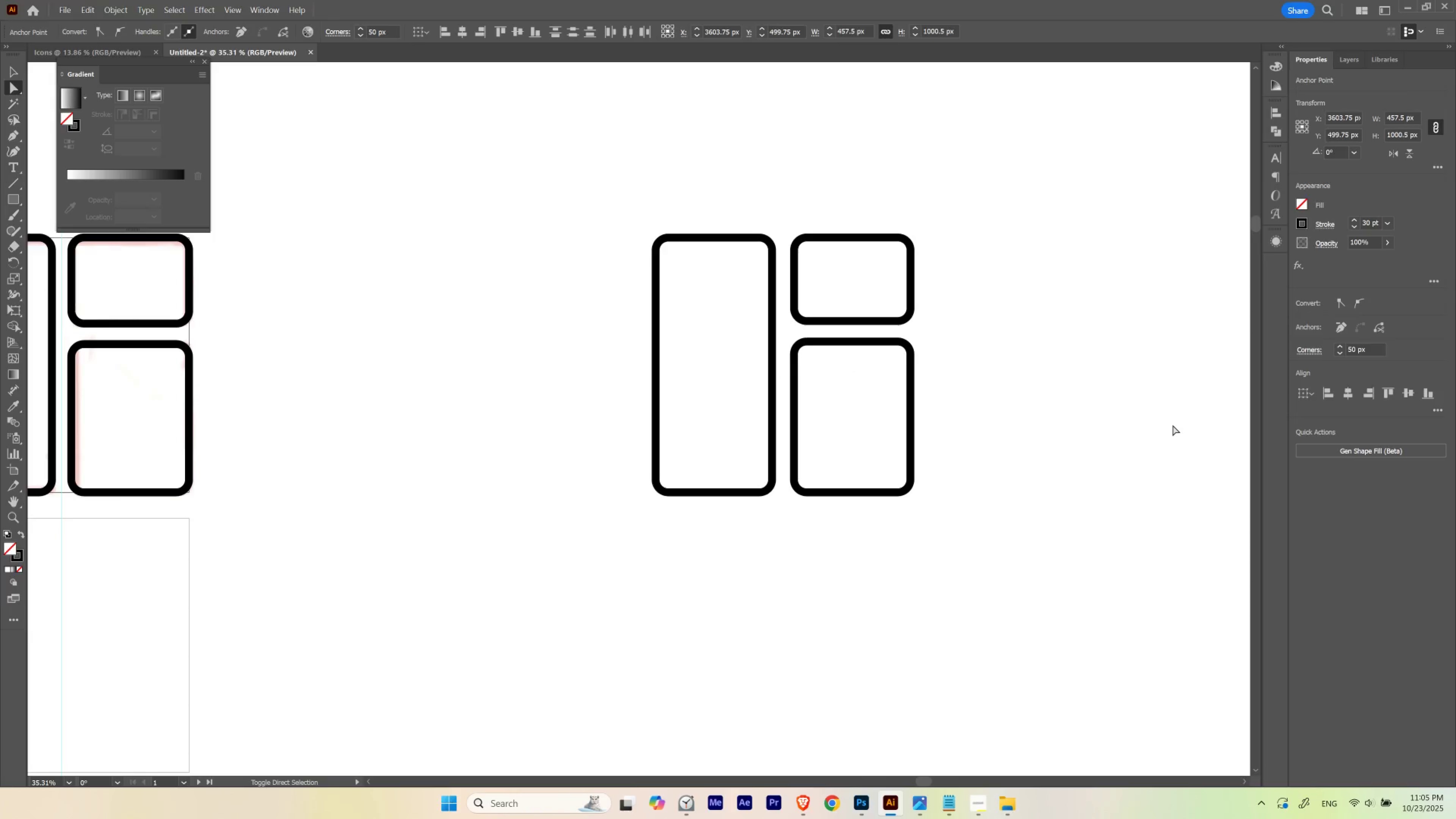 
key(Shift+ArrowUp)
 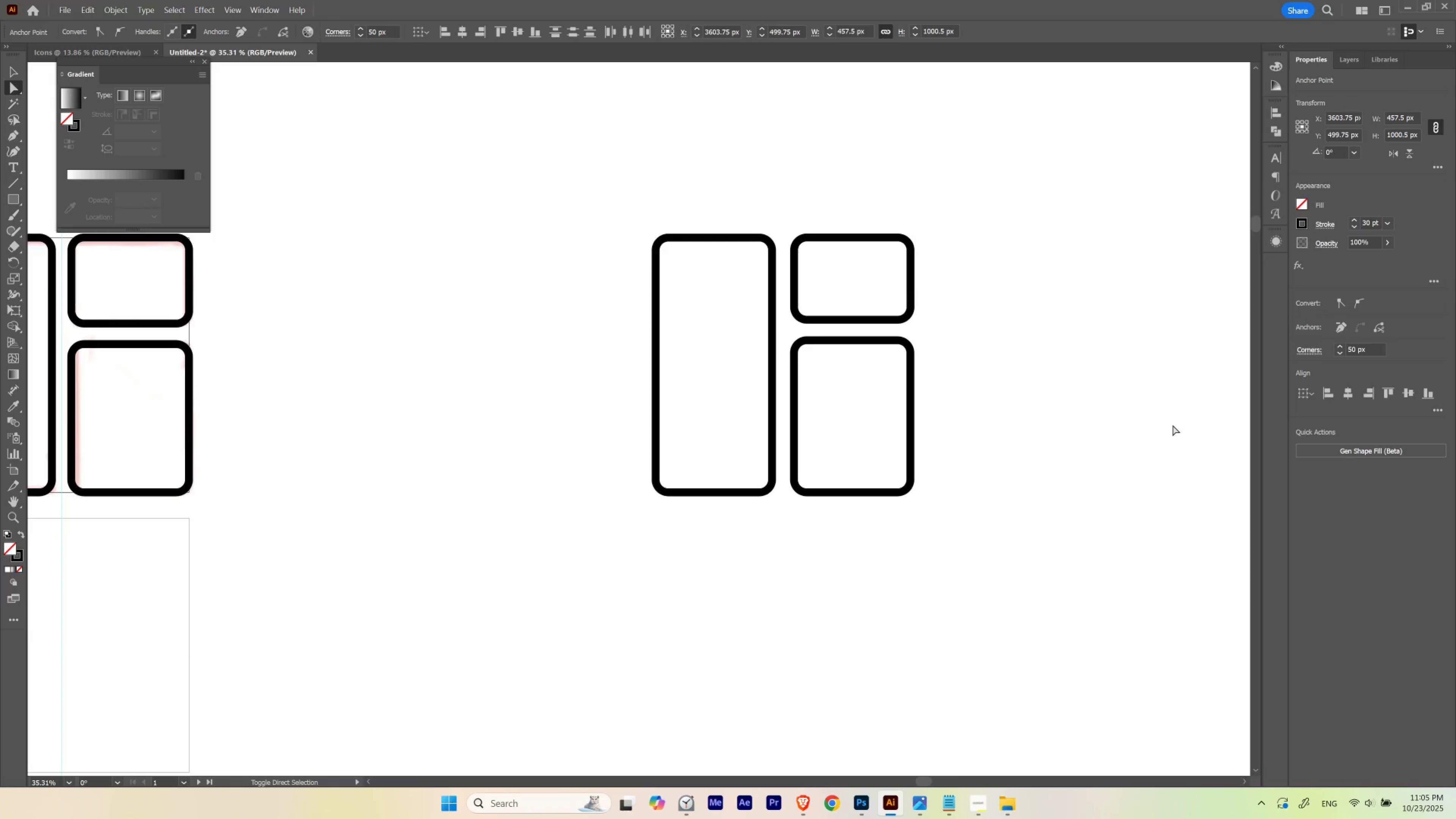 
key(Shift+ArrowDown)
 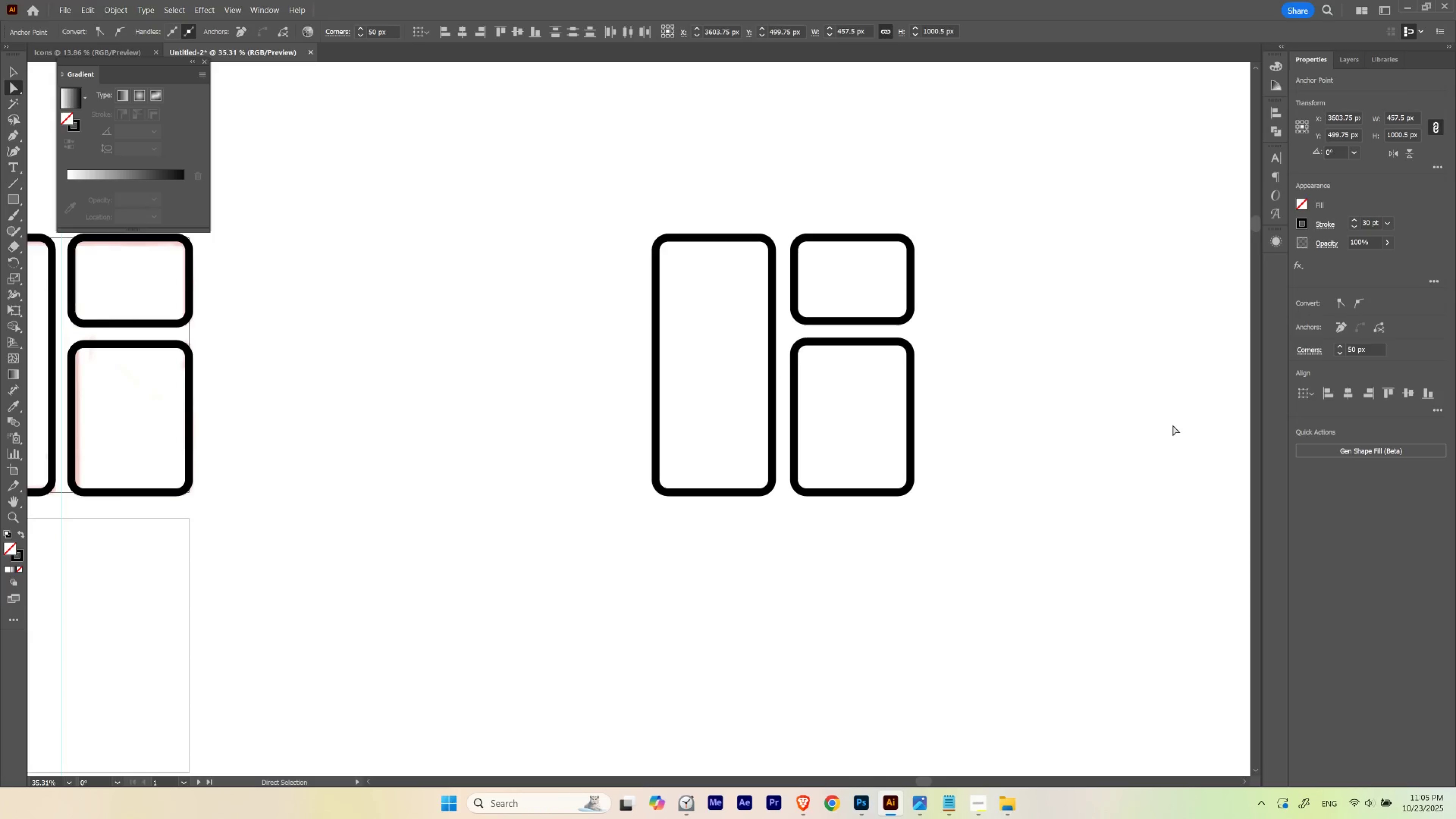 
key(Shift+ArrowUp)
 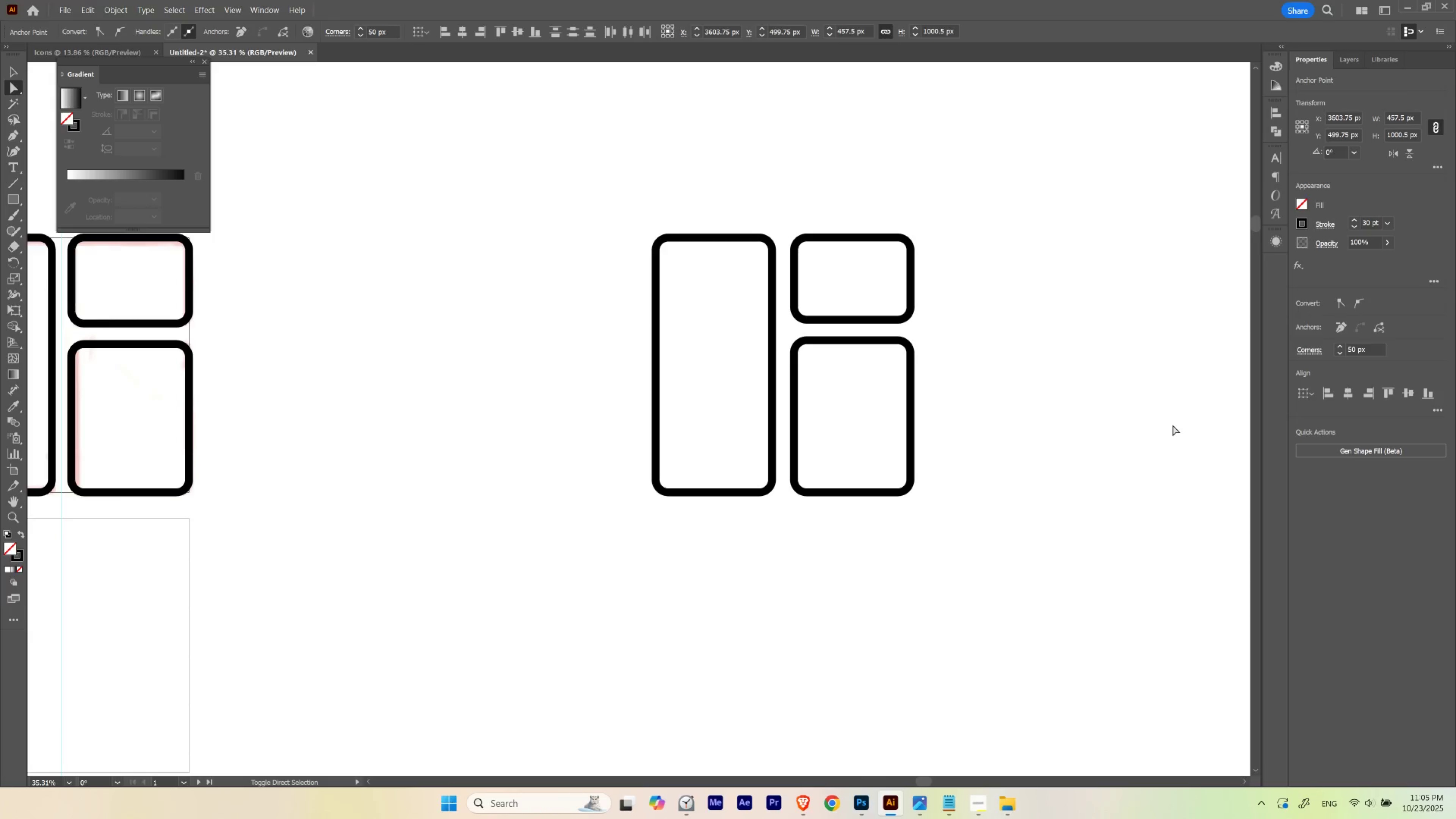 
key(Shift+ArrowUp)
 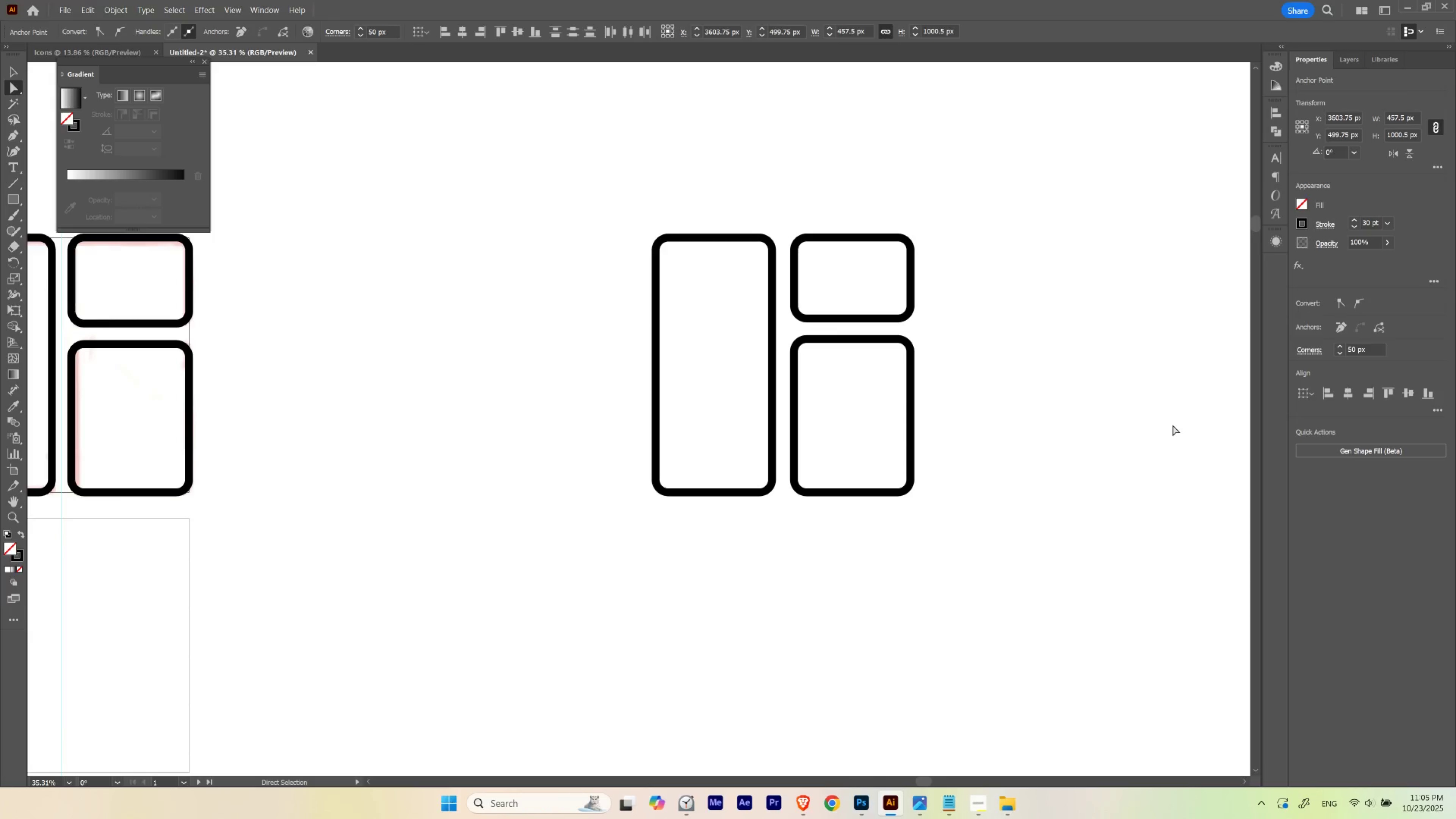 
key(A)
 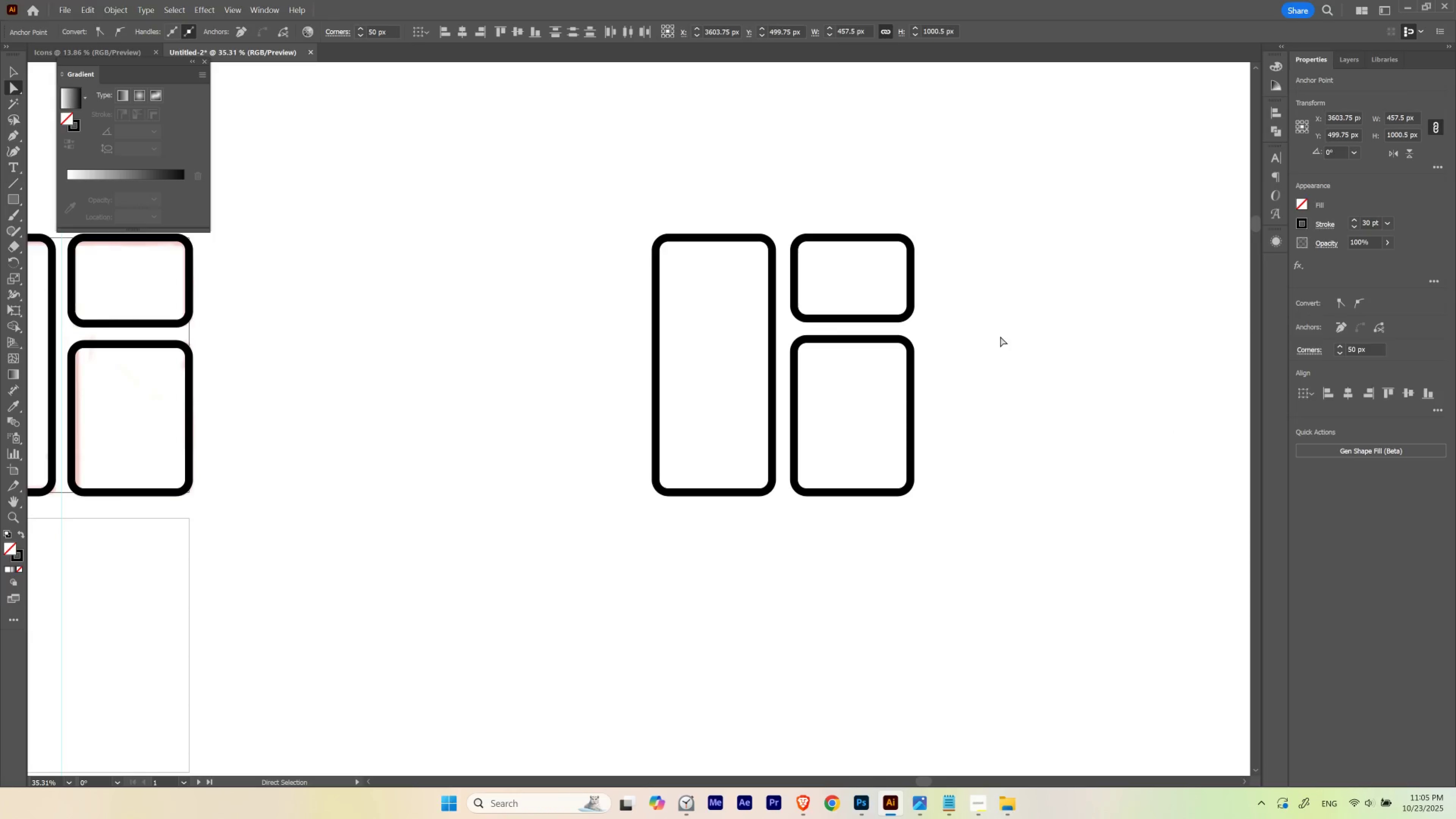 
left_click([1000, 336])
 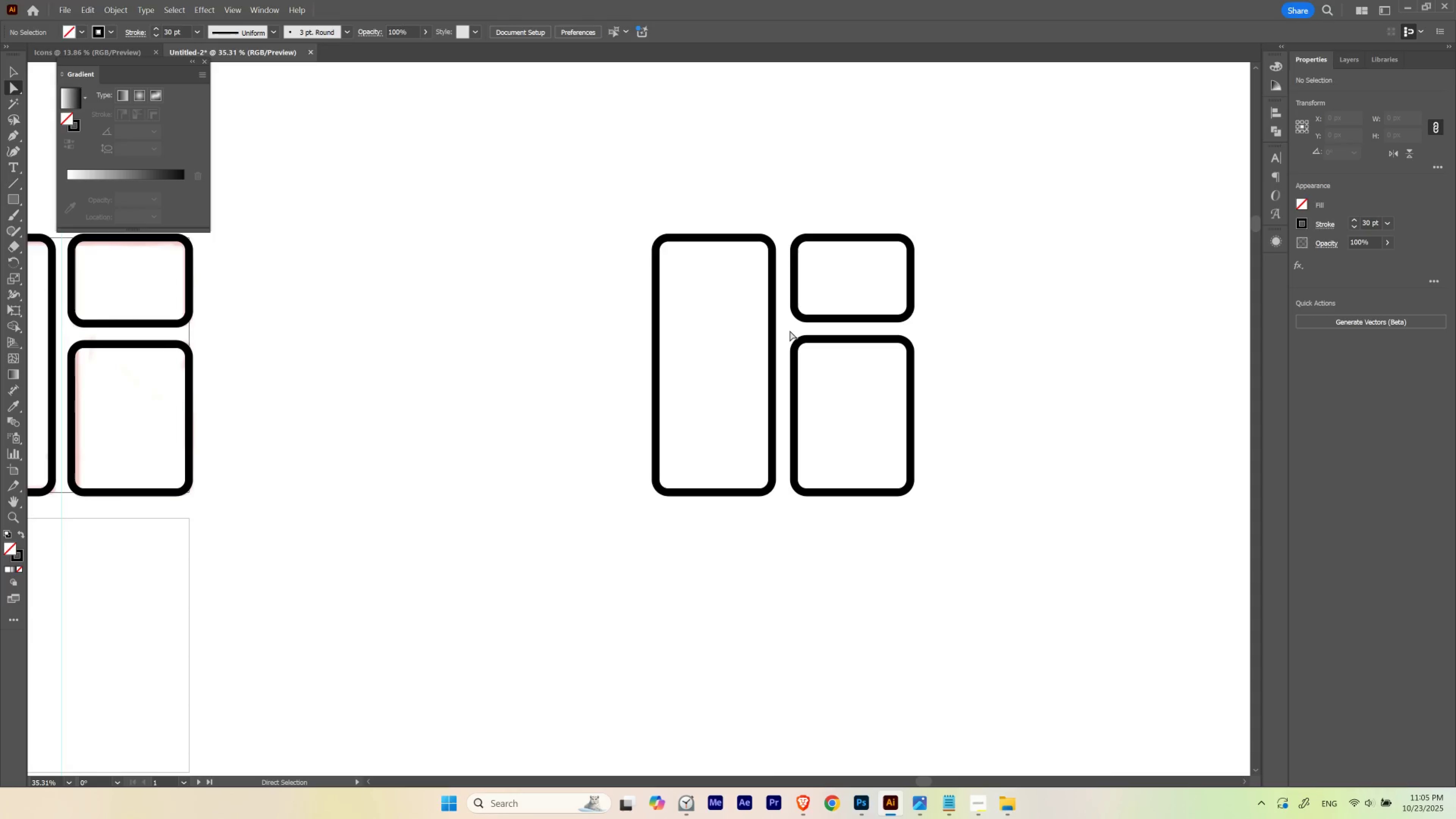 
left_click_drag(start_coordinate=[788, 329], to_coordinate=[932, 389])
 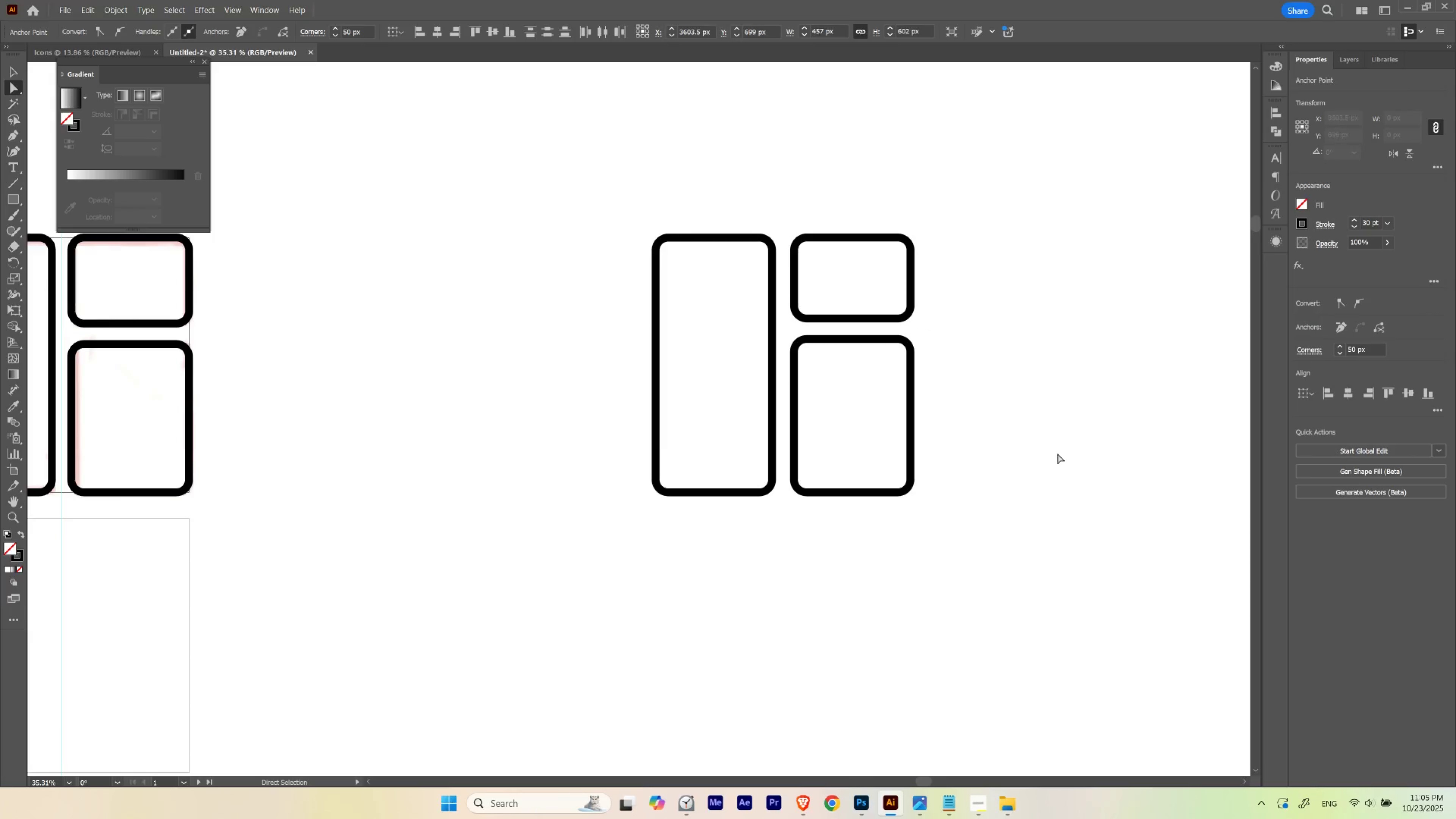 
key(Control+ControlLeft)
 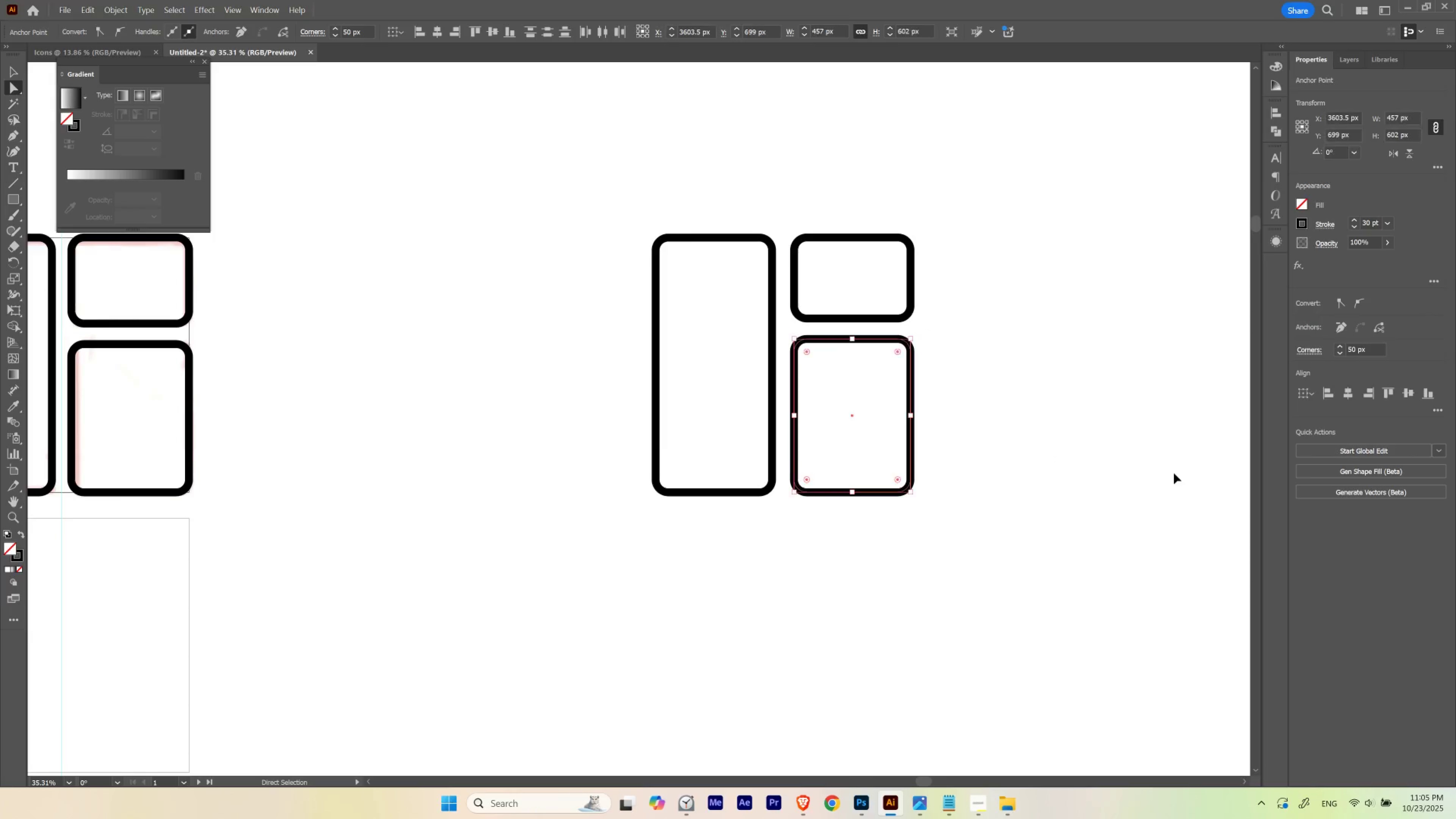 
key(Control+H)
 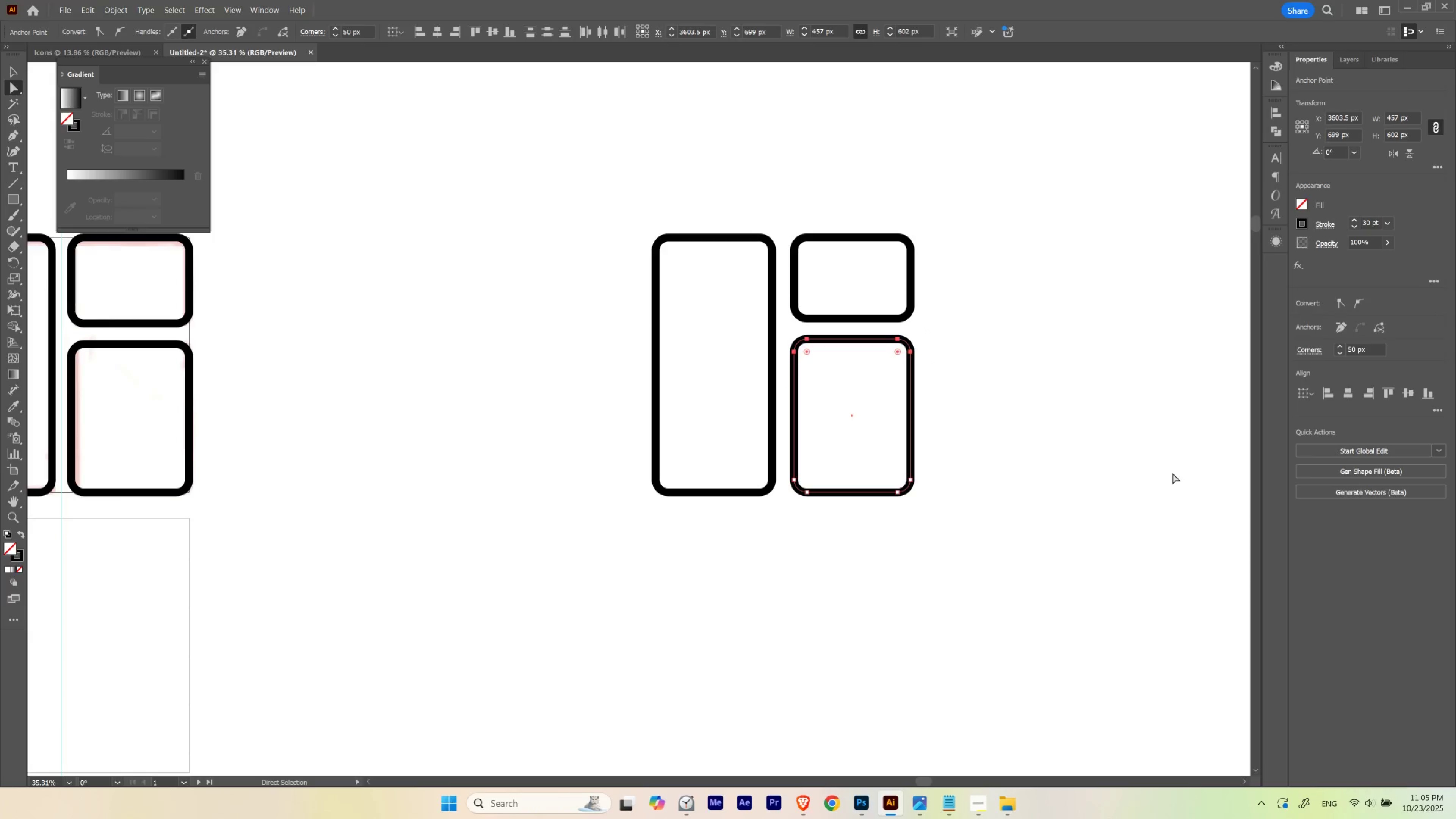 
key(Control+ControlLeft)
 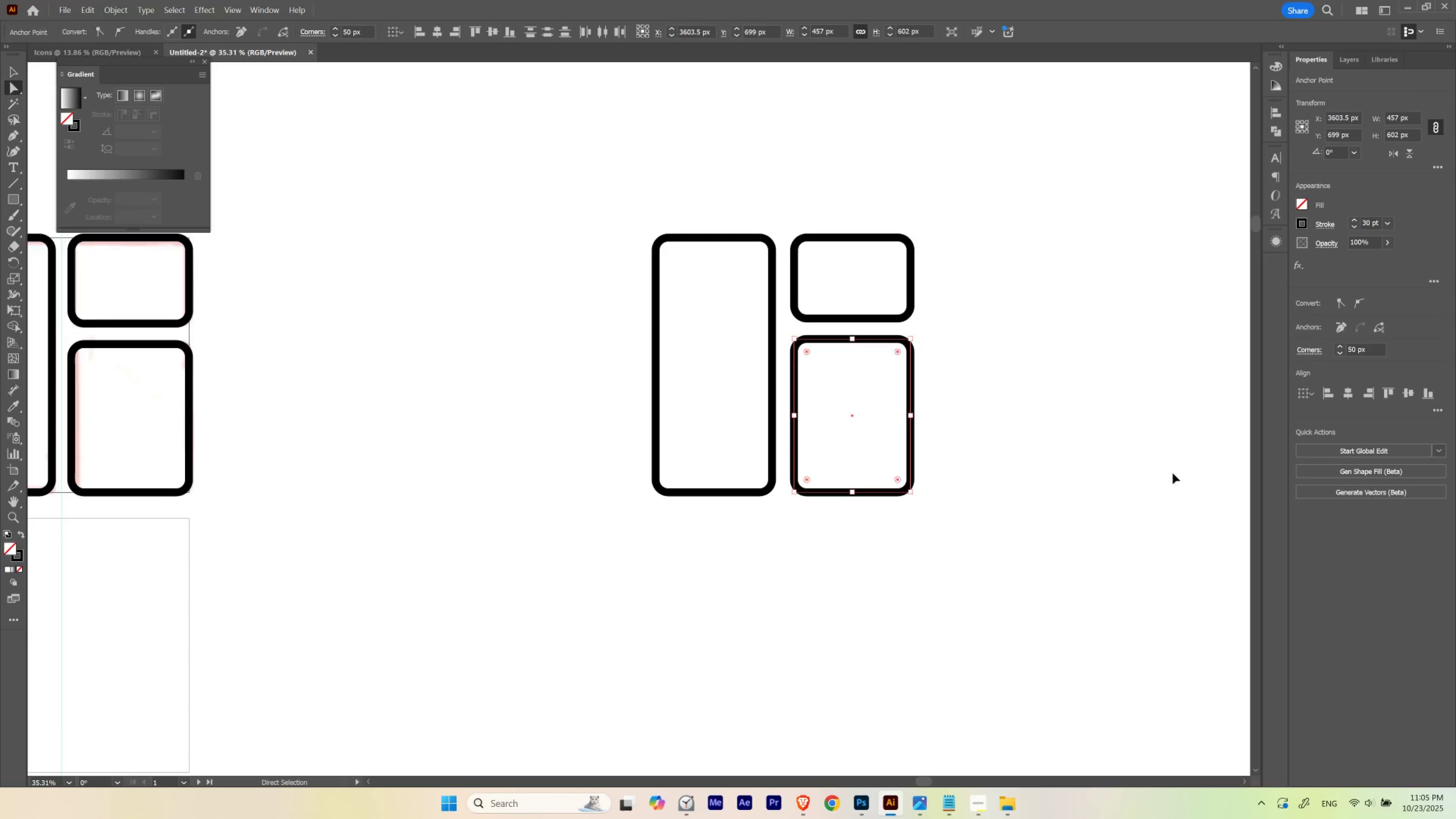 
key(Control+H)
 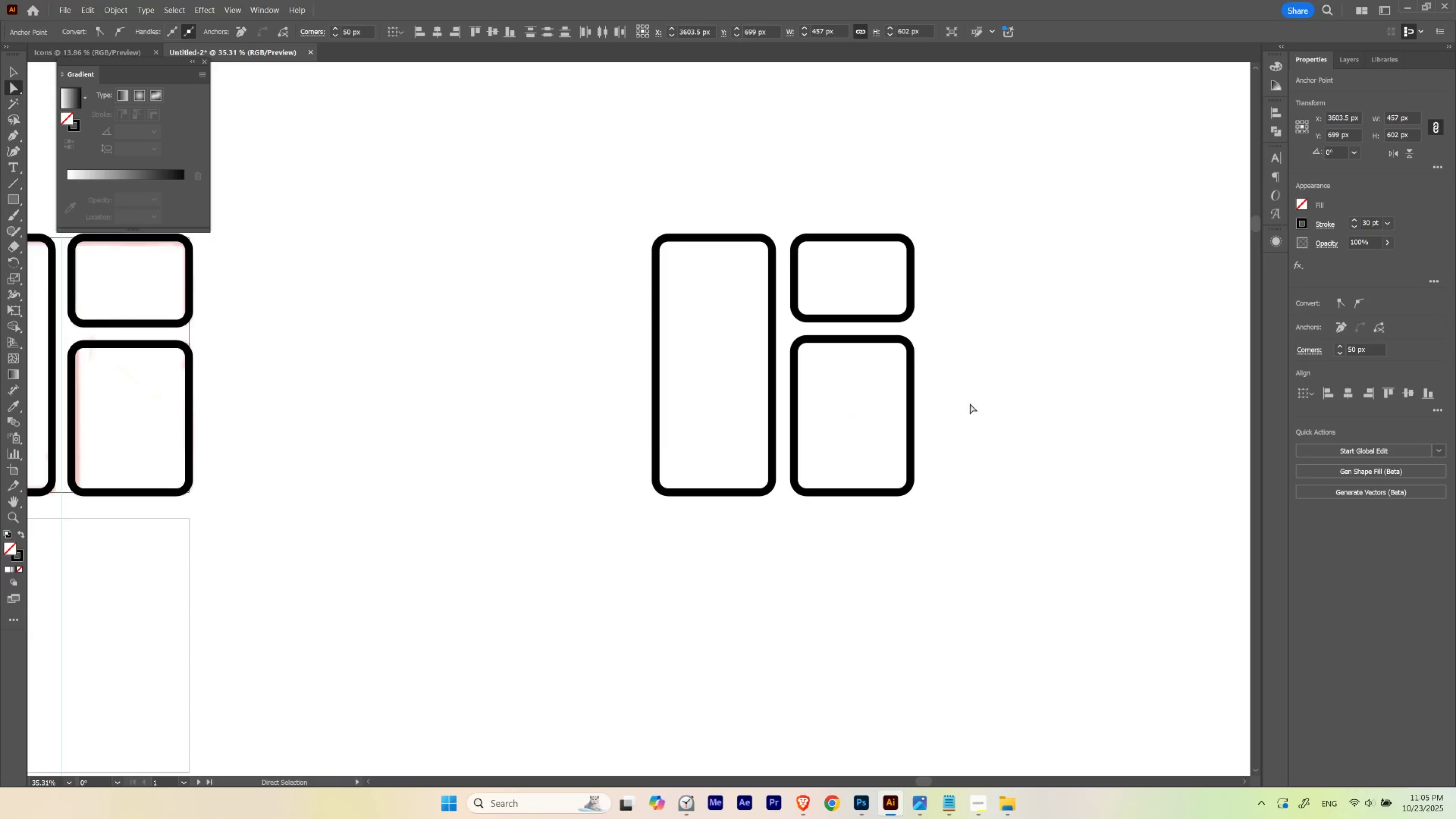 
key(A)
 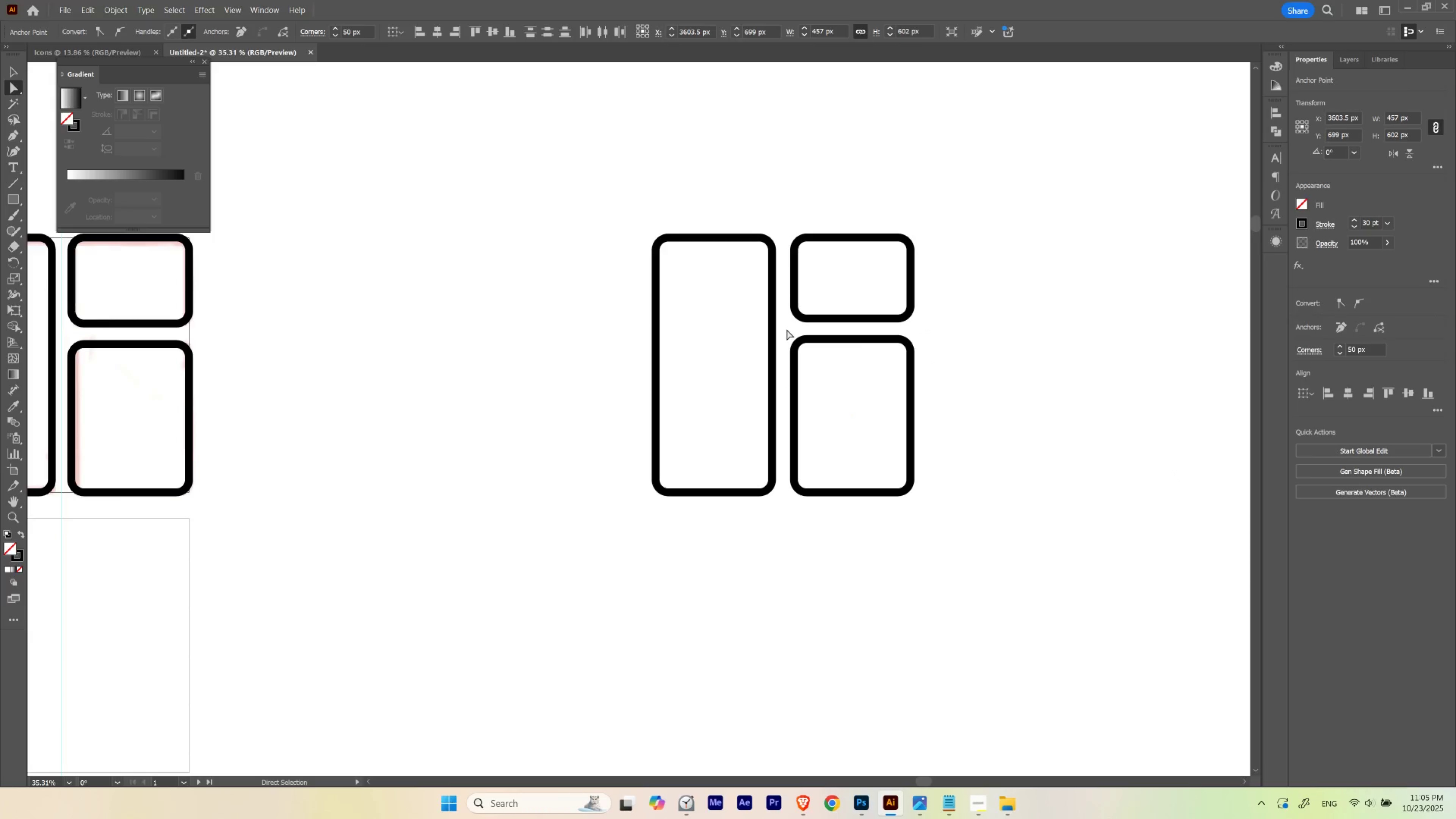 
left_click_drag(start_coordinate=[785, 328], to_coordinate=[955, 285])
 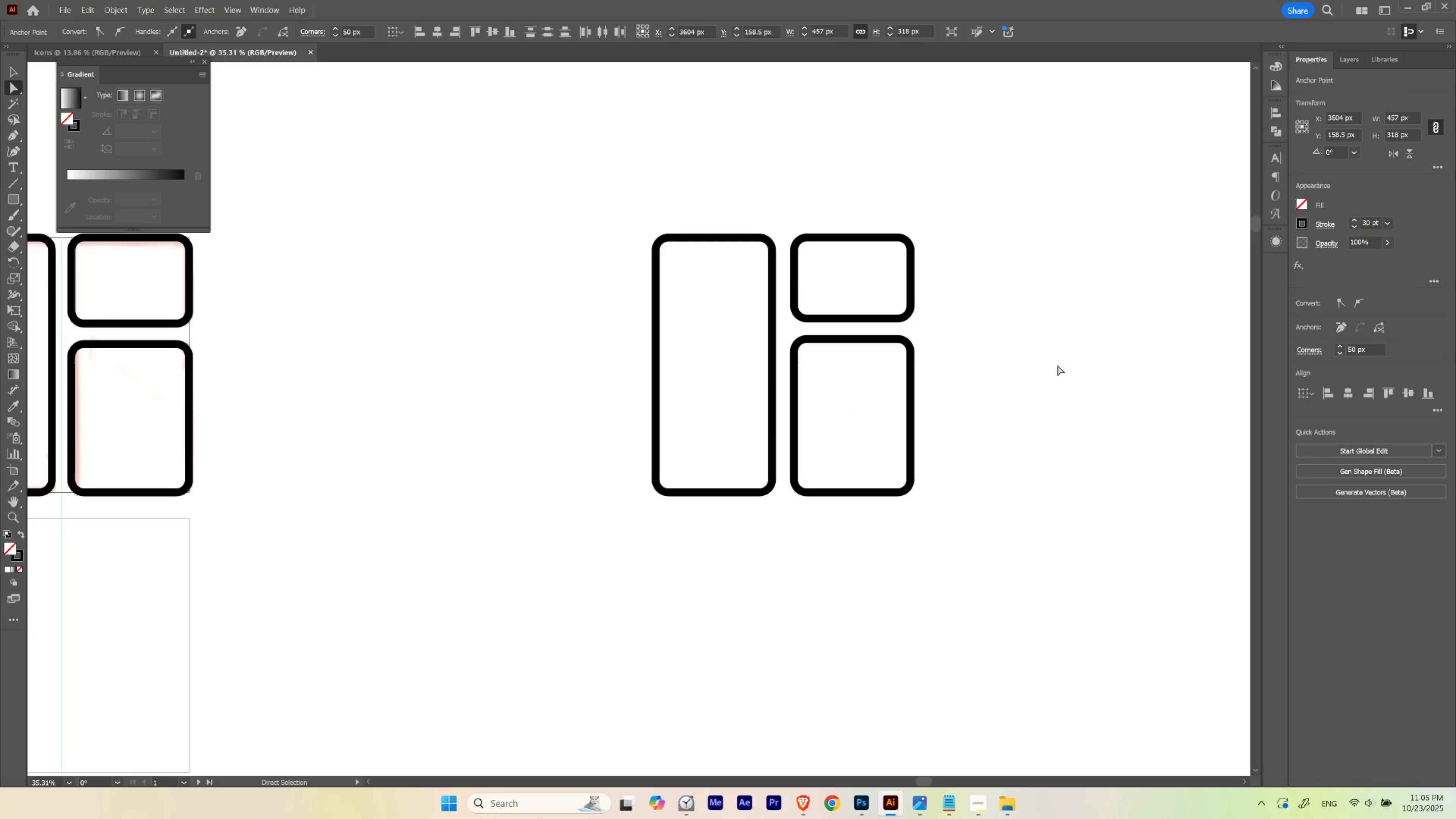 
key(Control+ControlLeft)
 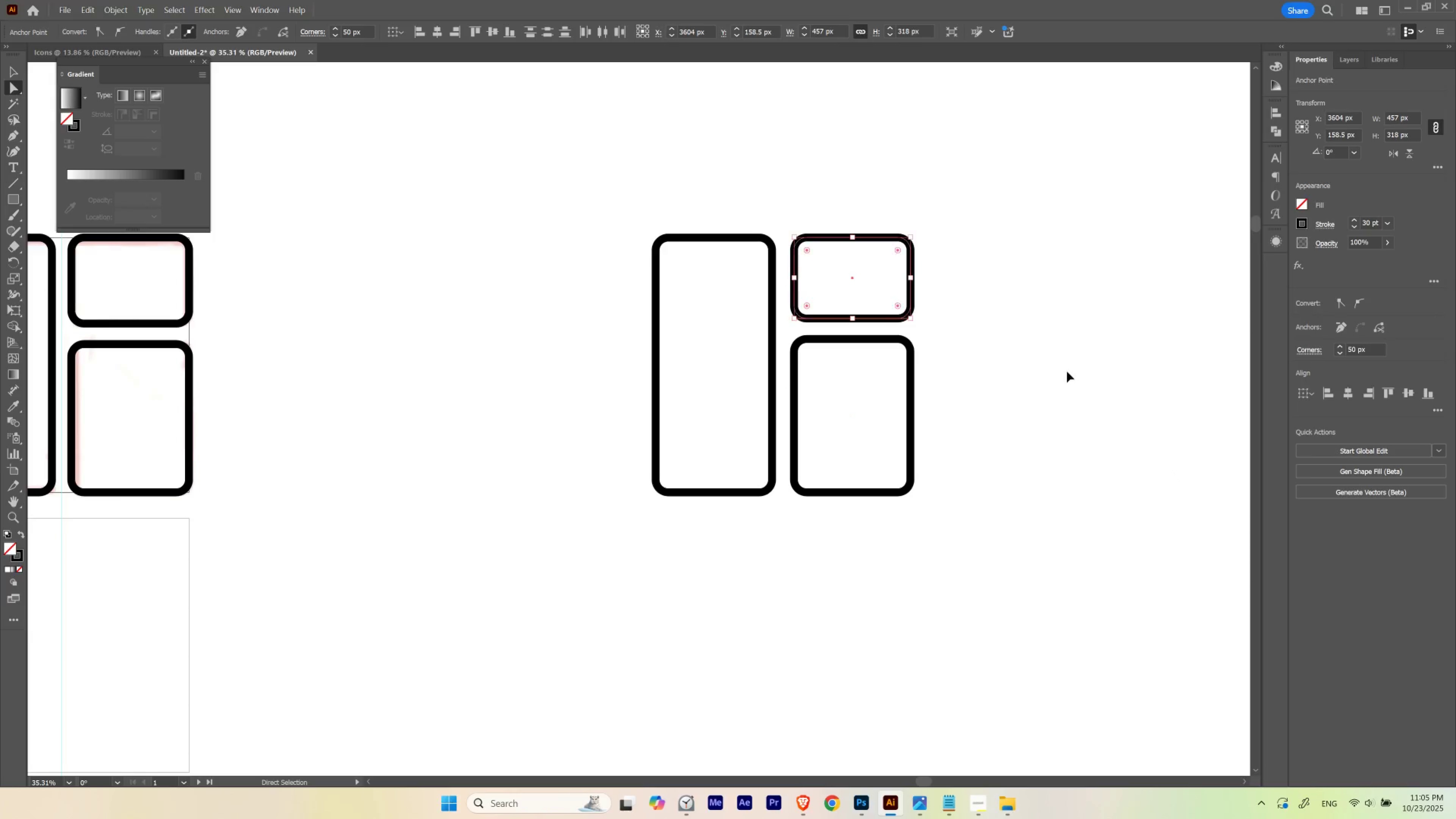 
key(Control+H)
 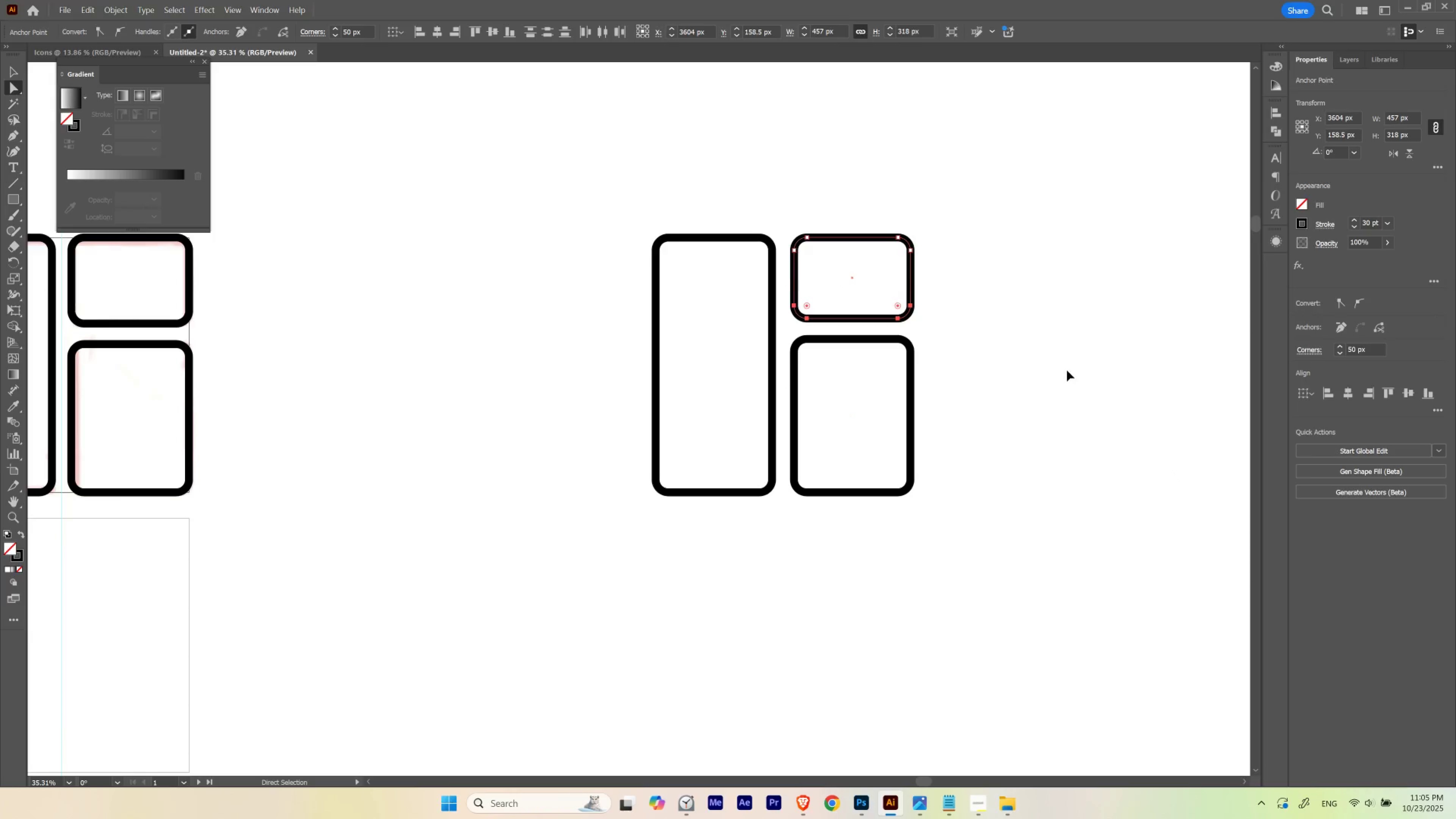 
key(Control+ControlLeft)
 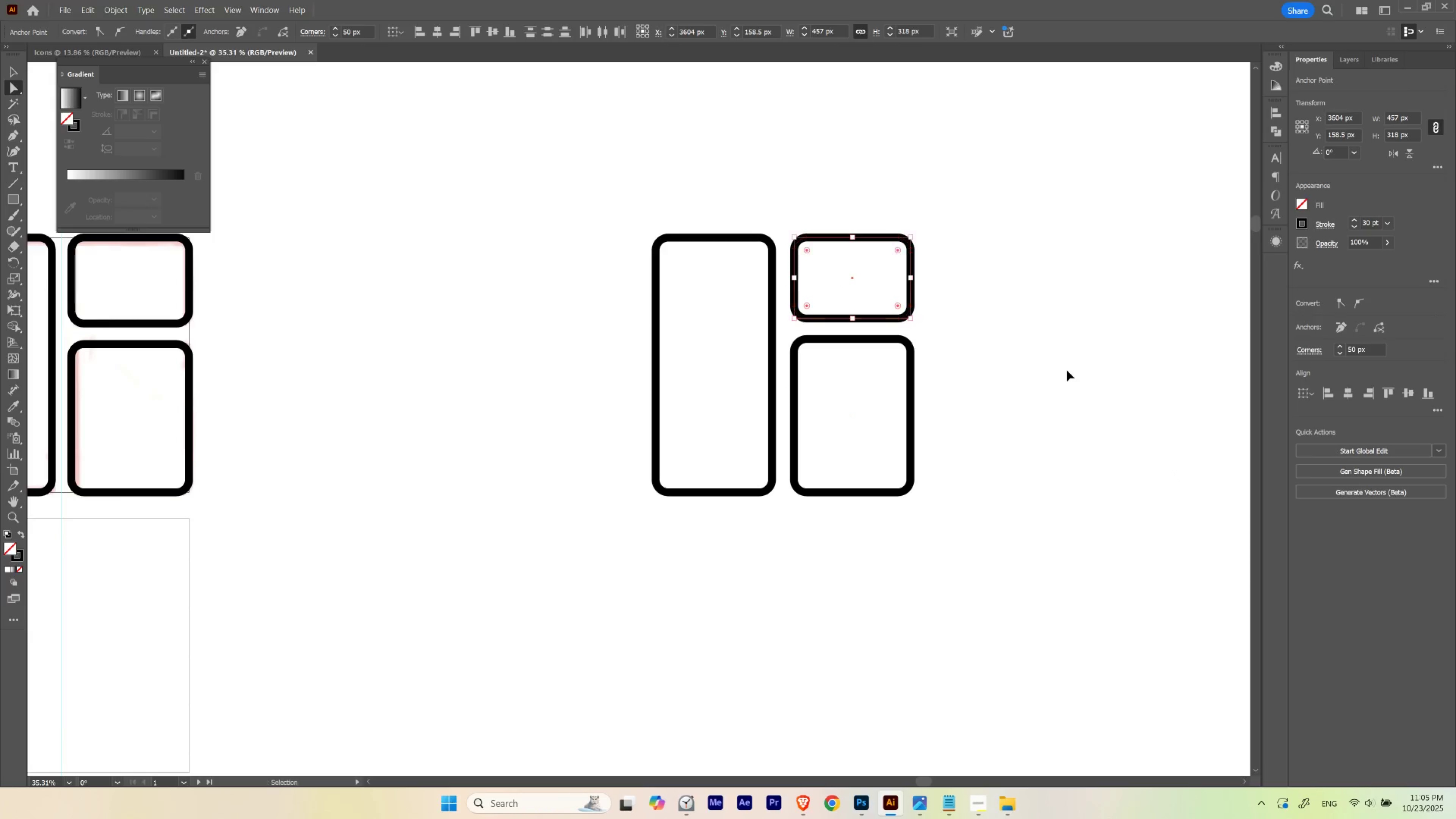 
key(Control+H)
 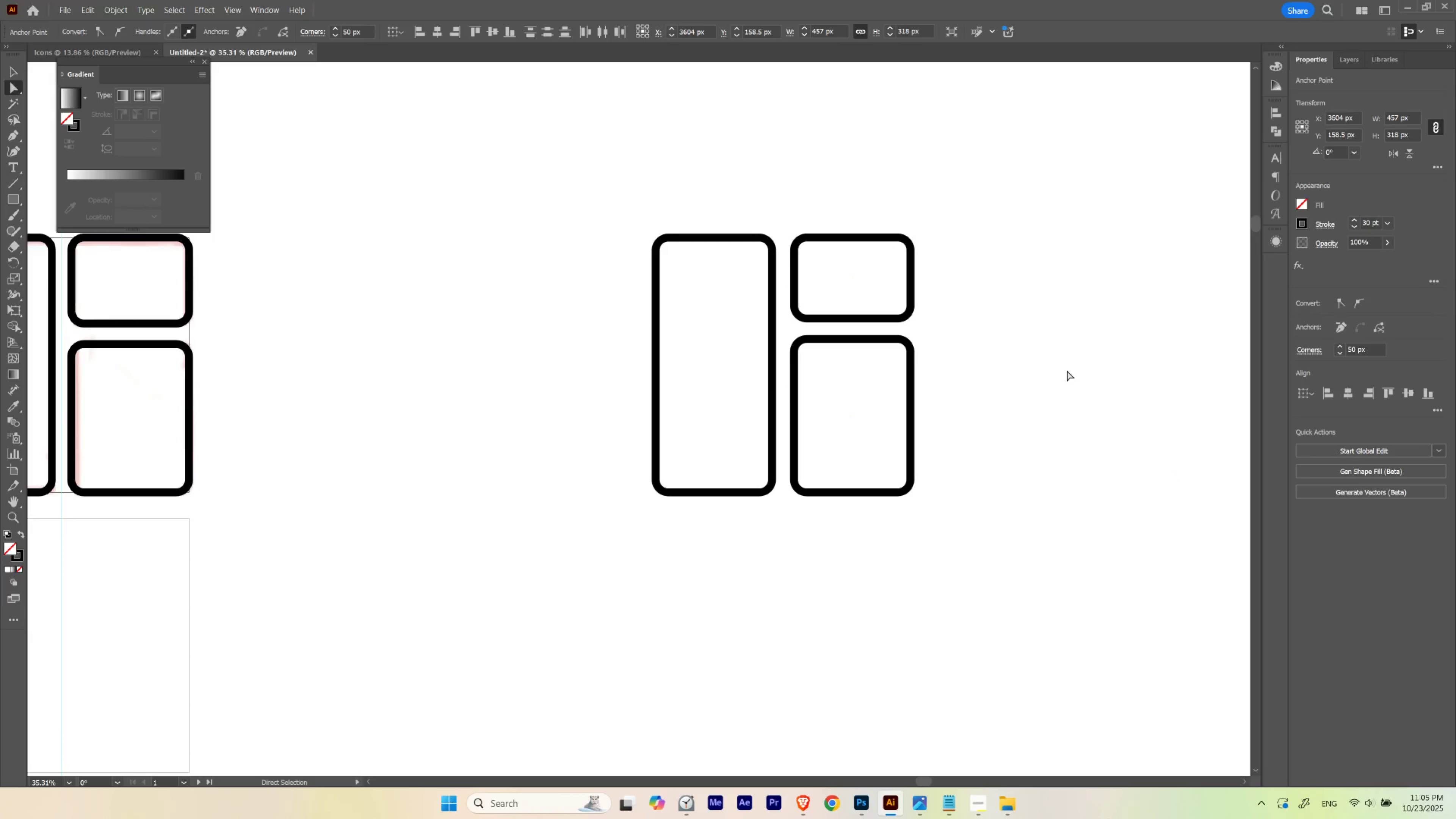 
key(Shift+ArrowUp)
 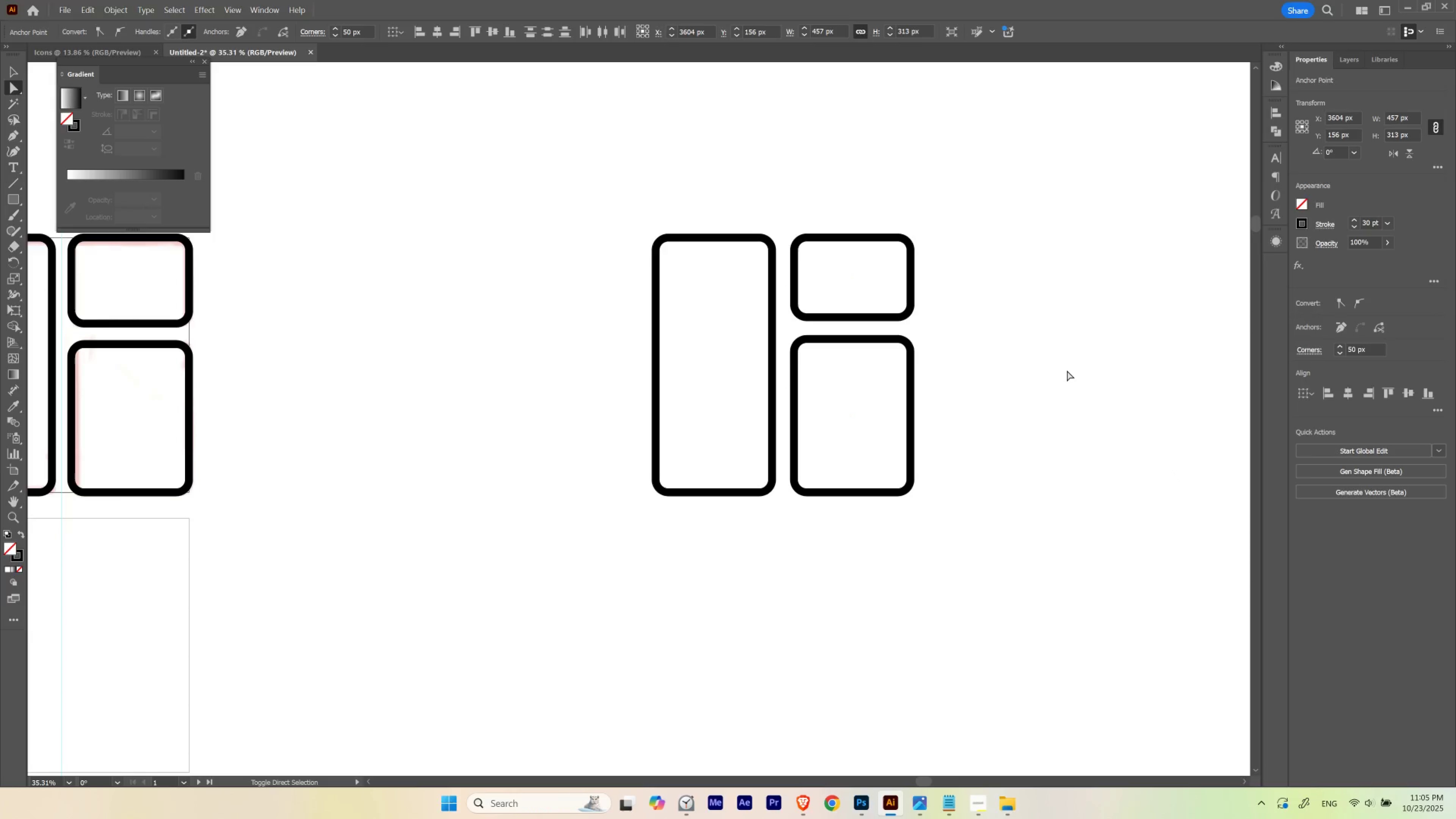 
key(Shift+ArrowUp)
 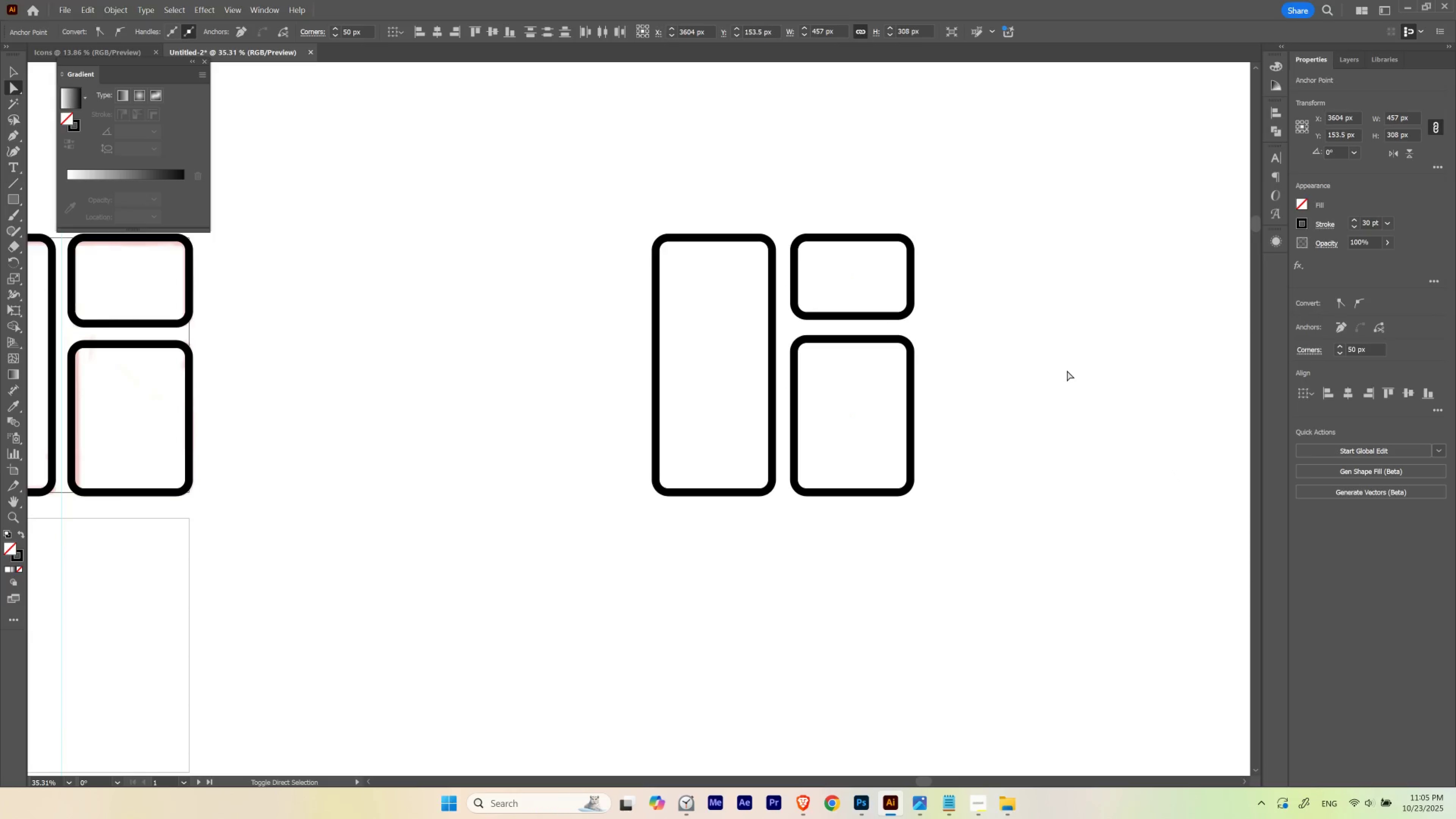 
key(Shift+ArrowDown)
 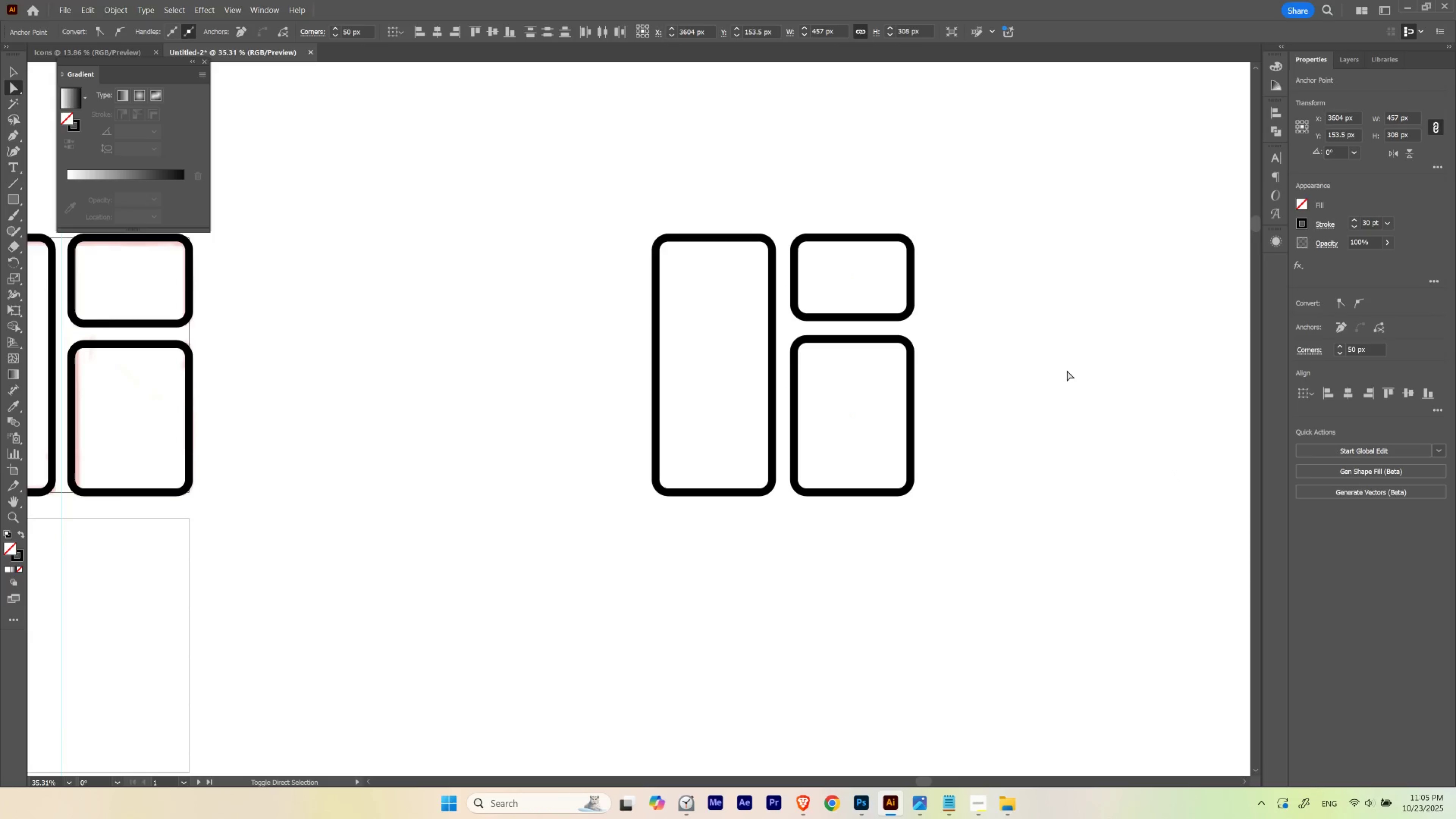 
key(Shift+ArrowUp)
 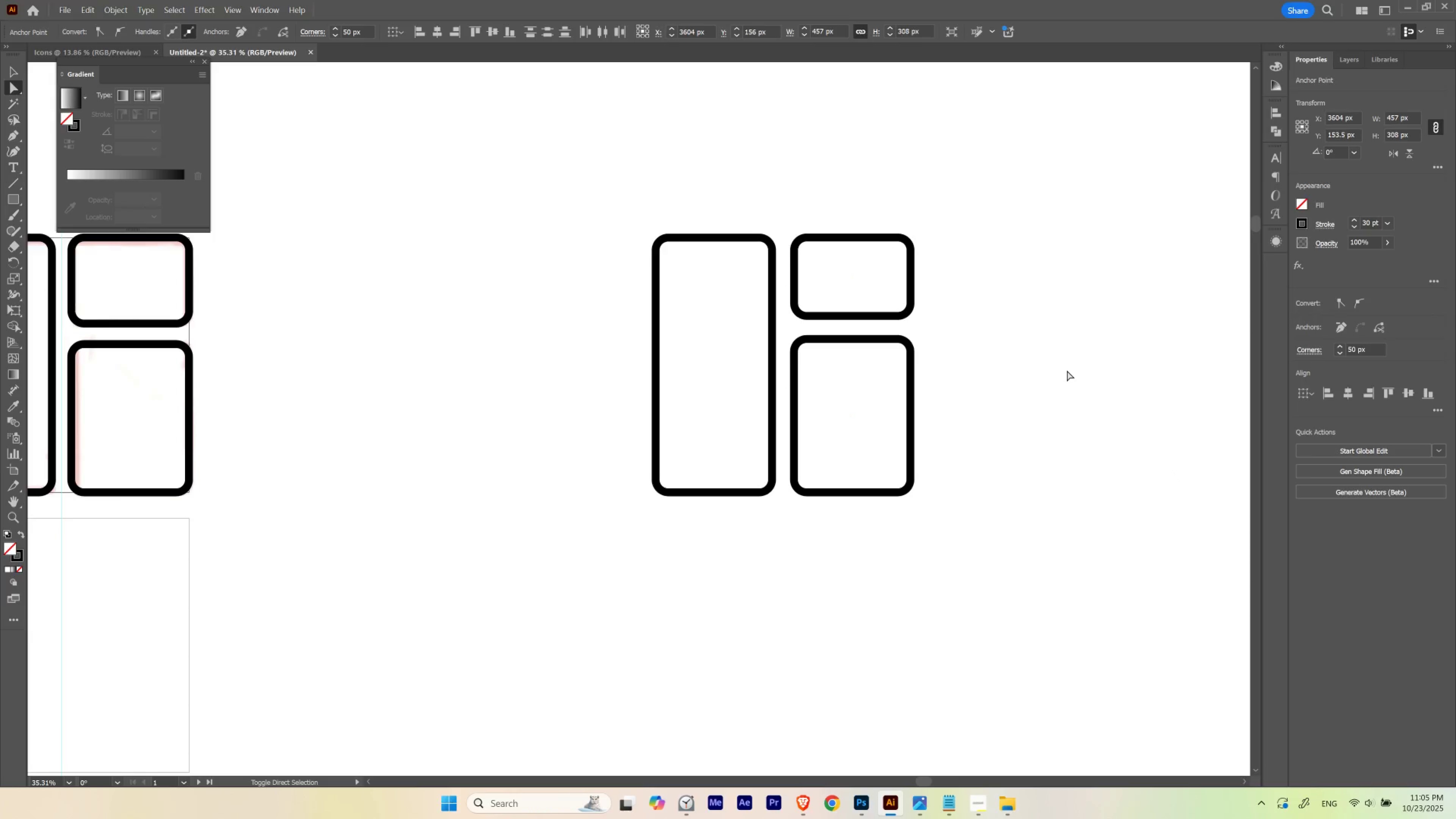 
key(Shift+ArrowDown)
 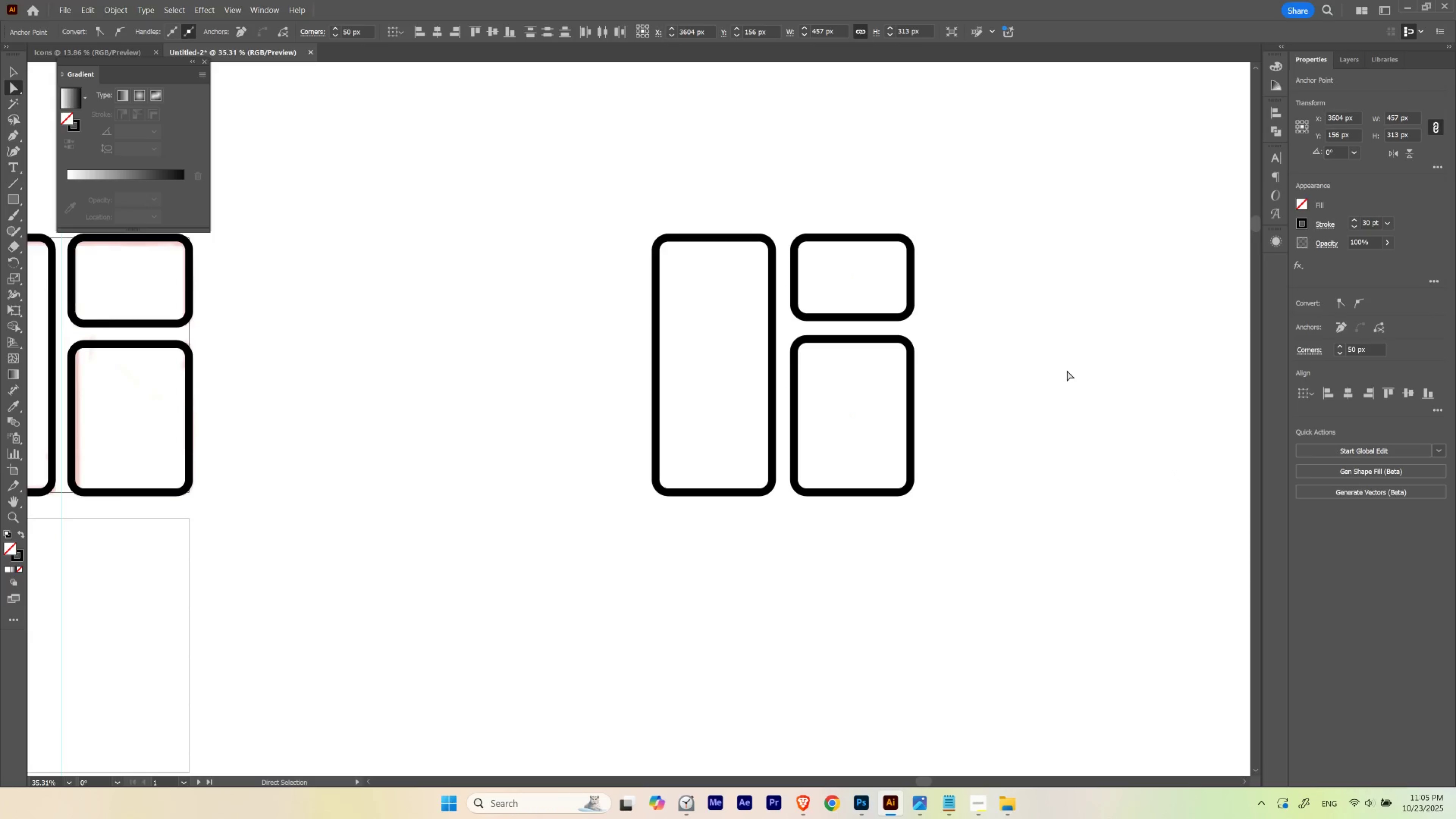 
key(Shift+ArrowDown)
 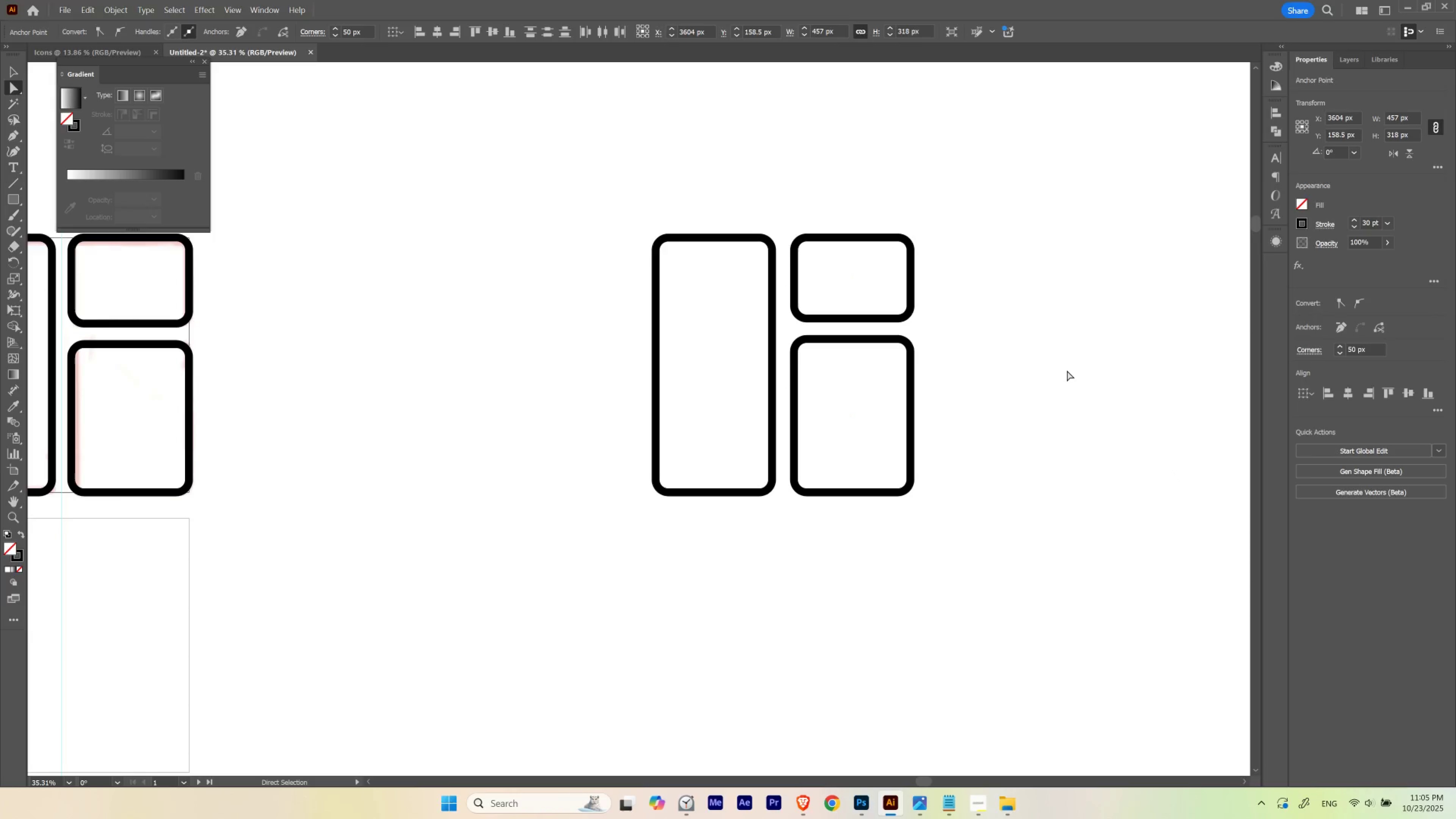 
left_click([1067, 370])
 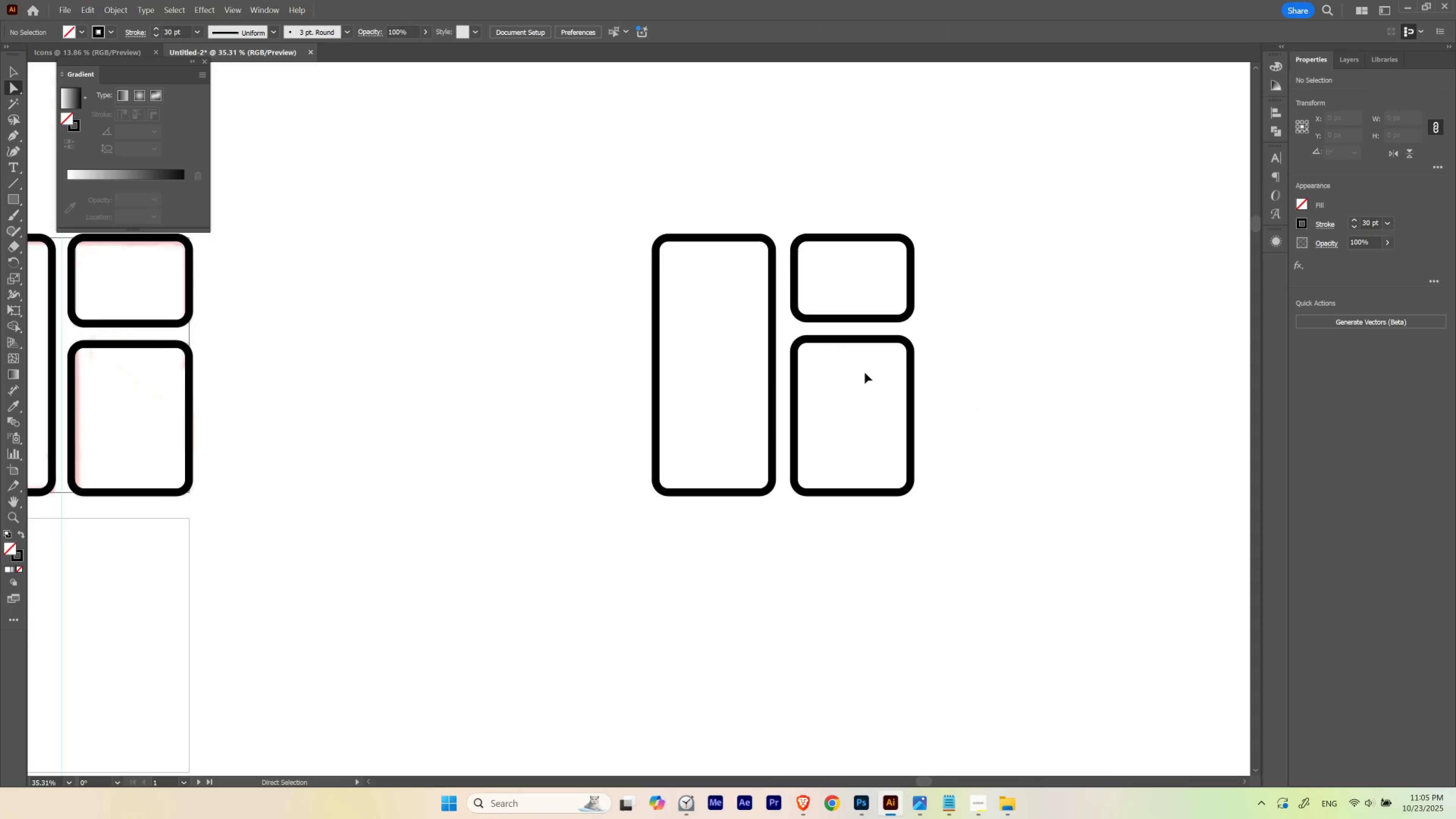 
hold_key(key=ControlLeft, duration=0.75)
 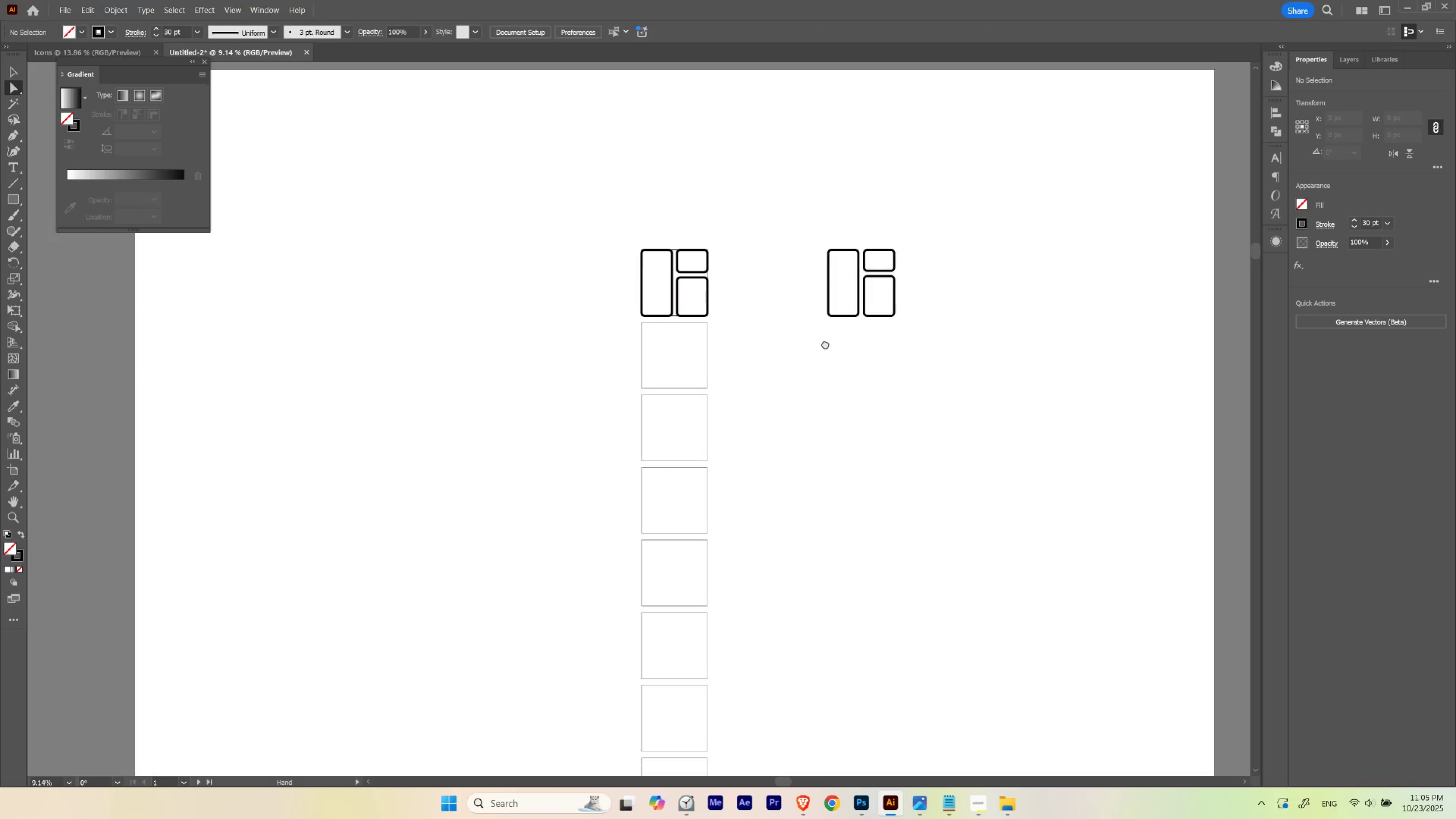 
hold_key(key=Space, duration=1.46)
 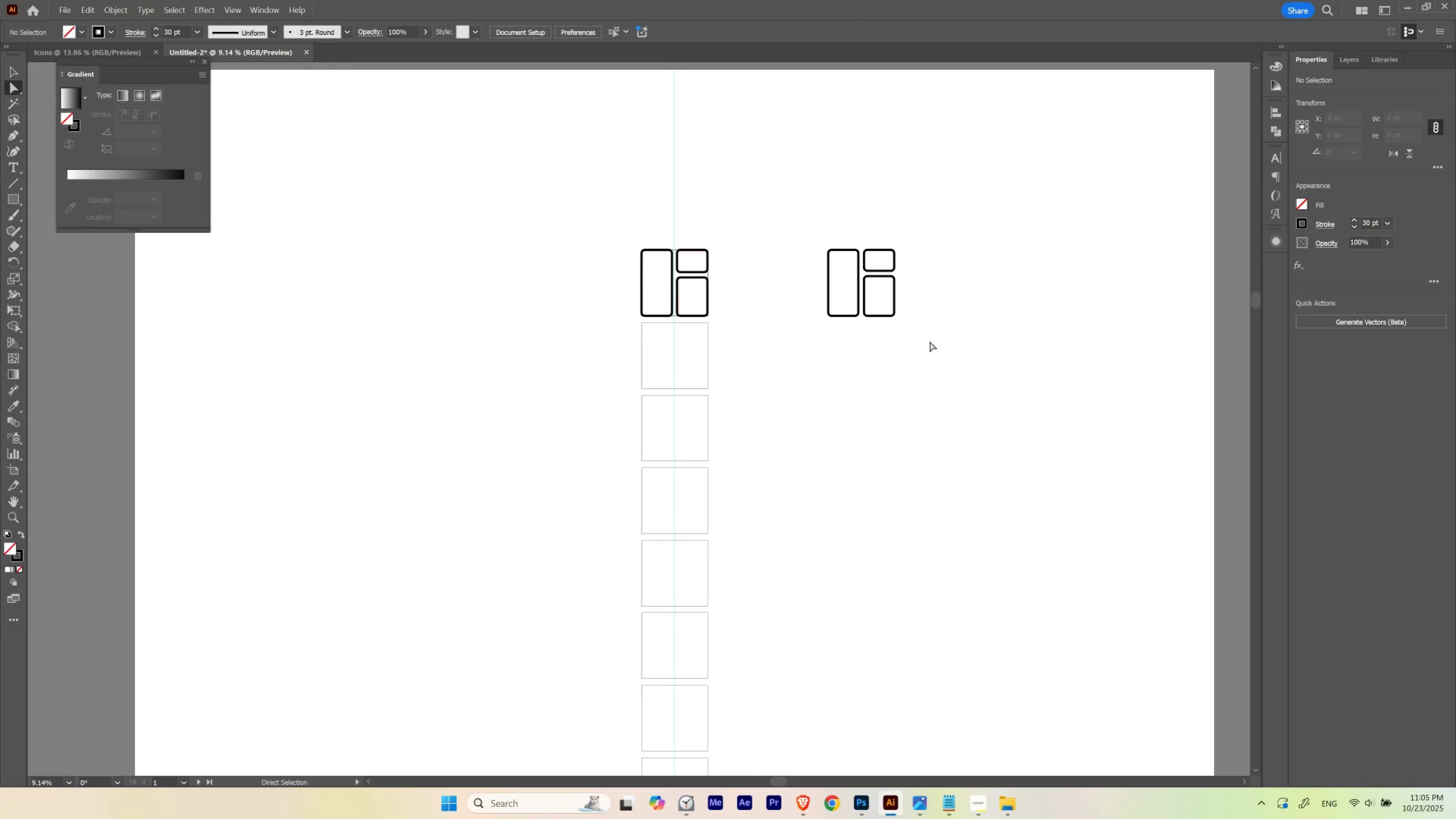 
left_click_drag(start_coordinate=[881, 360], to_coordinate=[726, 431])
 